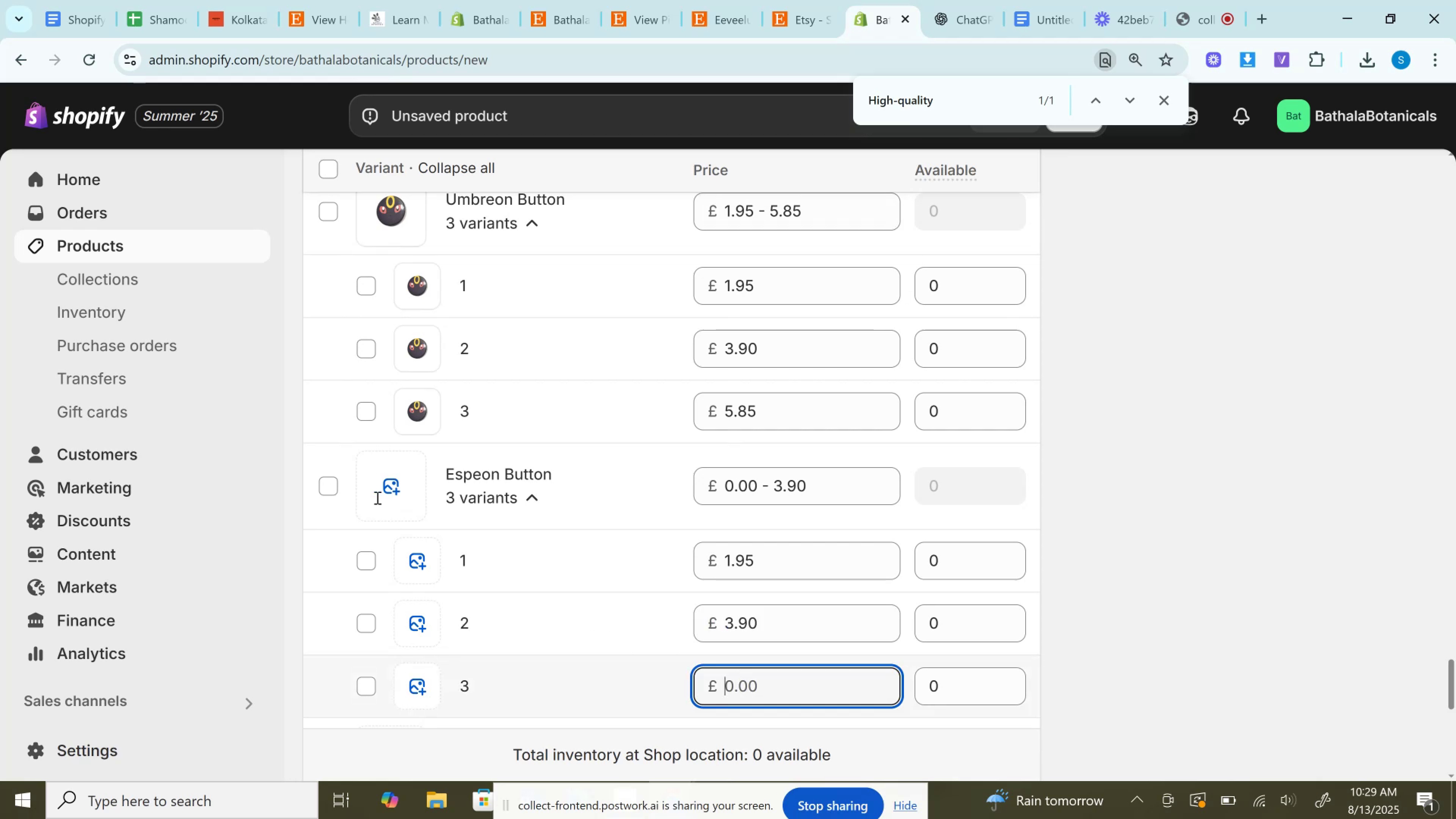 
key(Control+V)
 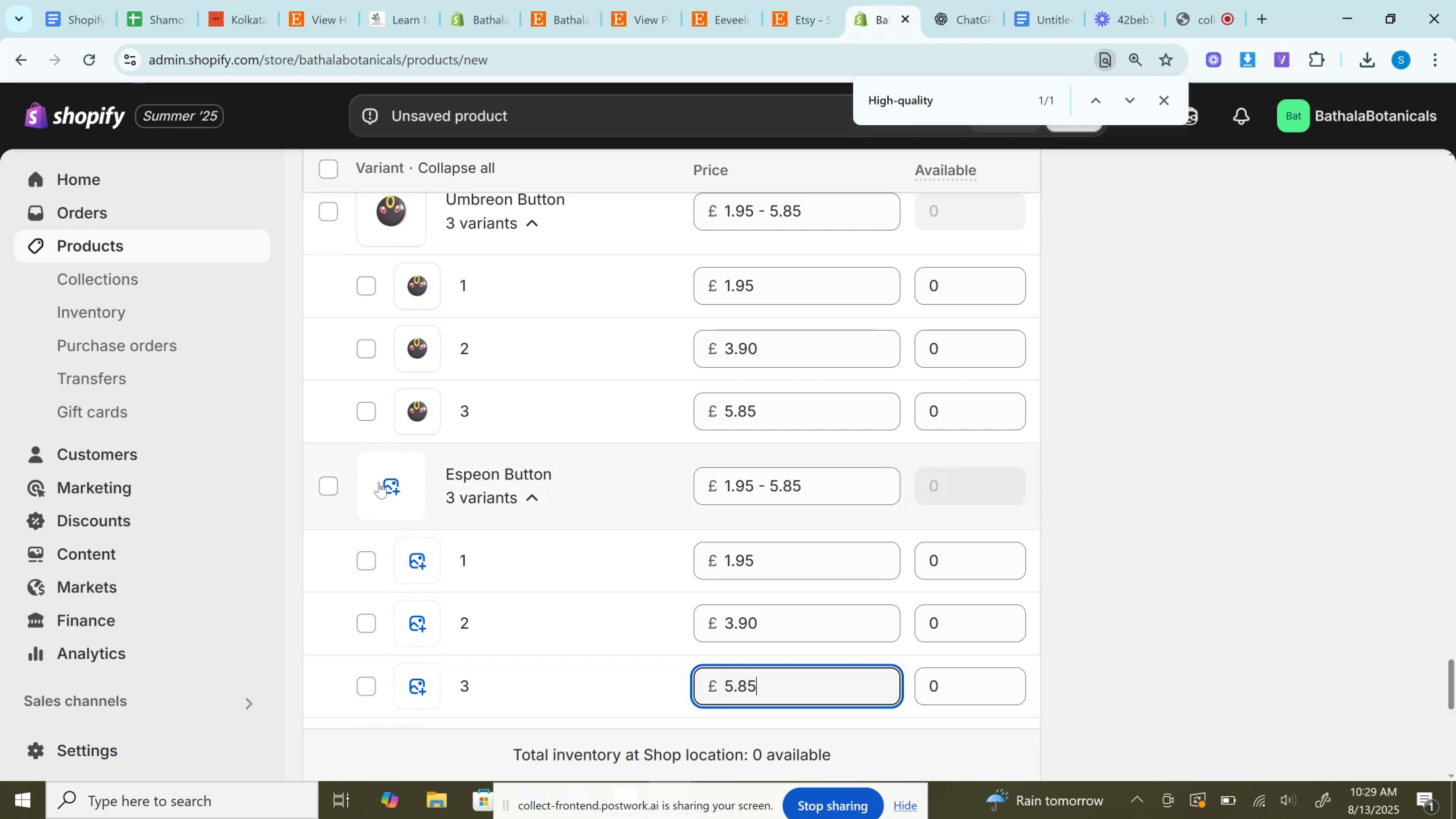 
left_click([381, 484])
 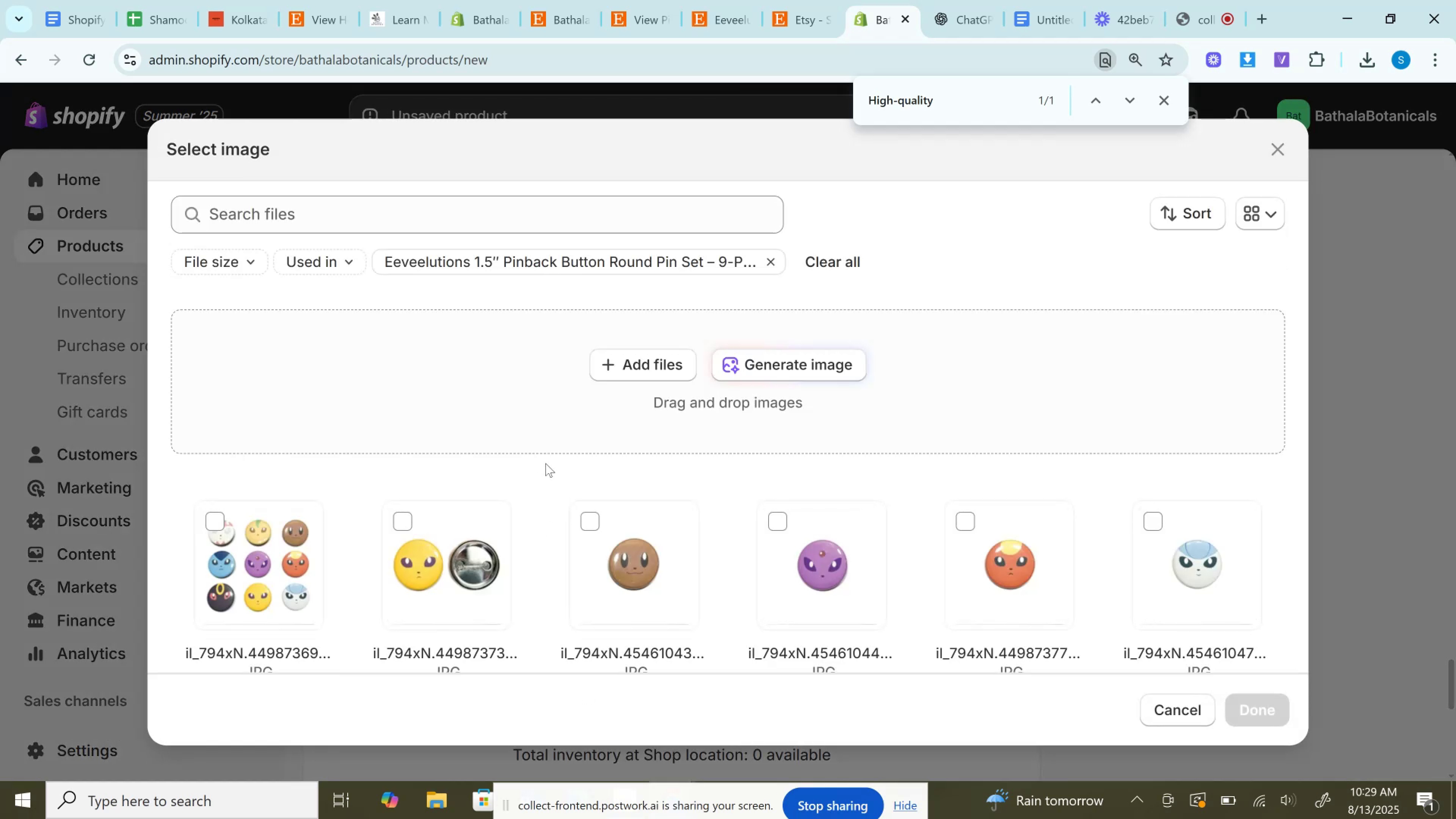 
left_click([822, 567])
 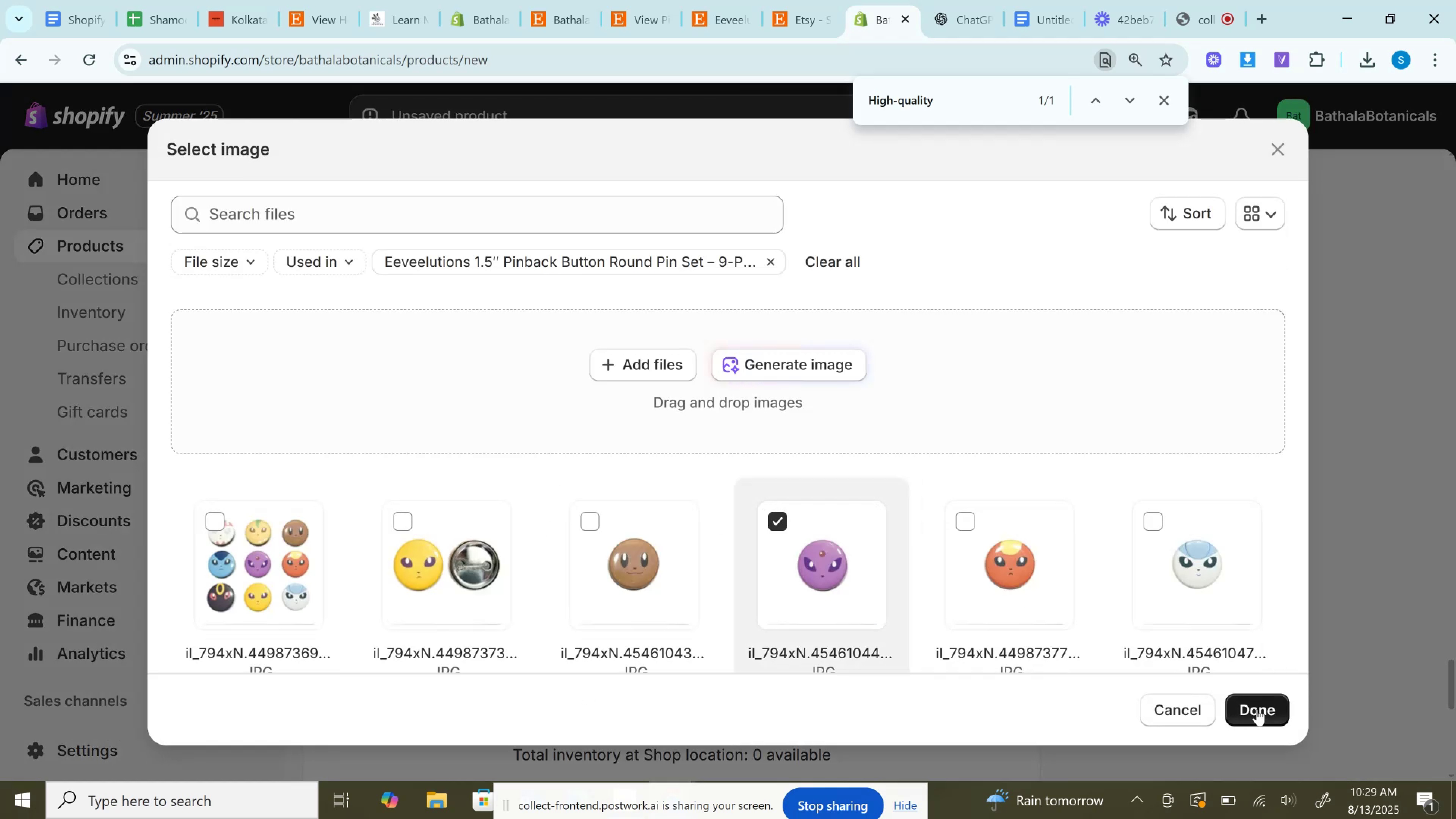 
left_click([1270, 704])
 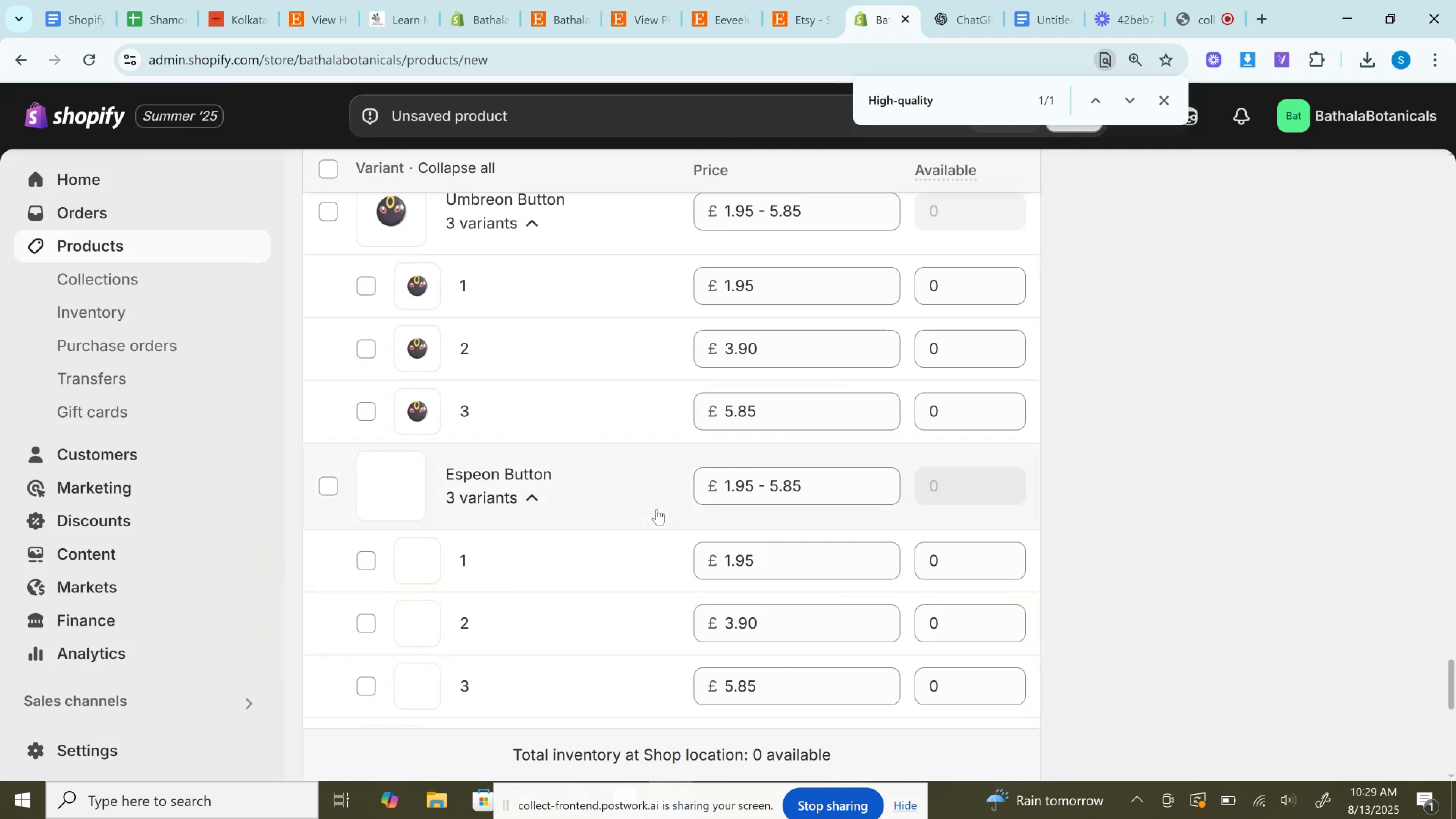 
scroll: coordinate [657, 509], scroll_direction: down, amount: 3.0
 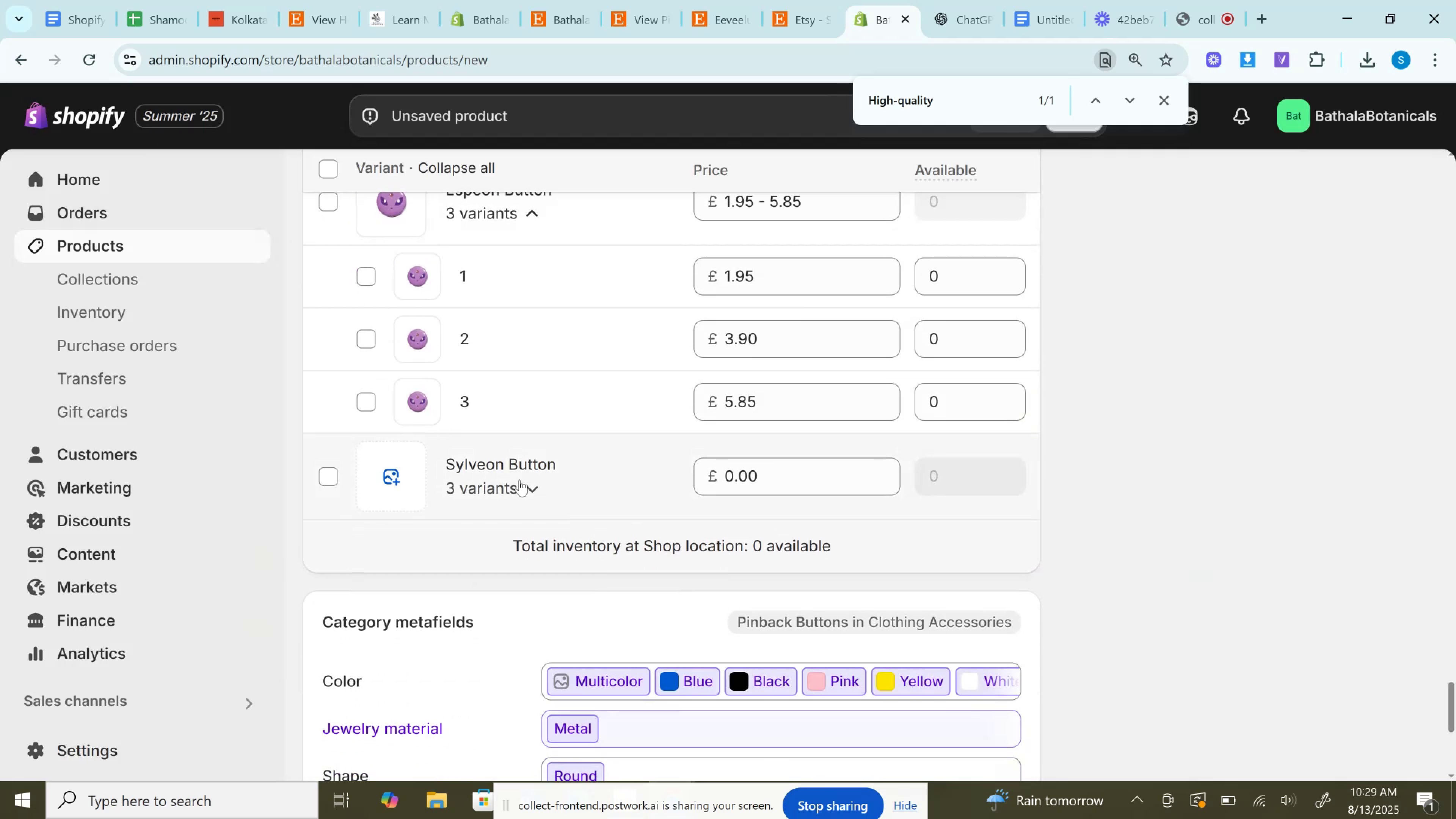 
left_click([522, 486])
 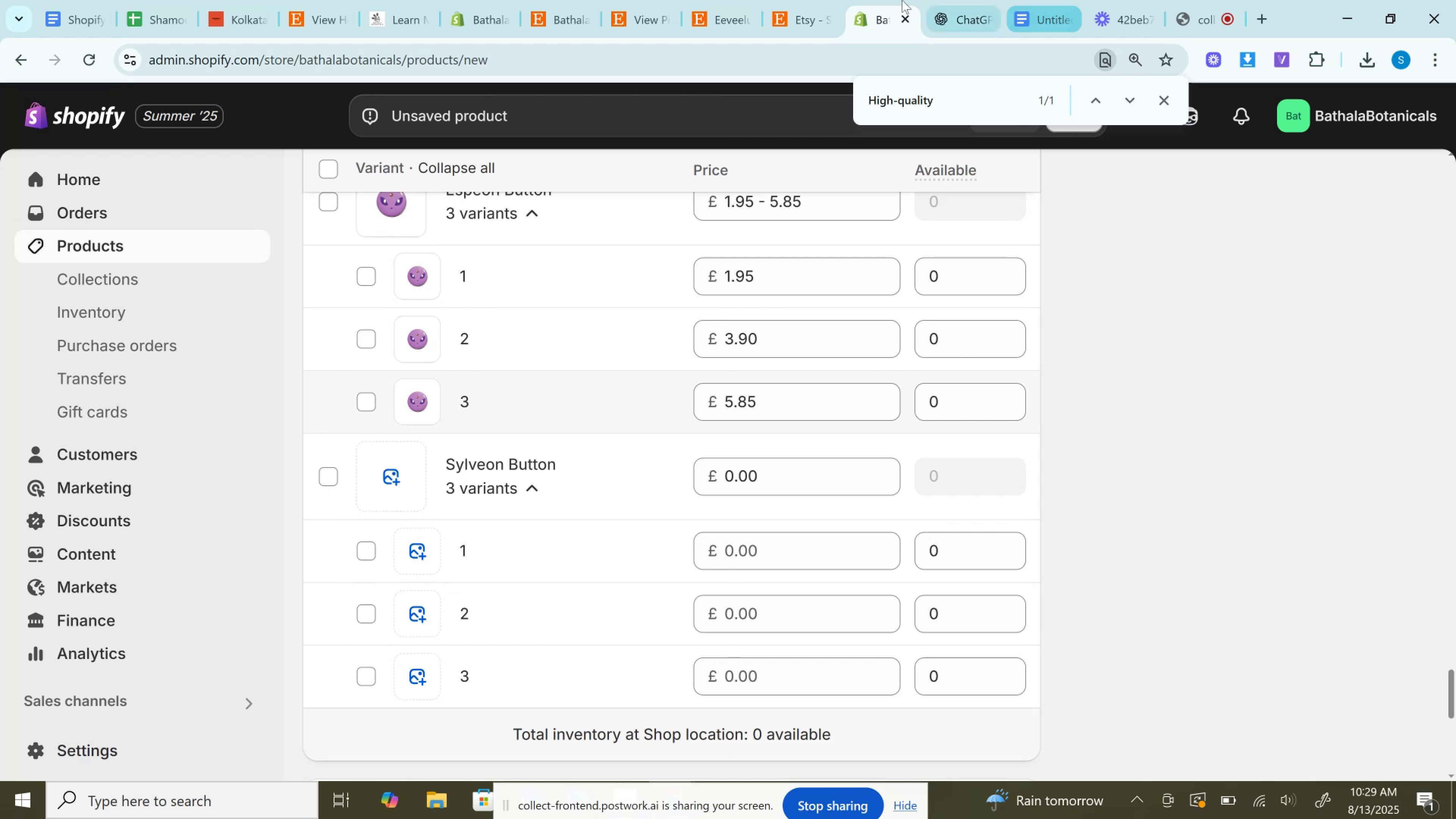 
left_click([772, 0])
 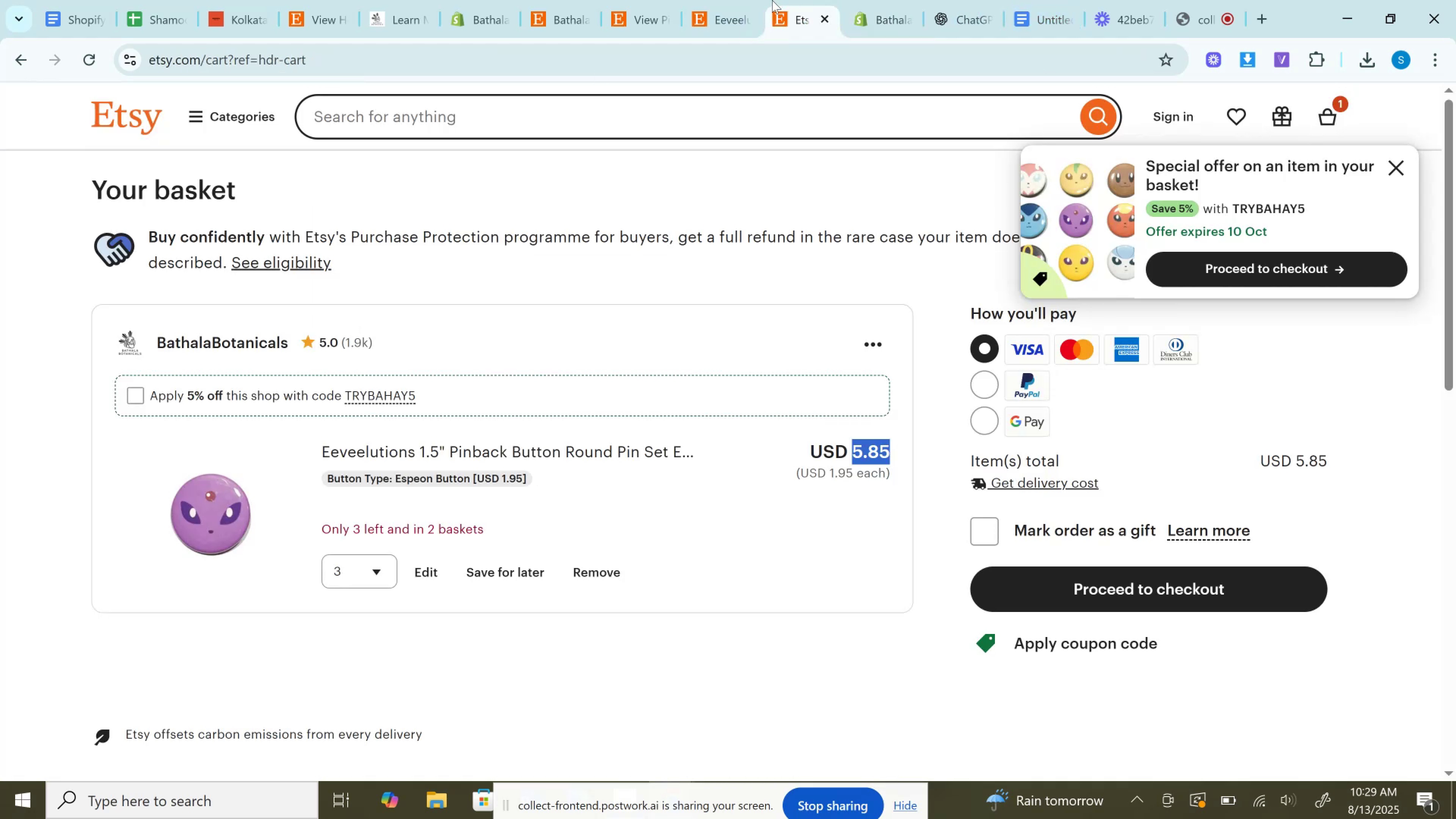 
left_click([735, 0])
 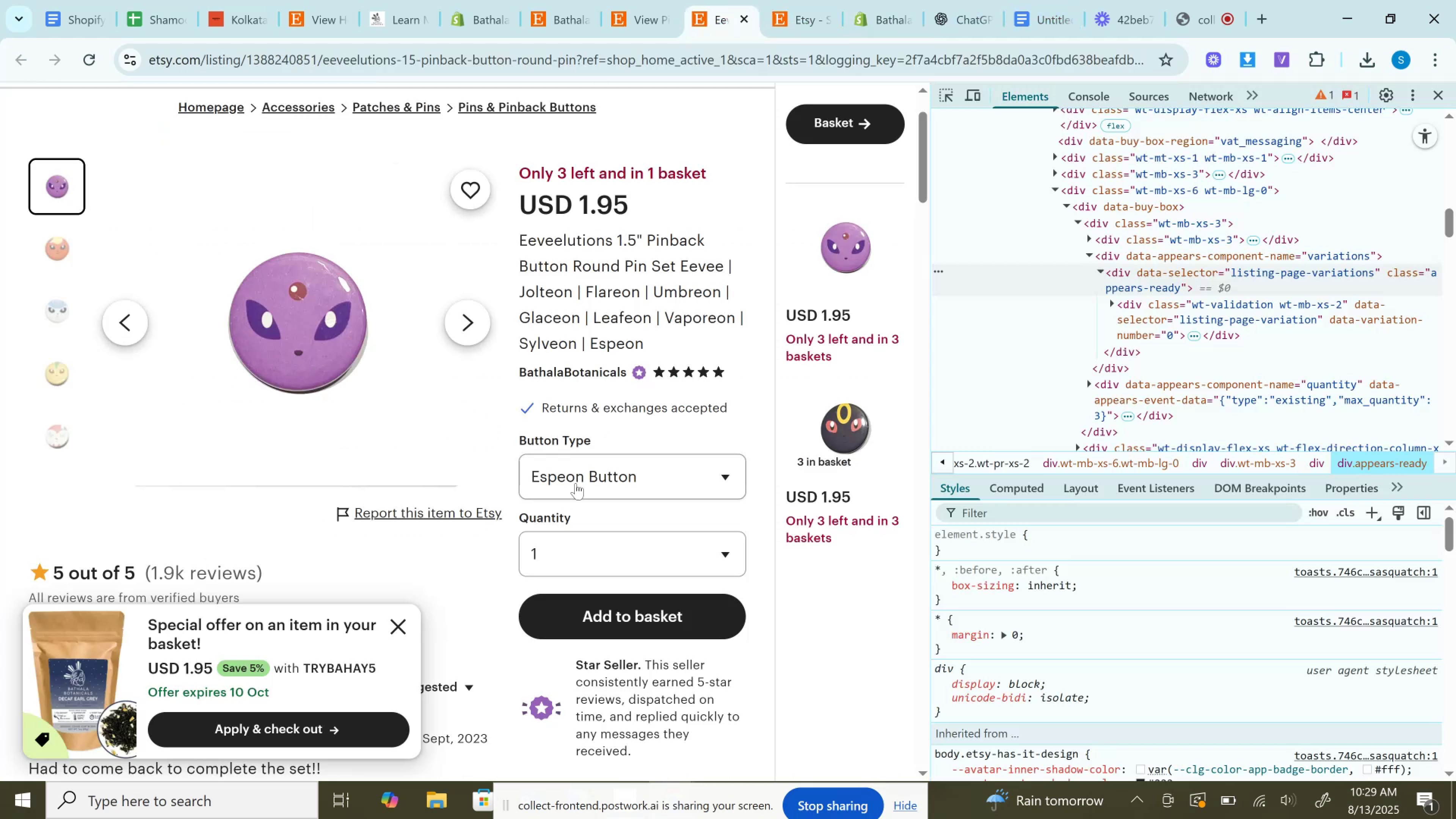 
left_click([588, 479])
 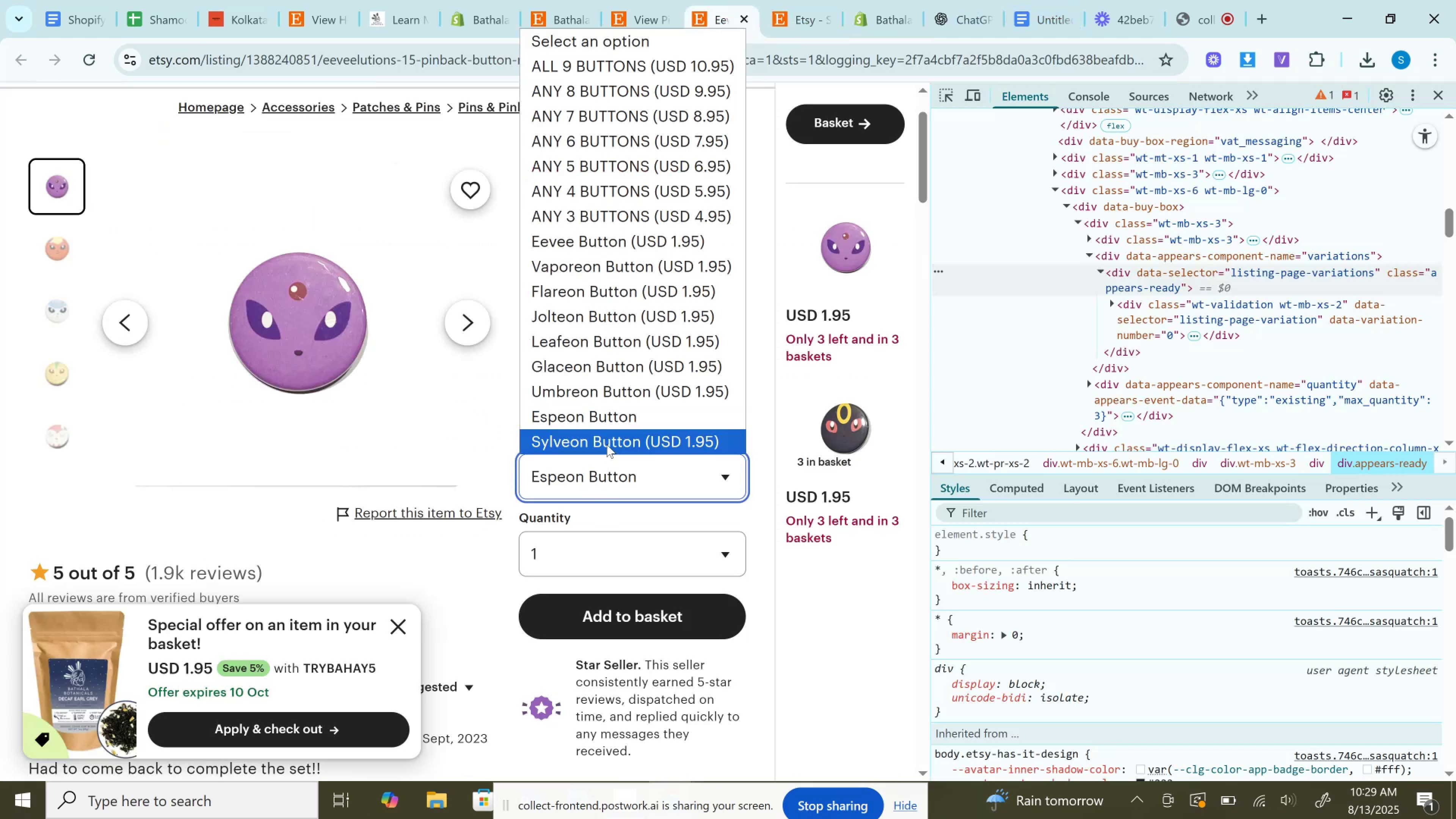 
left_click([607, 444])
 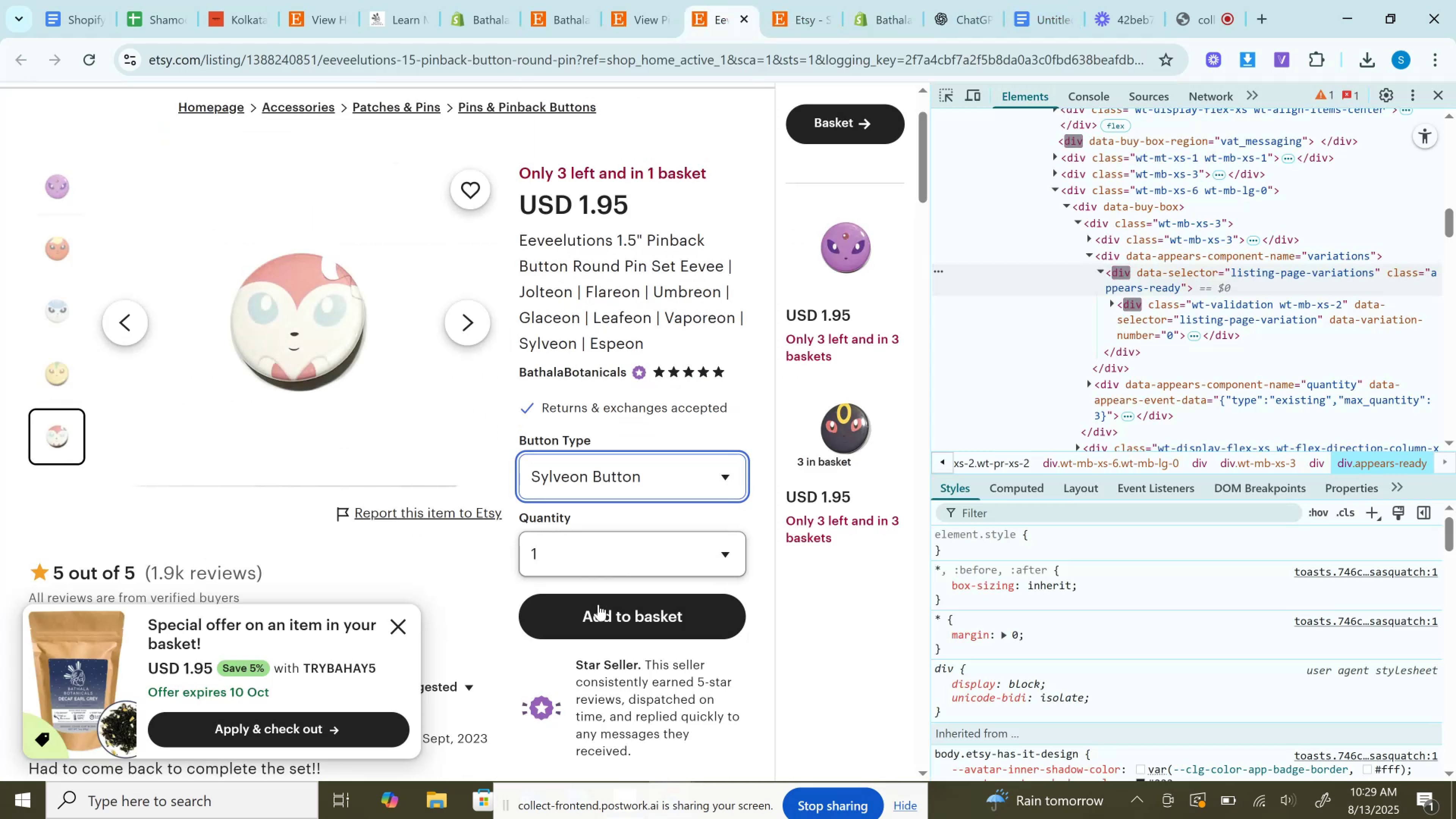 
left_click([600, 624])
 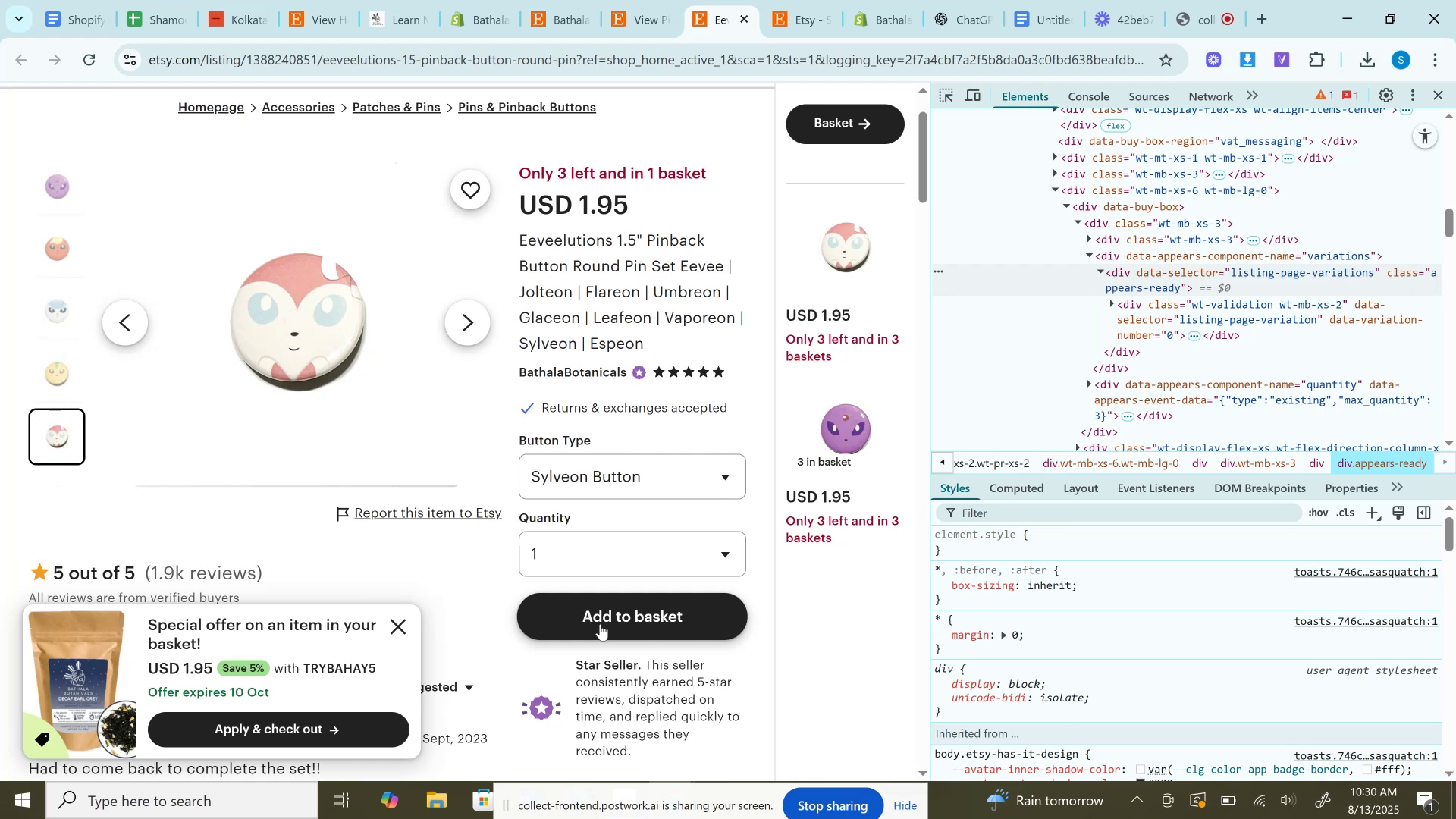 
left_click([817, 0])
 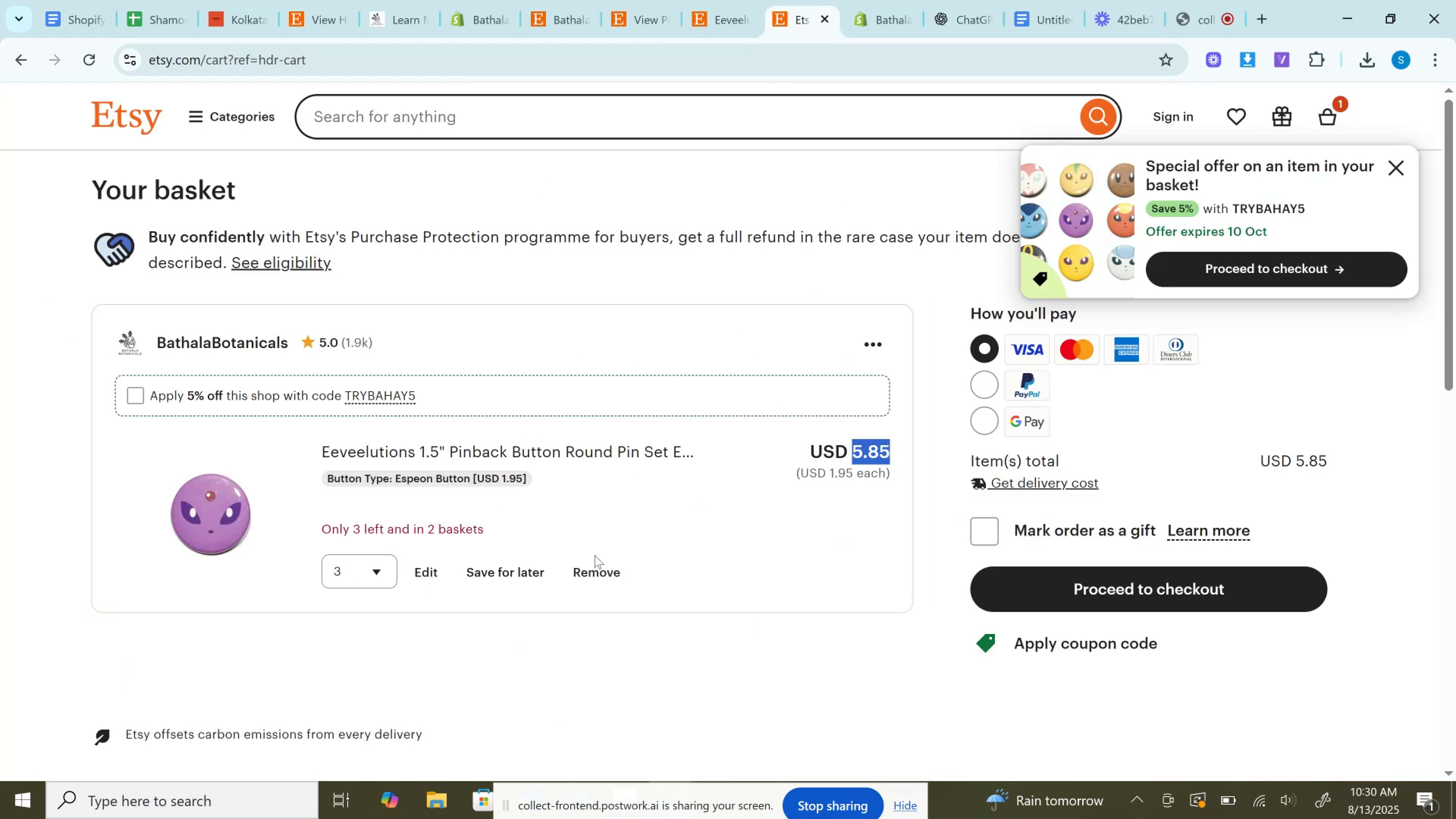 
left_click([593, 563])
 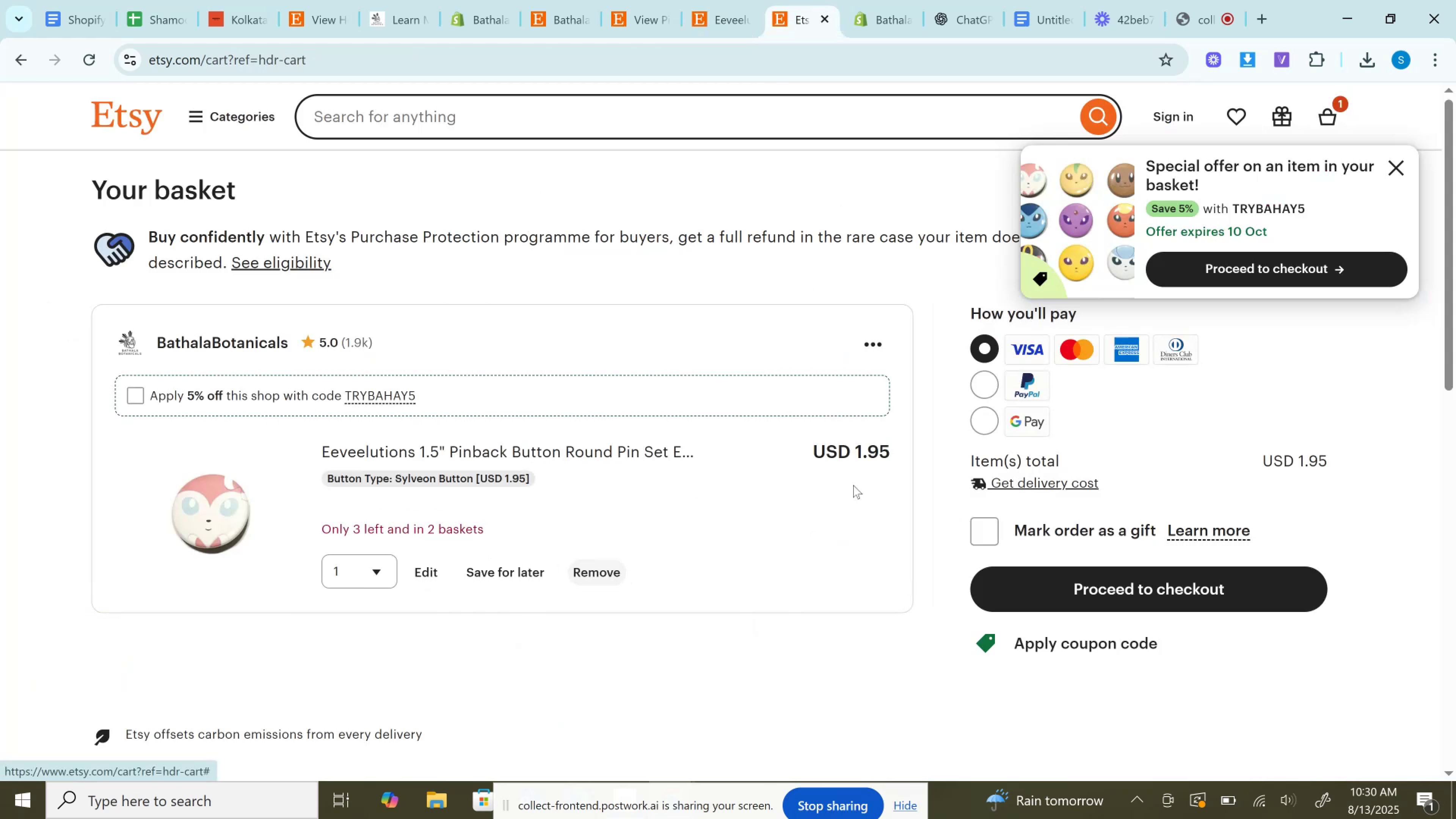 
left_click([870, 448])
 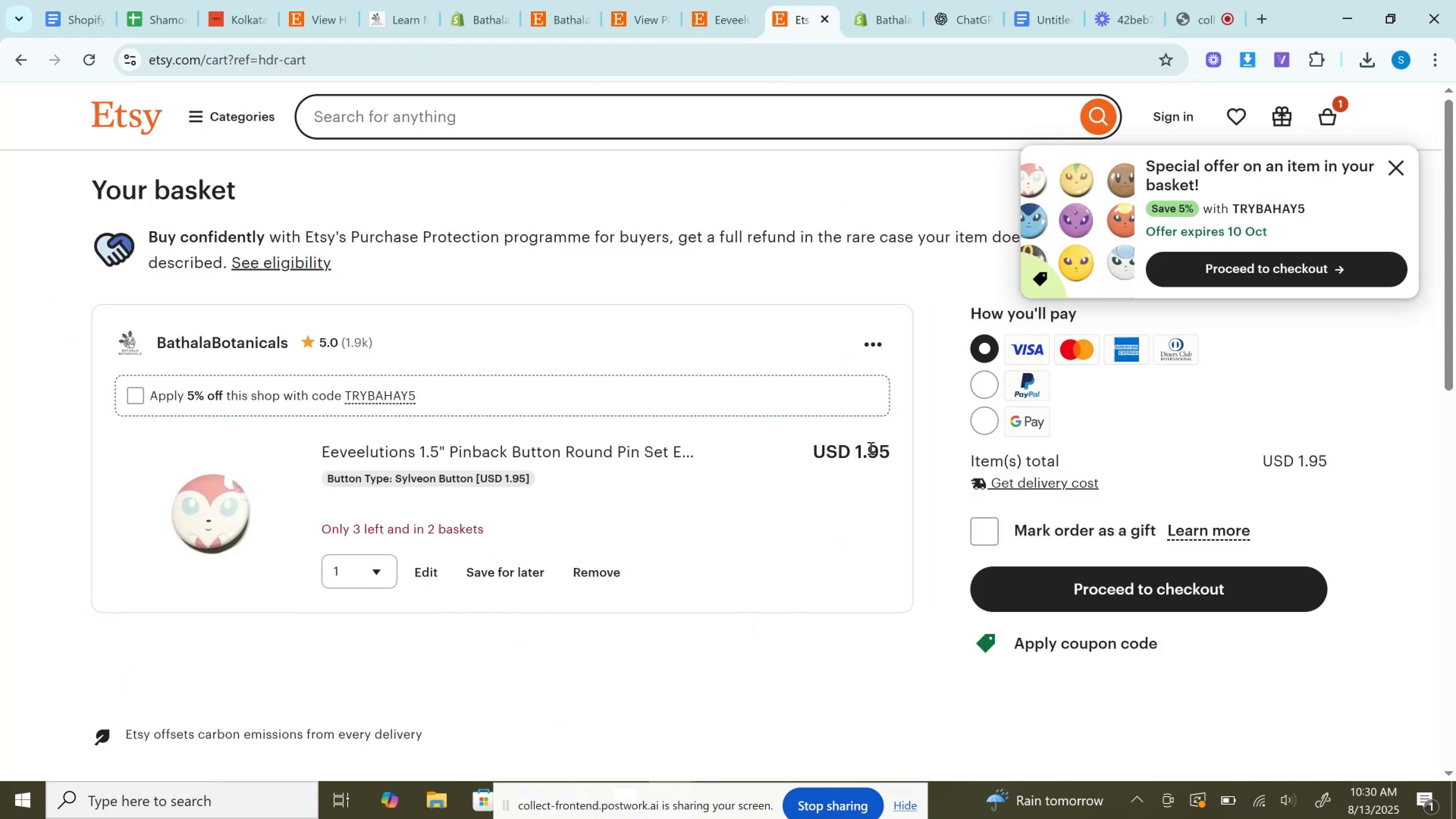 
double_click([870, 448])
 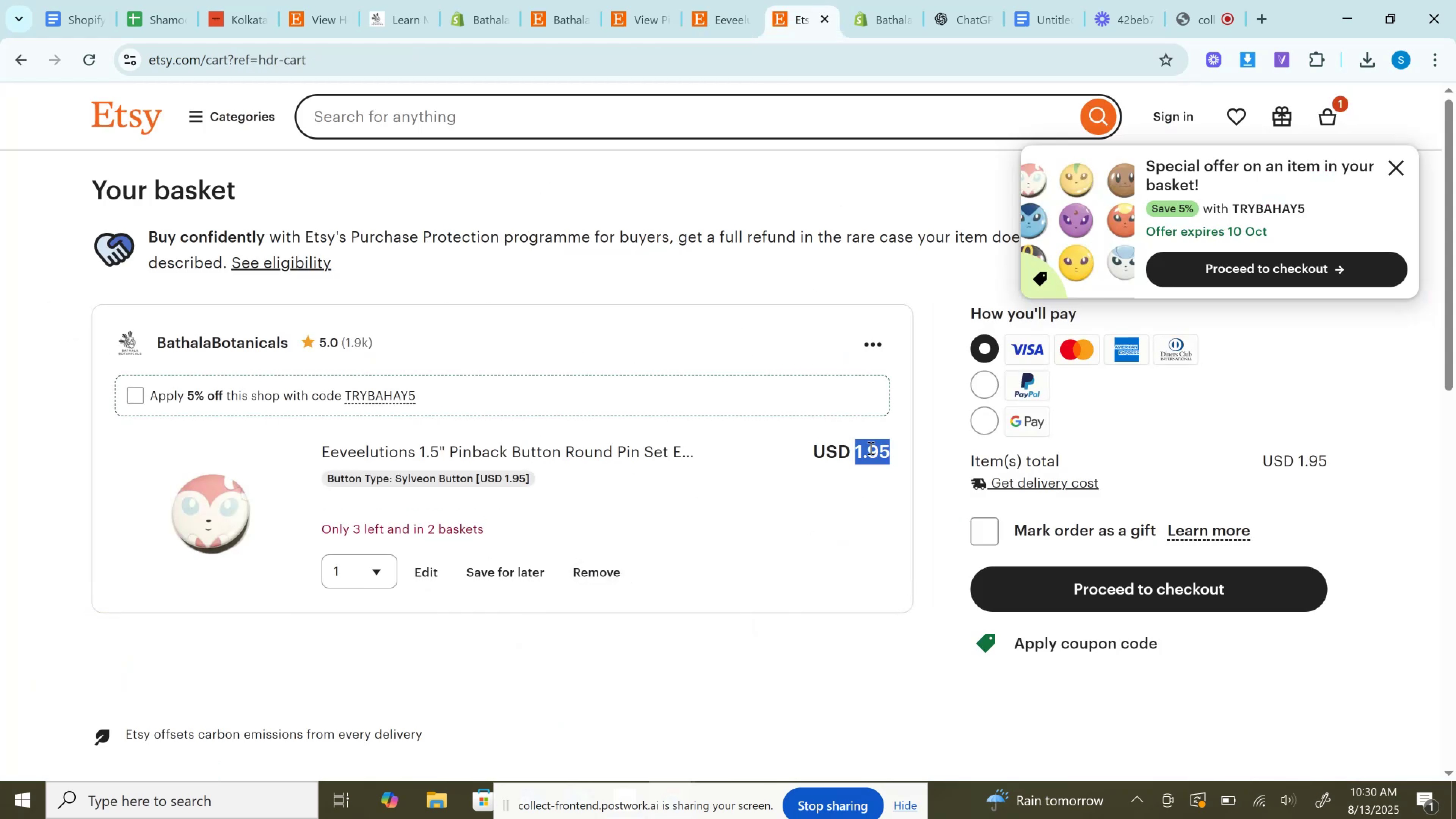 
key(Control+X)
 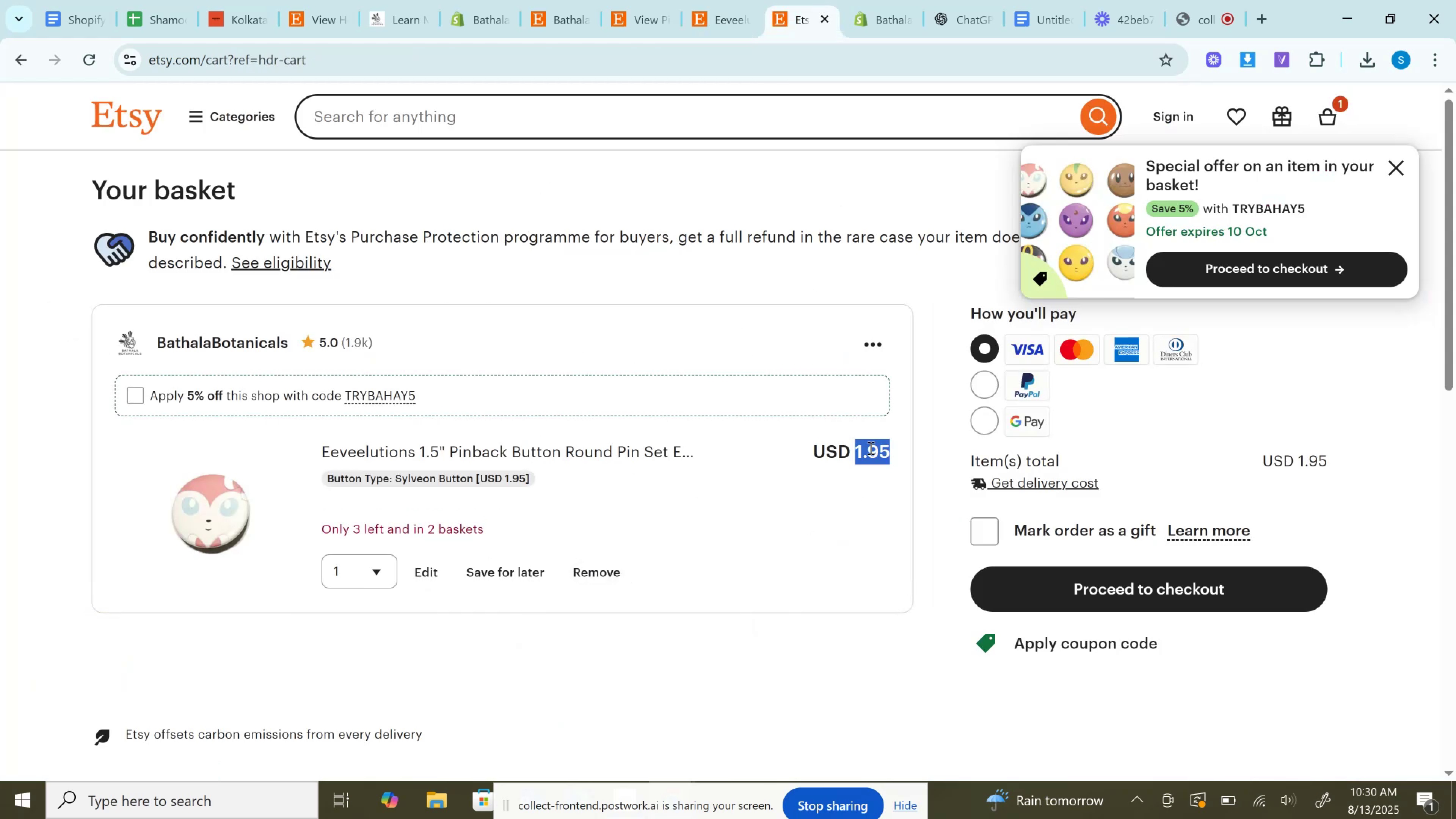 
key(Control+C)
 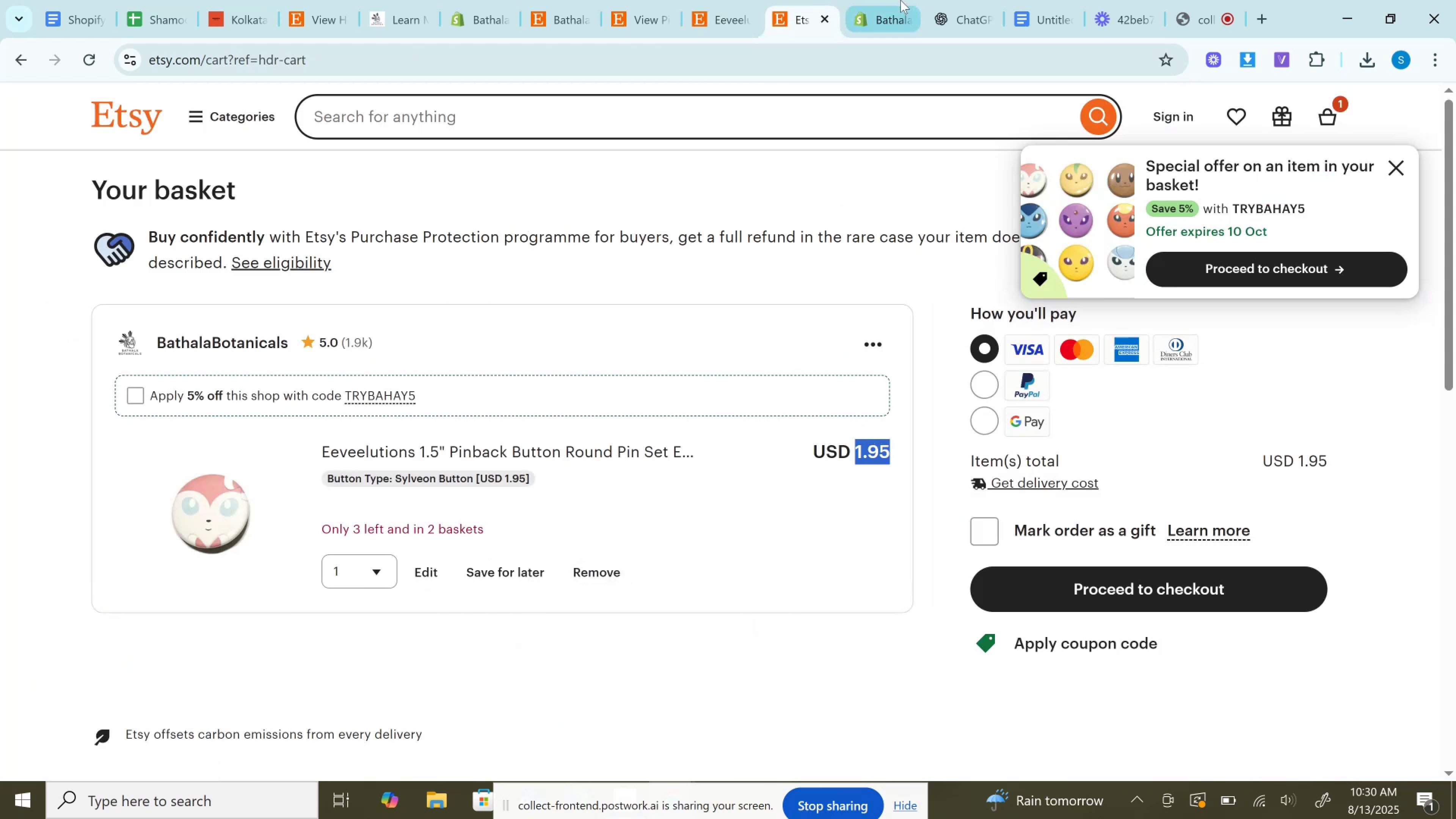 
left_click([897, 0])
 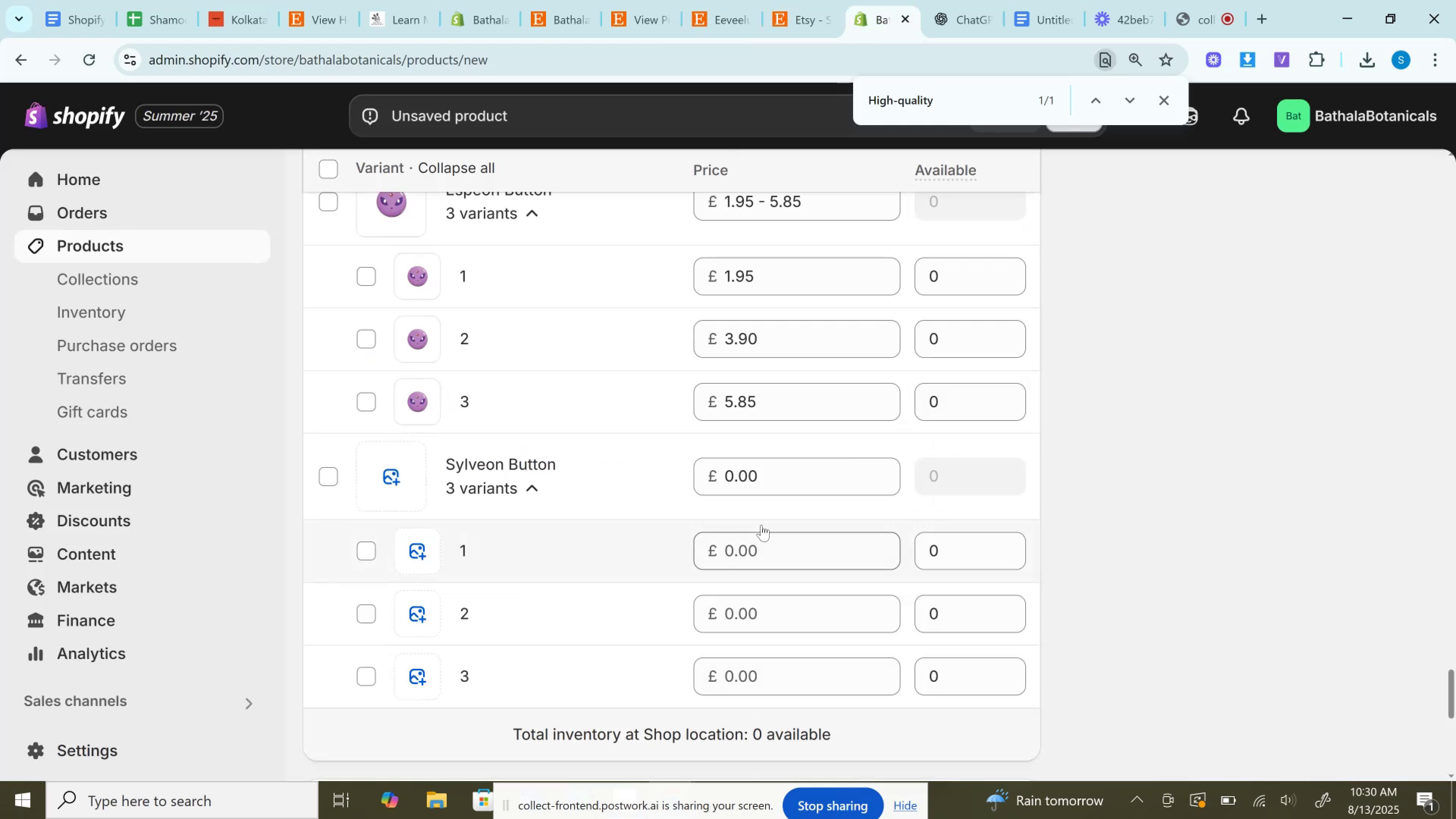 
left_click([767, 546])
 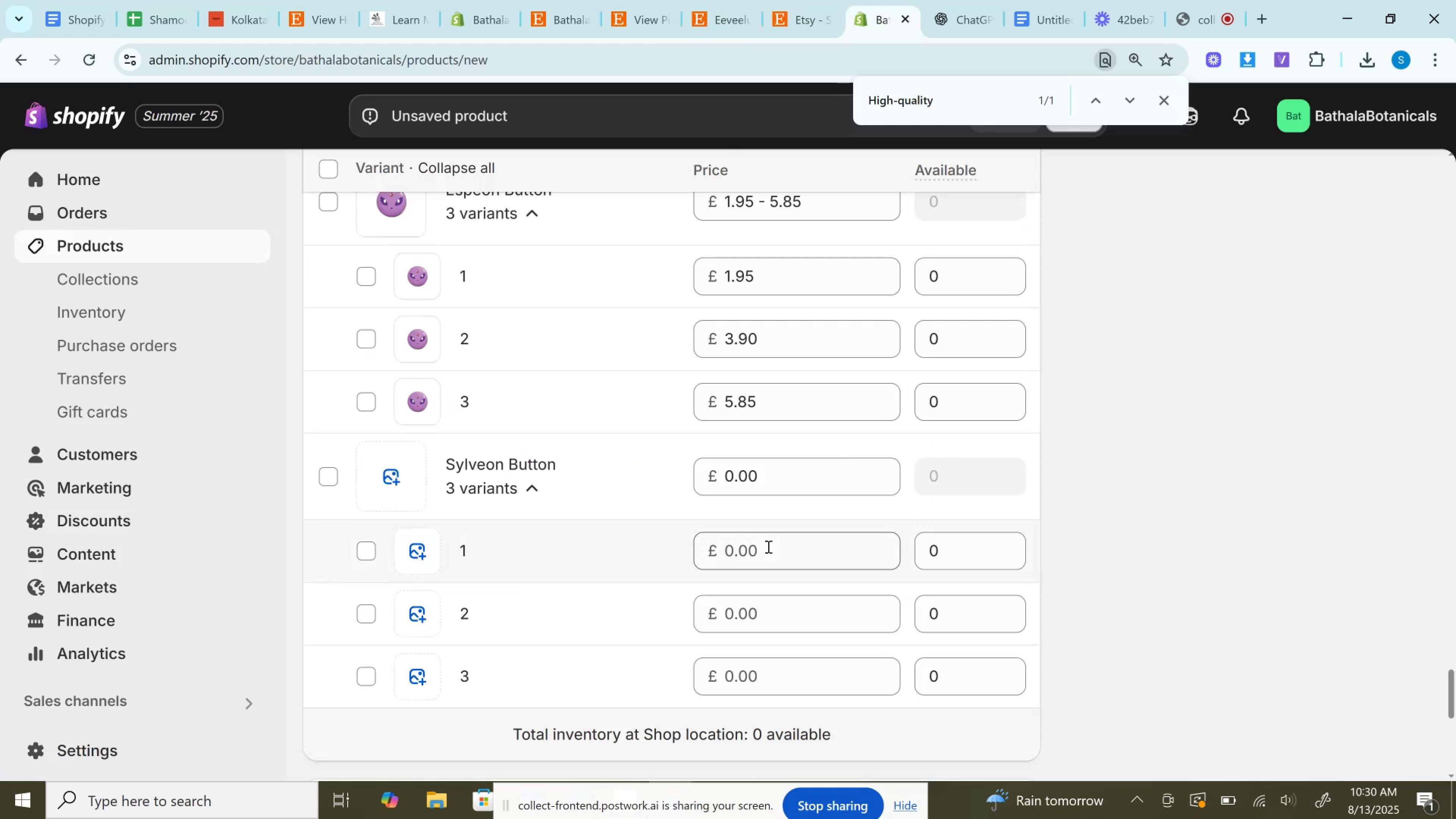 
key(Control+V)
 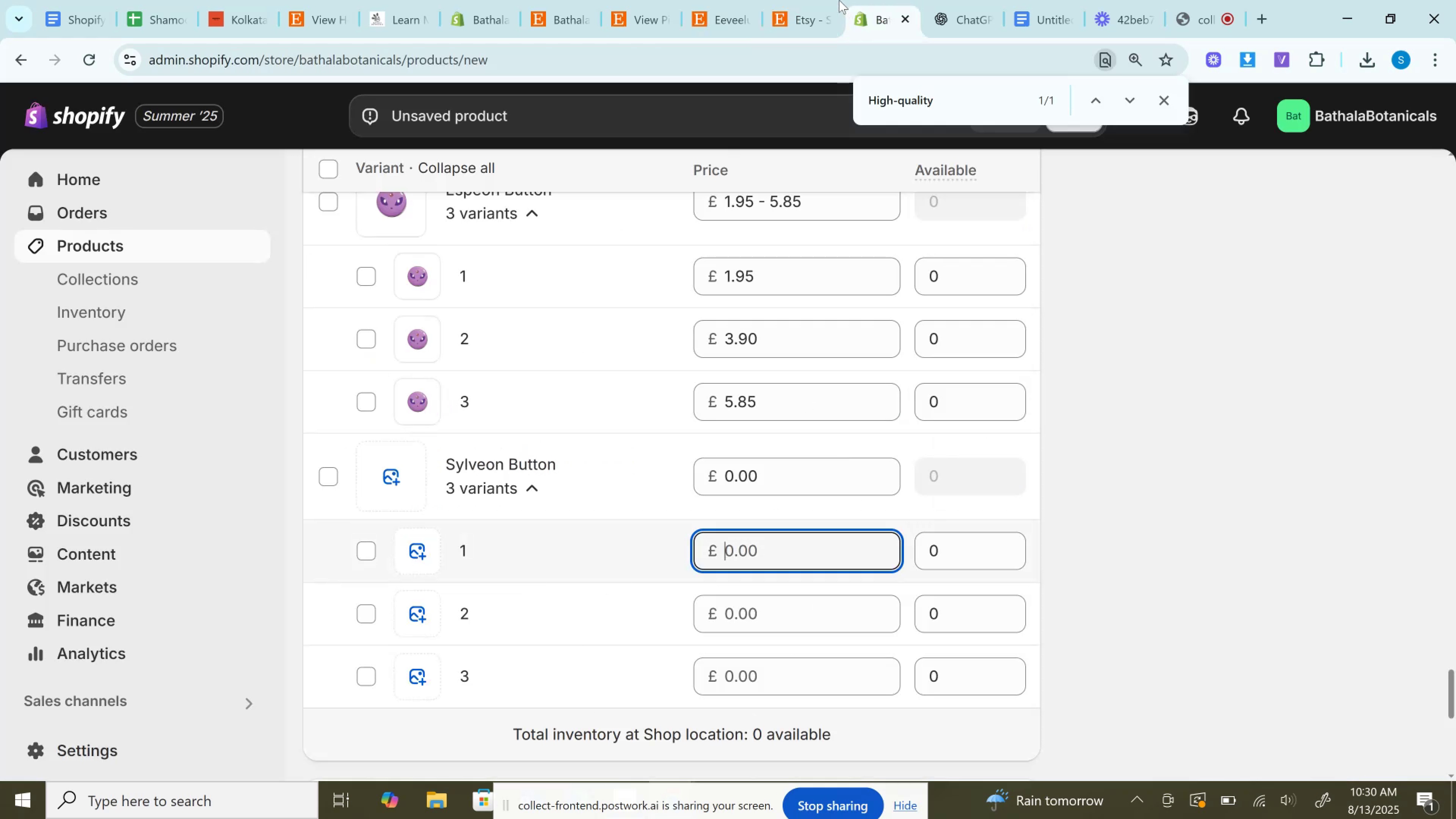 
left_click([819, 0])
 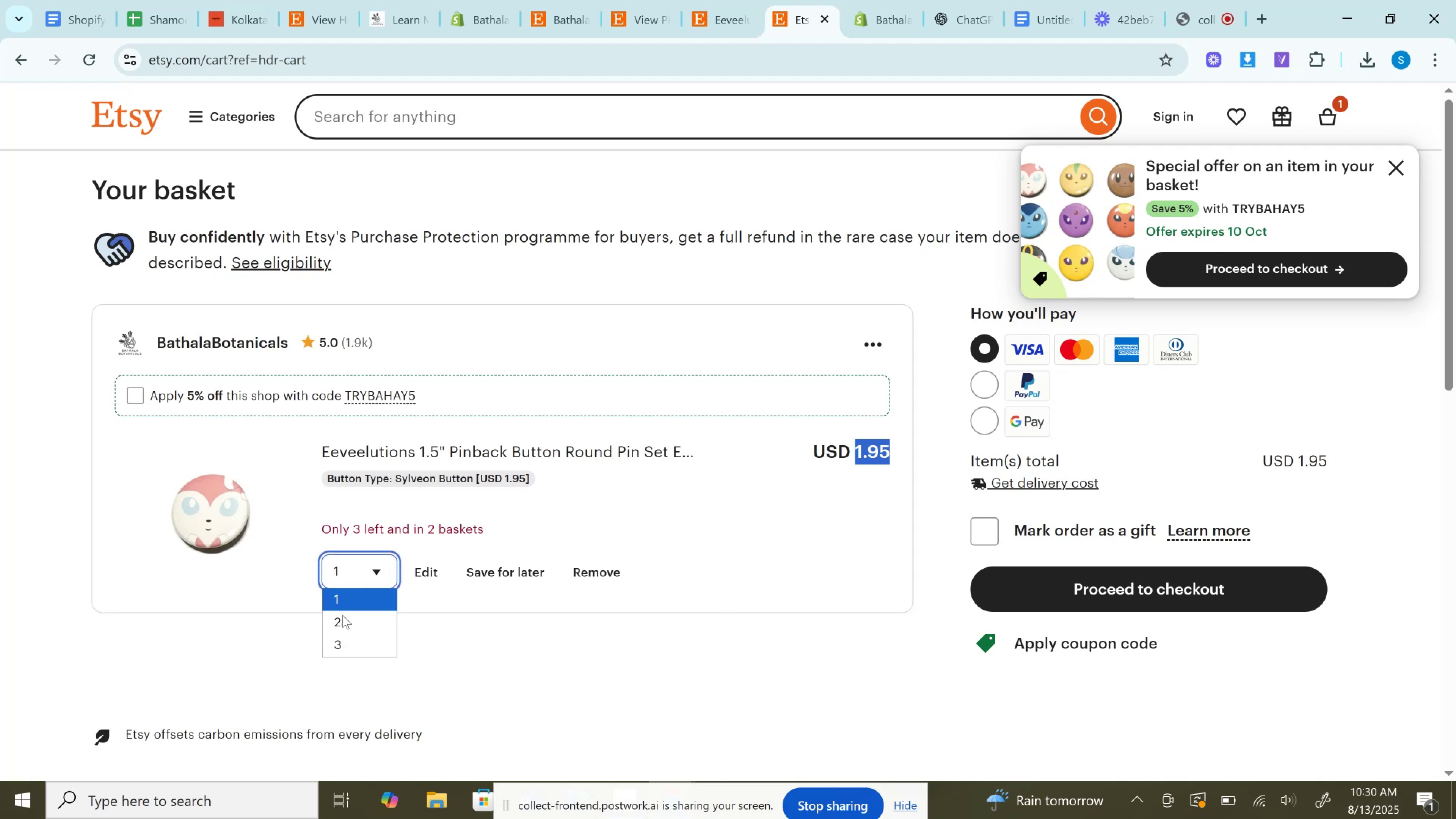 
double_click([345, 627])
 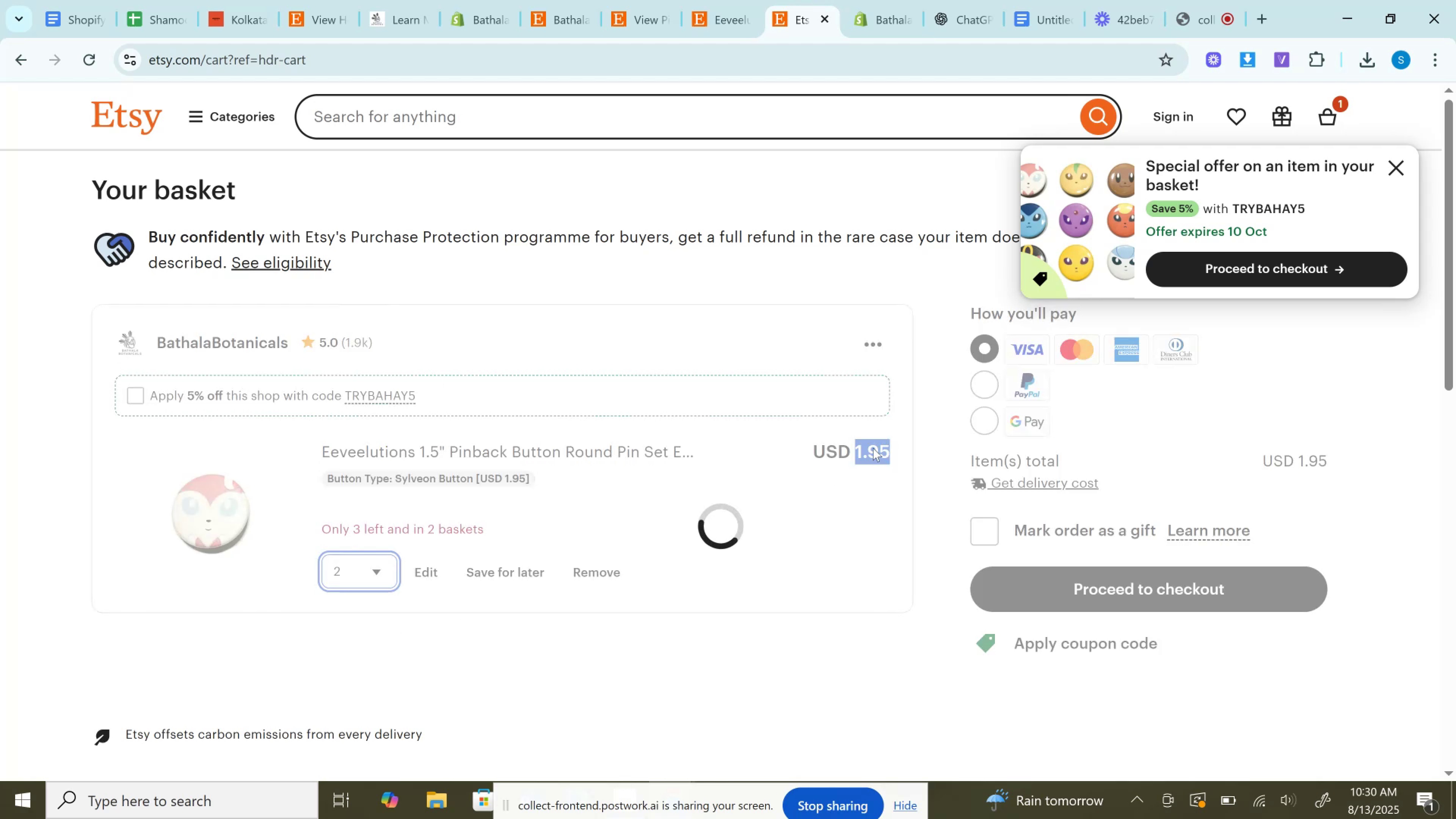 
double_click([873, 448])
 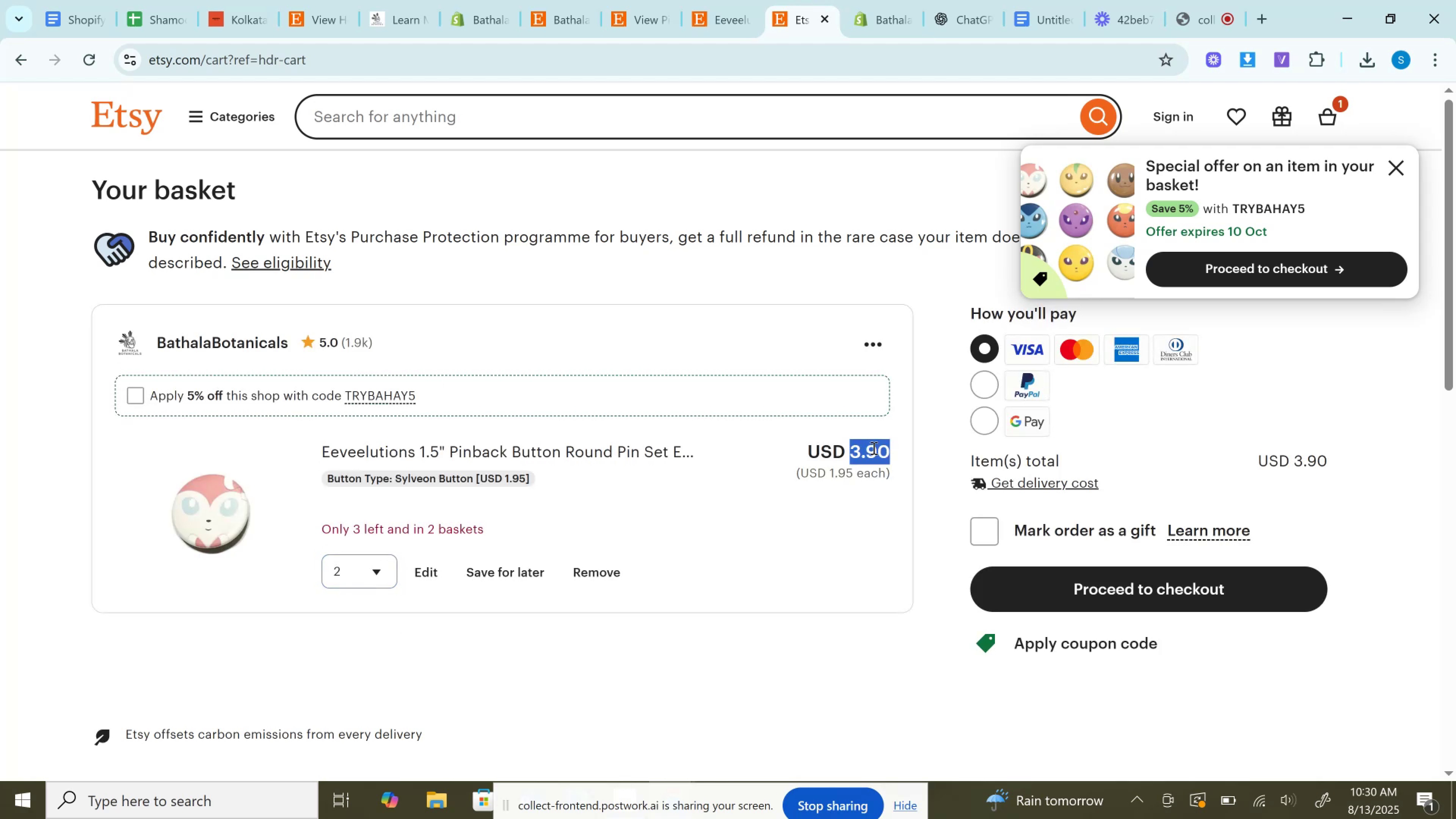 
triple_click([873, 448])
 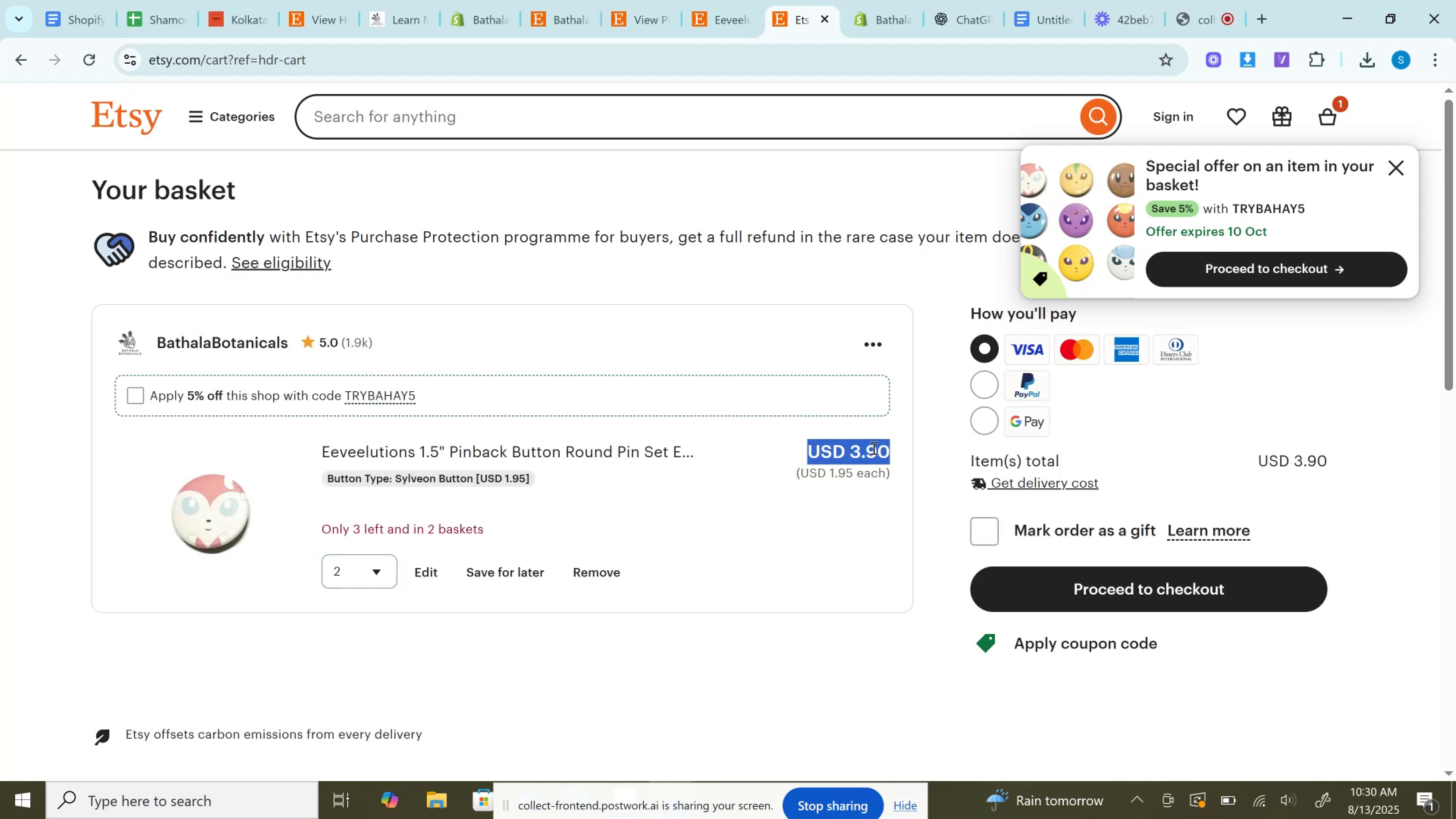 
hold_key(key=ControlLeft, duration=0.59)
 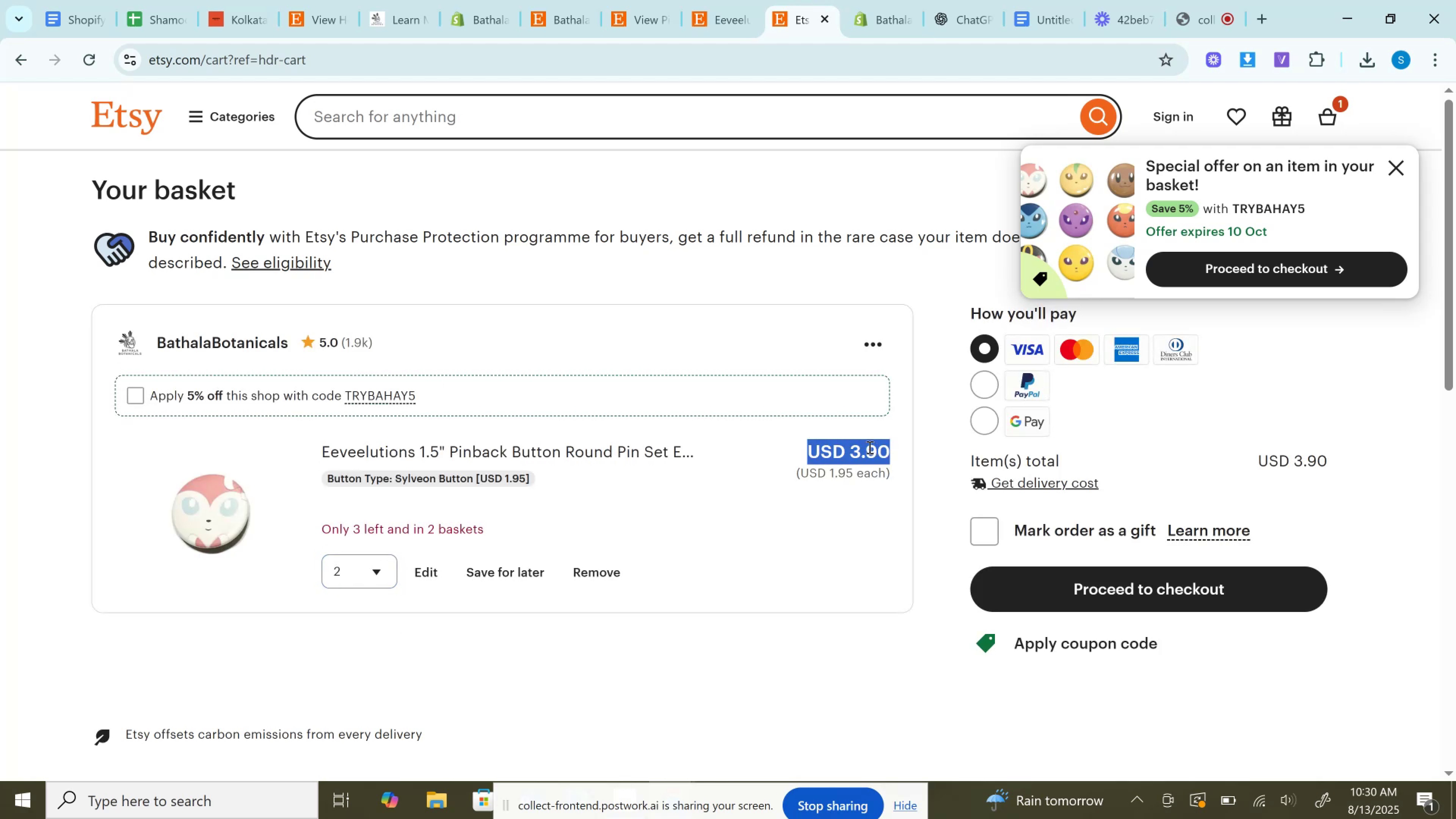 
left_click([869, 447])
 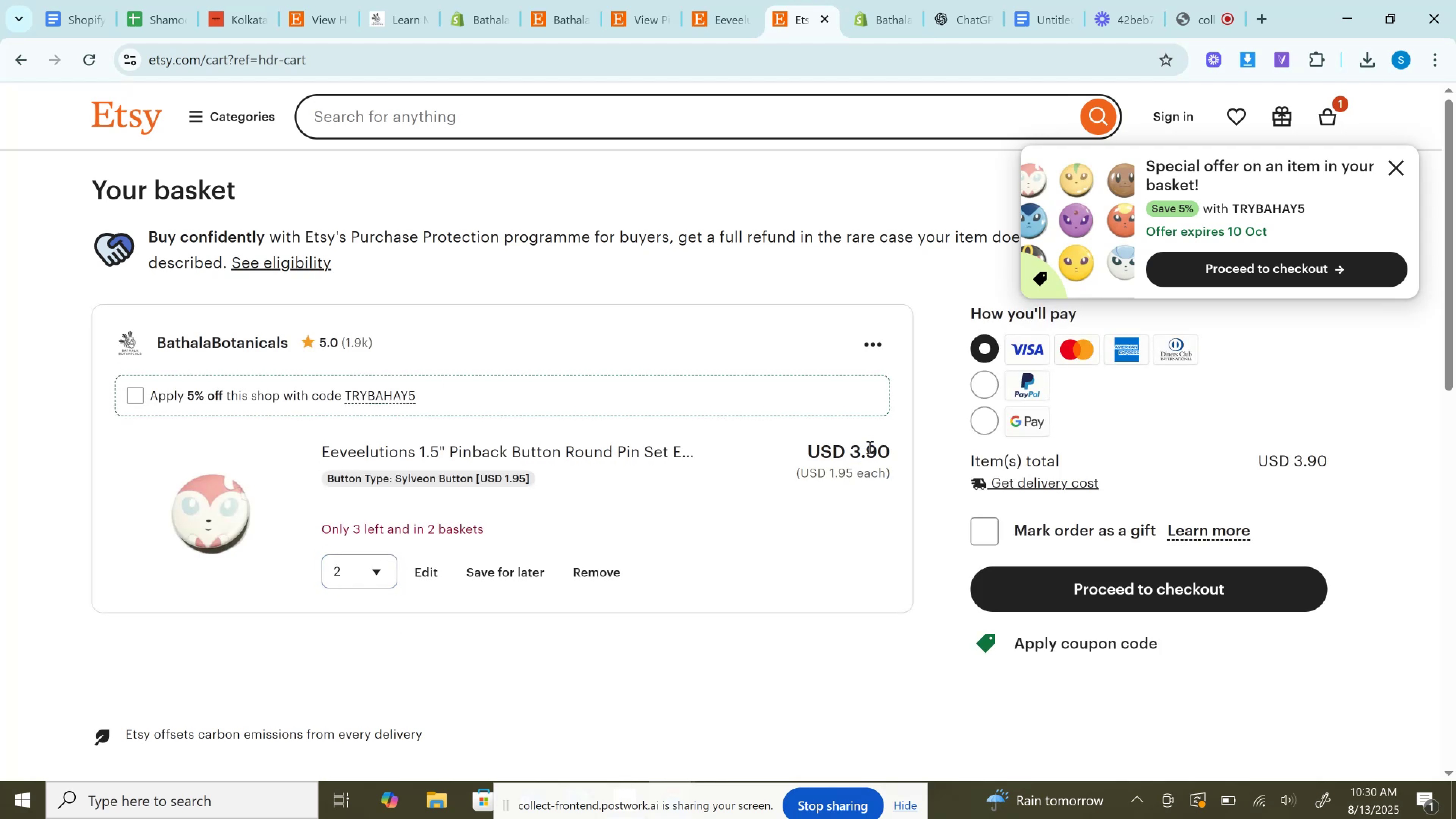 
double_click([869, 447])
 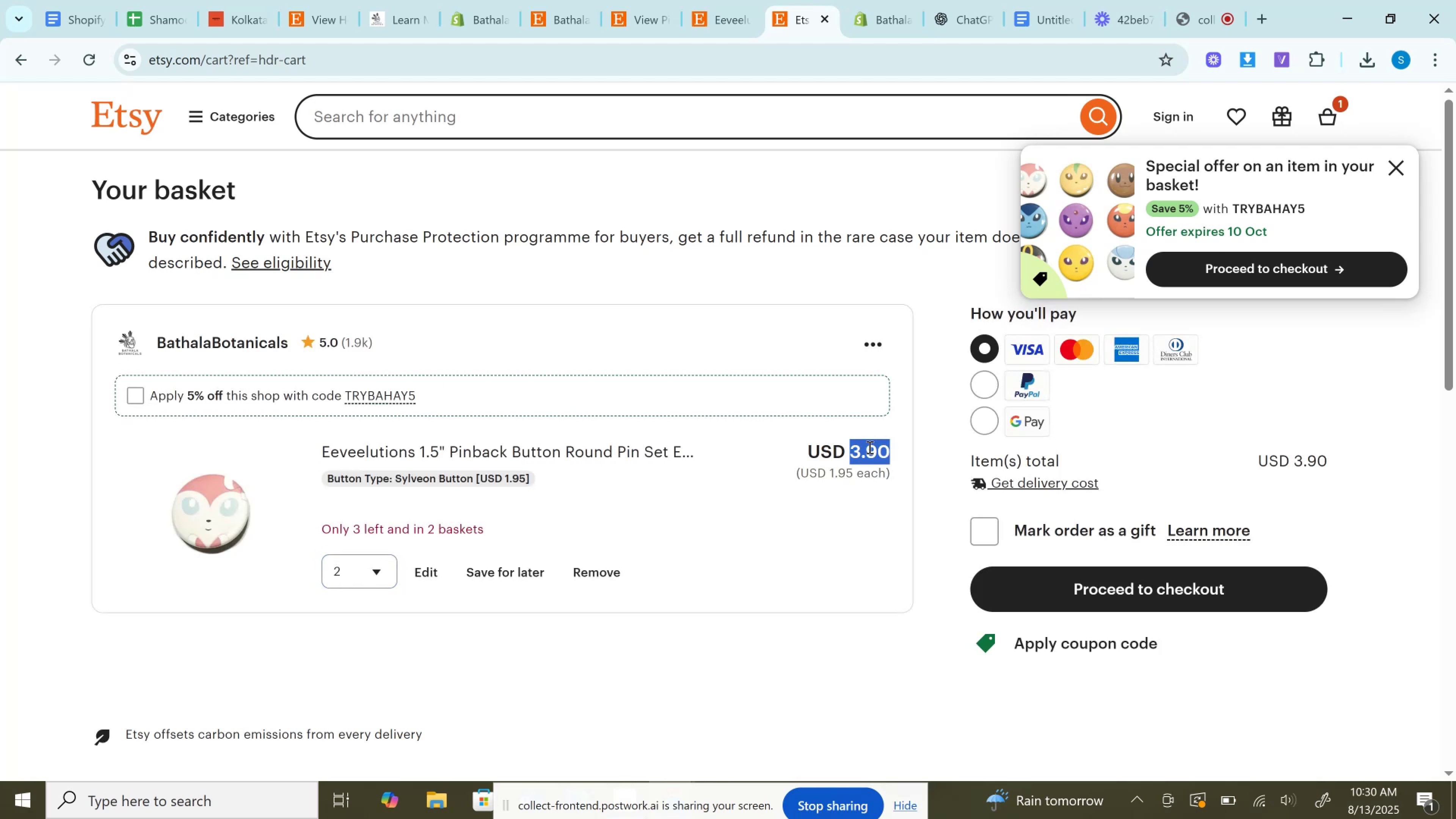 
key(Control+C)
 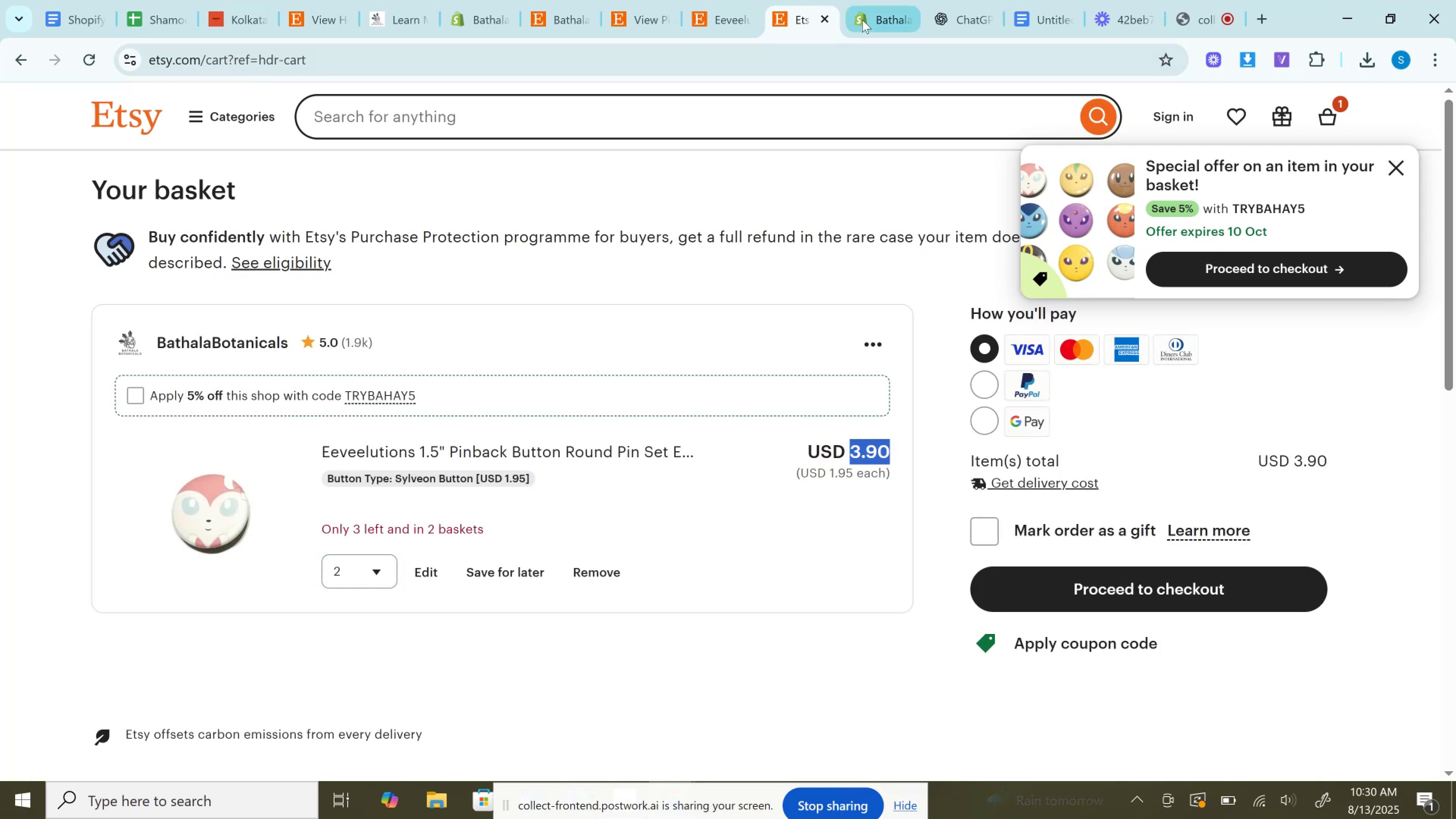 
left_click([886, 0])
 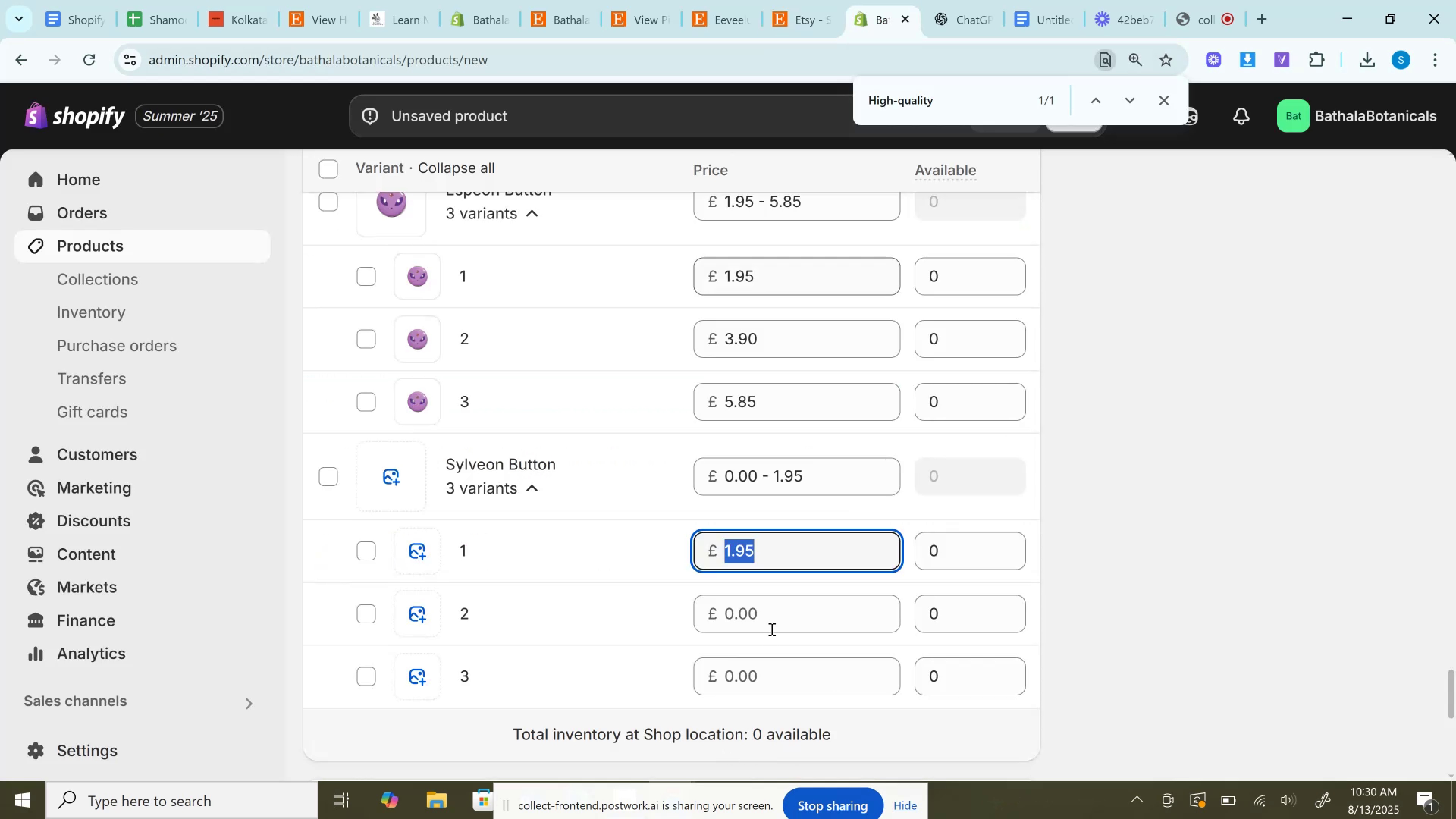 
key(Control+V)
 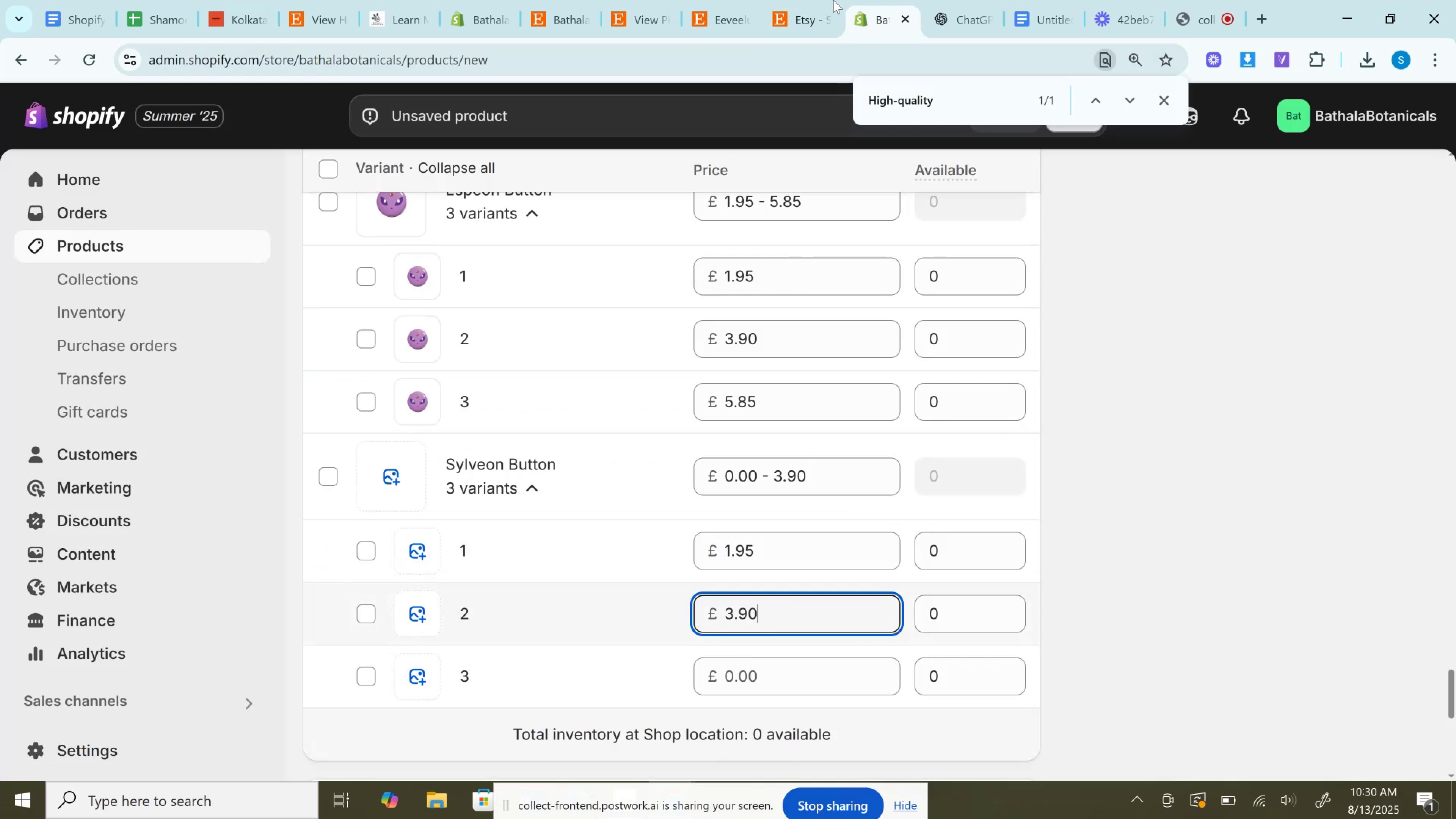 
left_click([795, 0])
 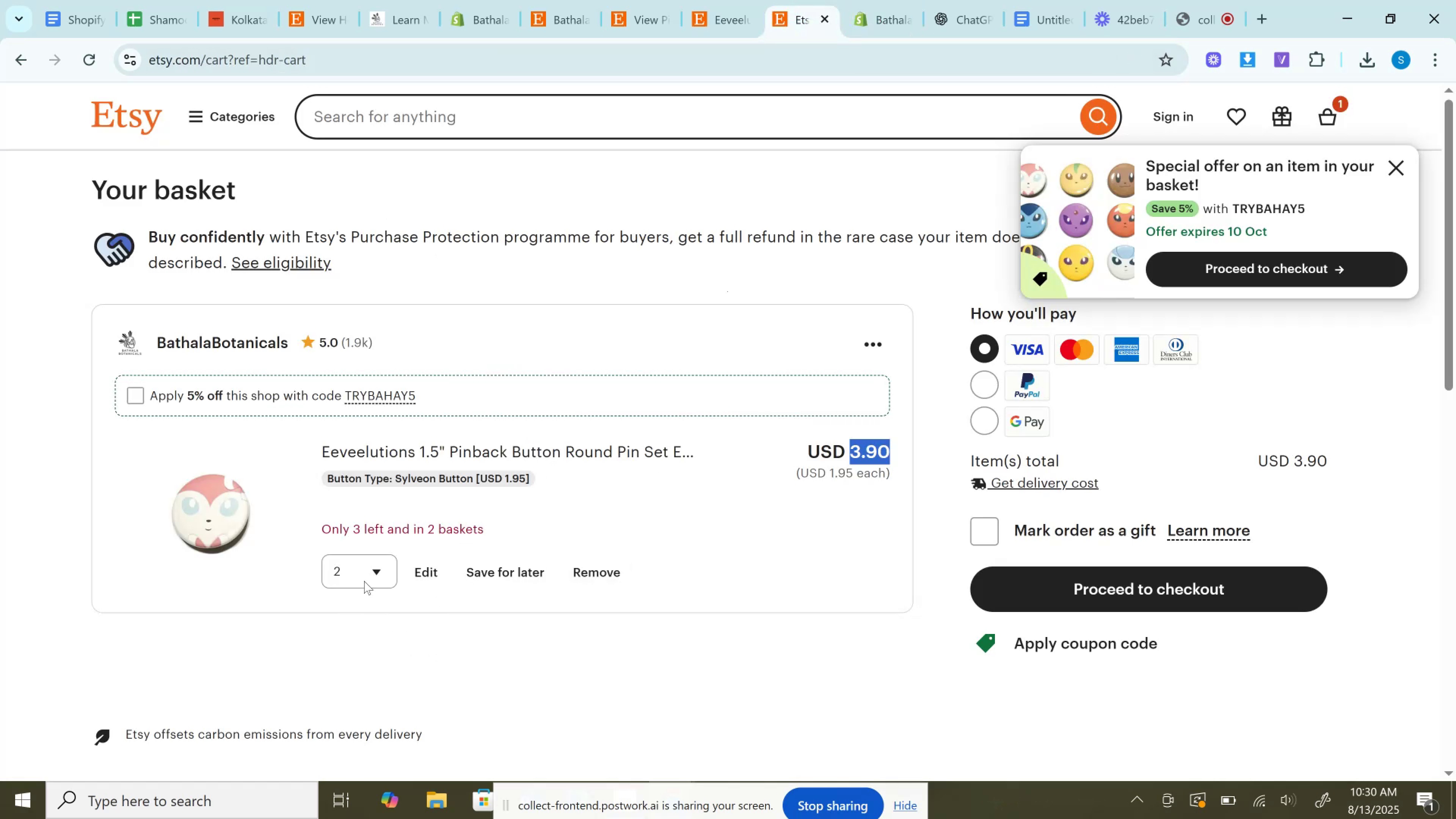 
left_click([358, 574])
 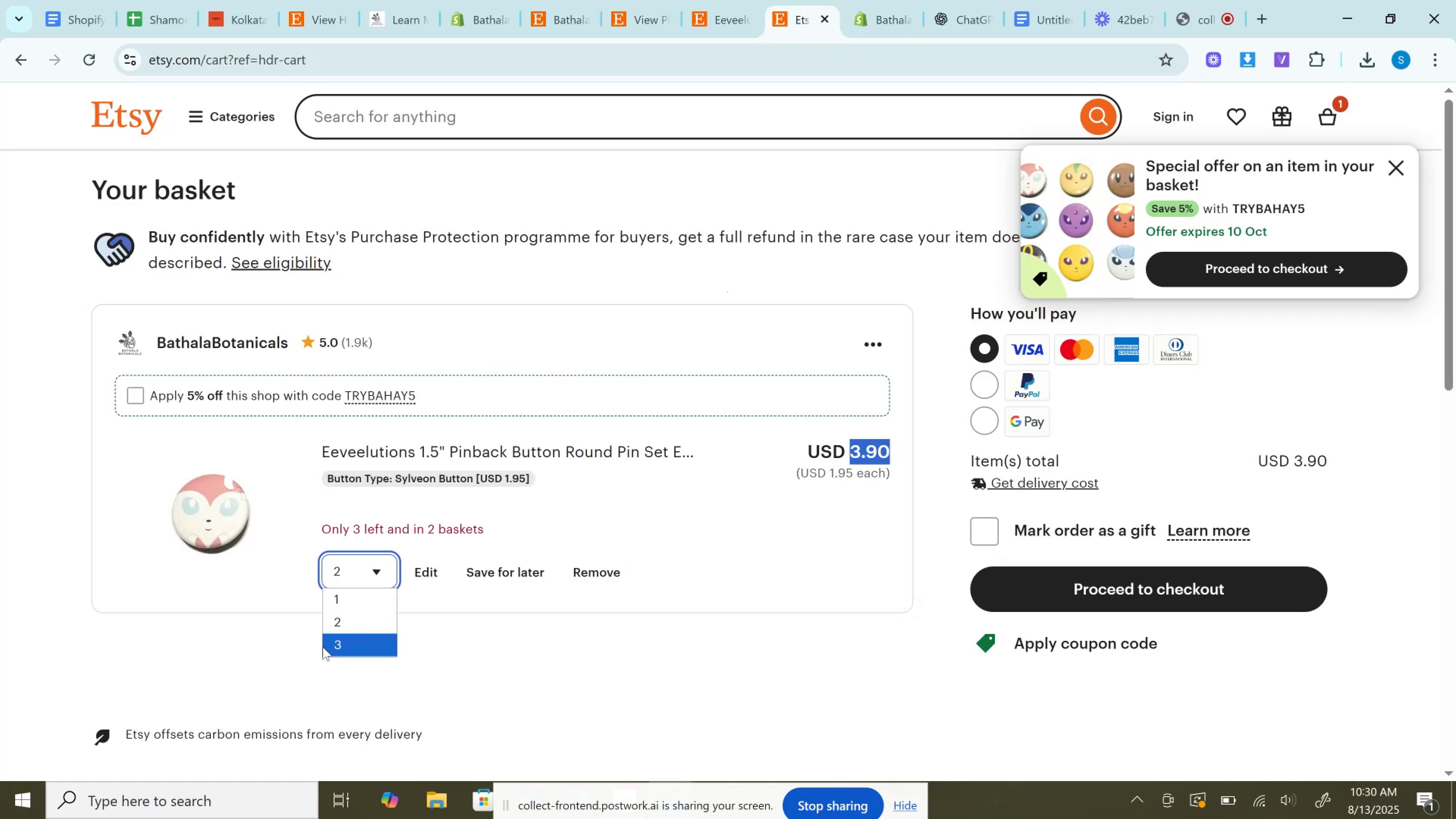 
left_click([323, 647])
 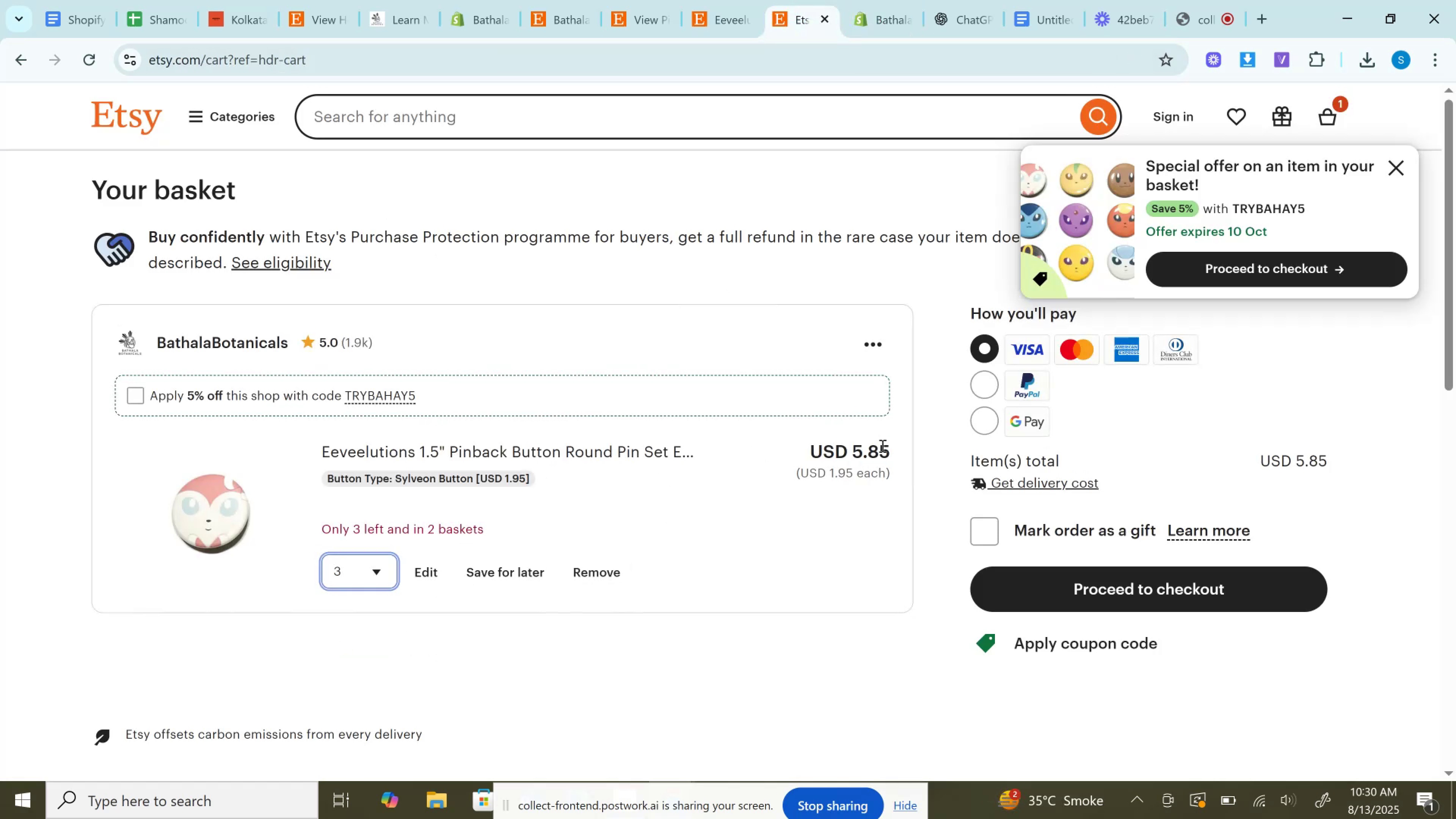 
left_click([866, 446])
 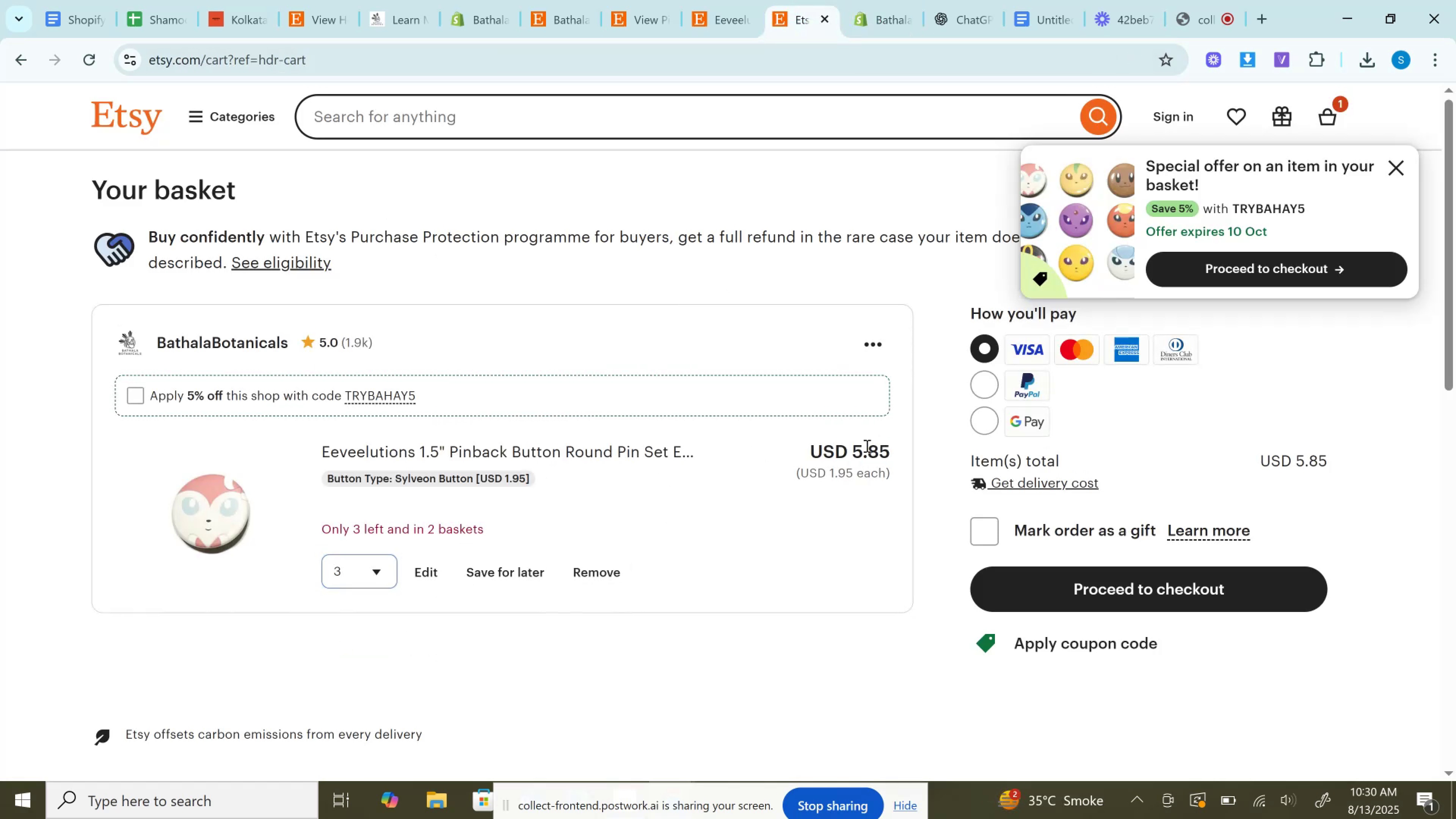 
double_click([866, 446])
 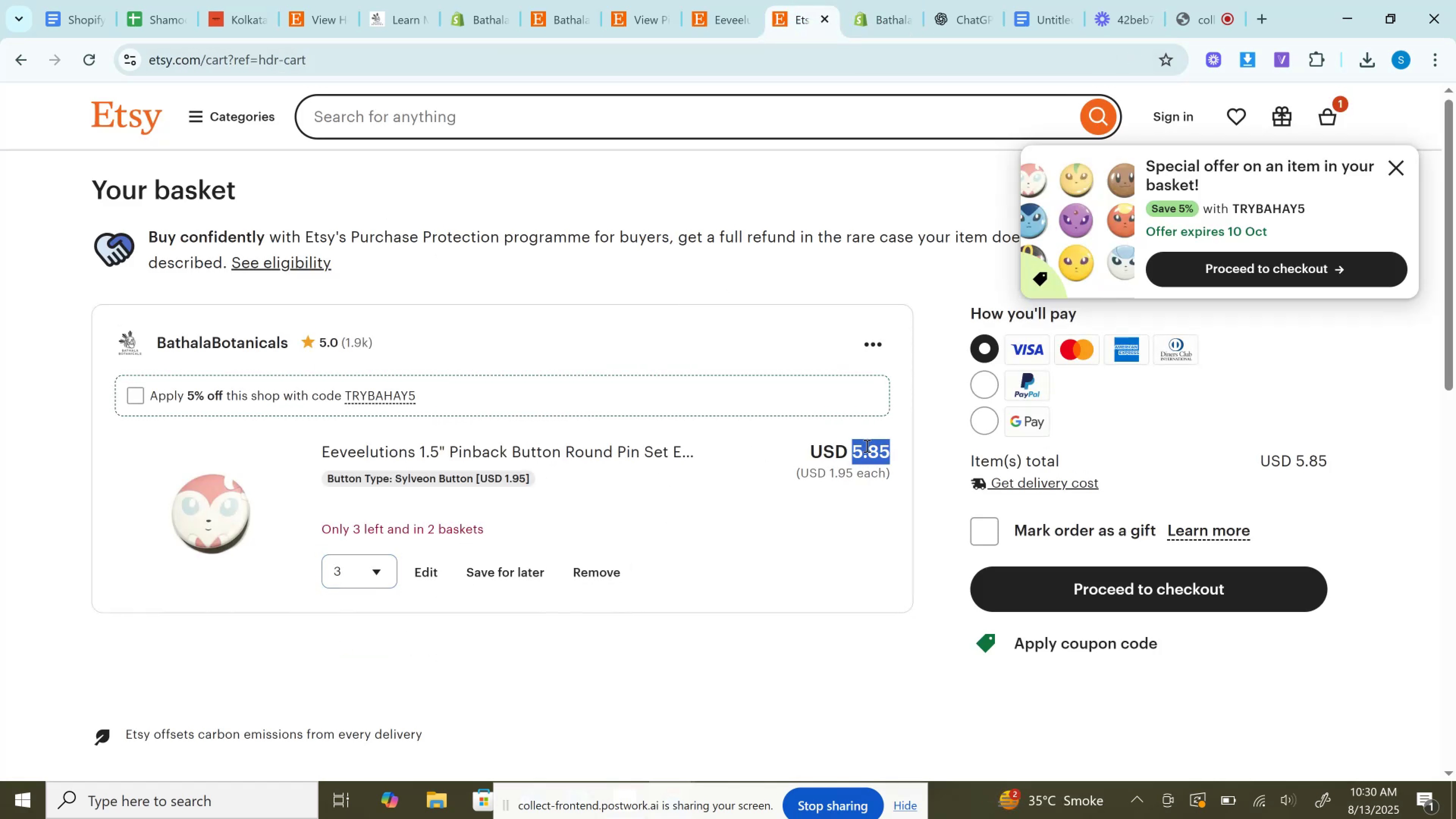 
key(Control+C)
 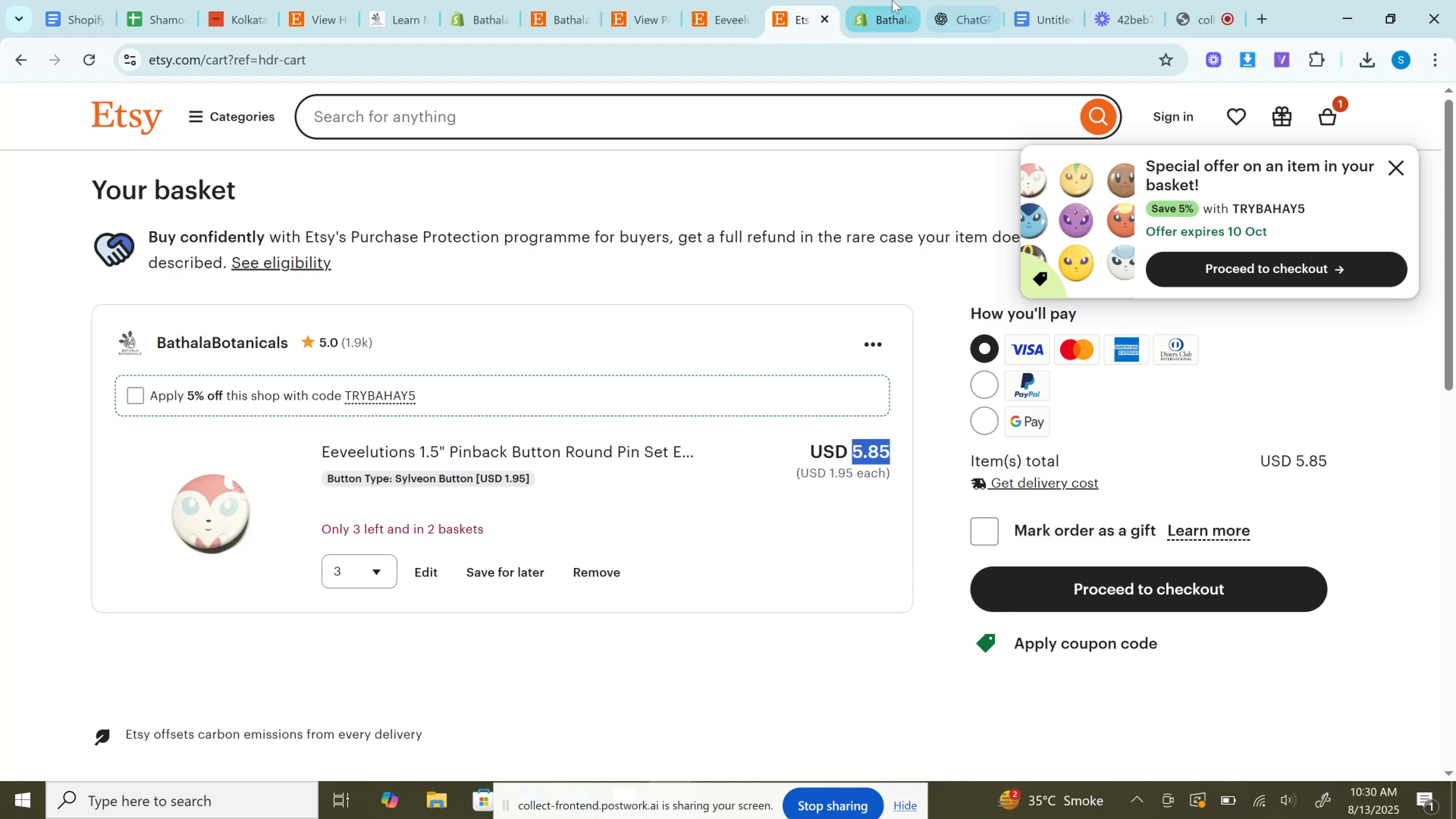 
left_click([857, 0])
 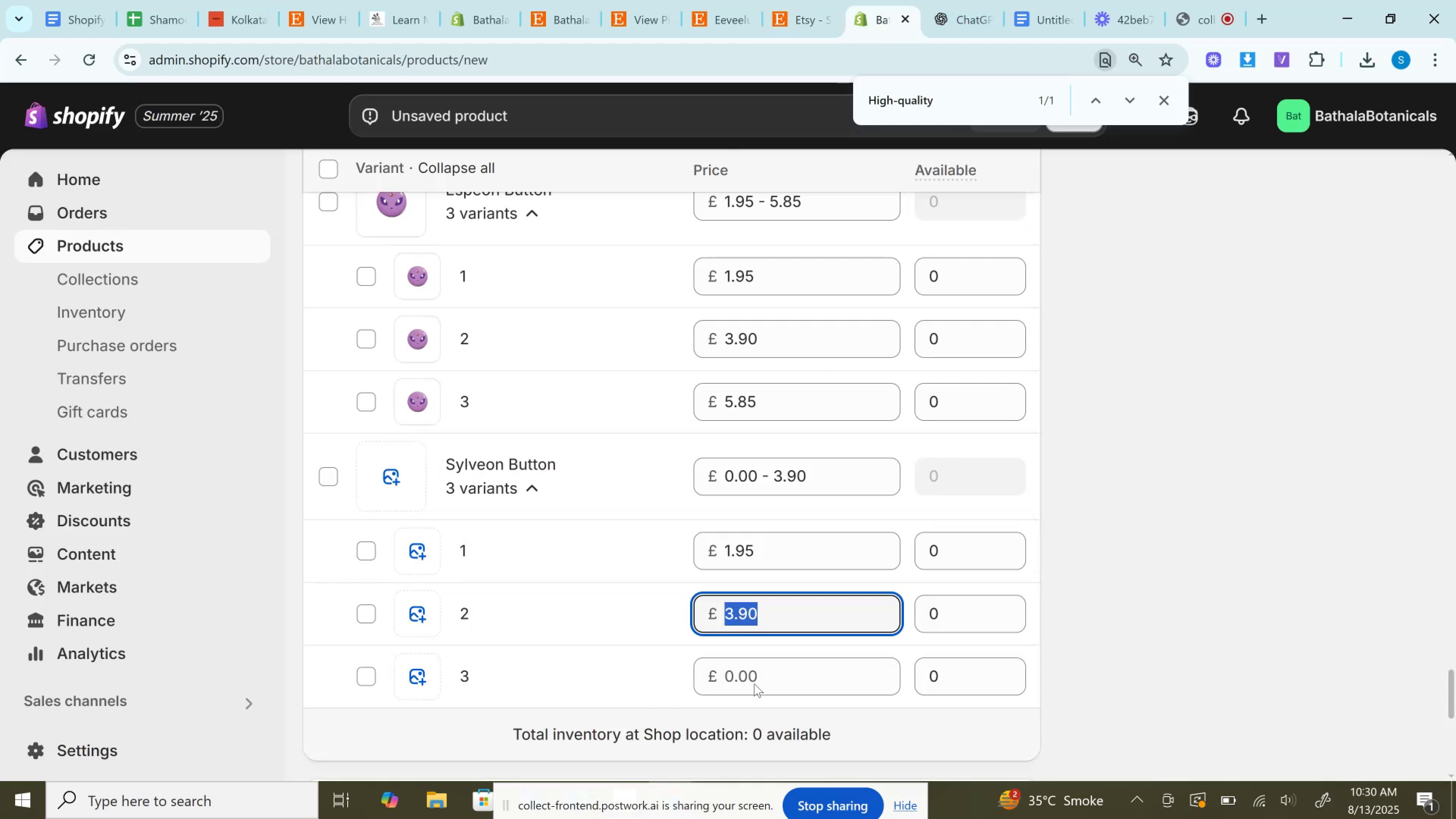 
left_click([771, 678])
 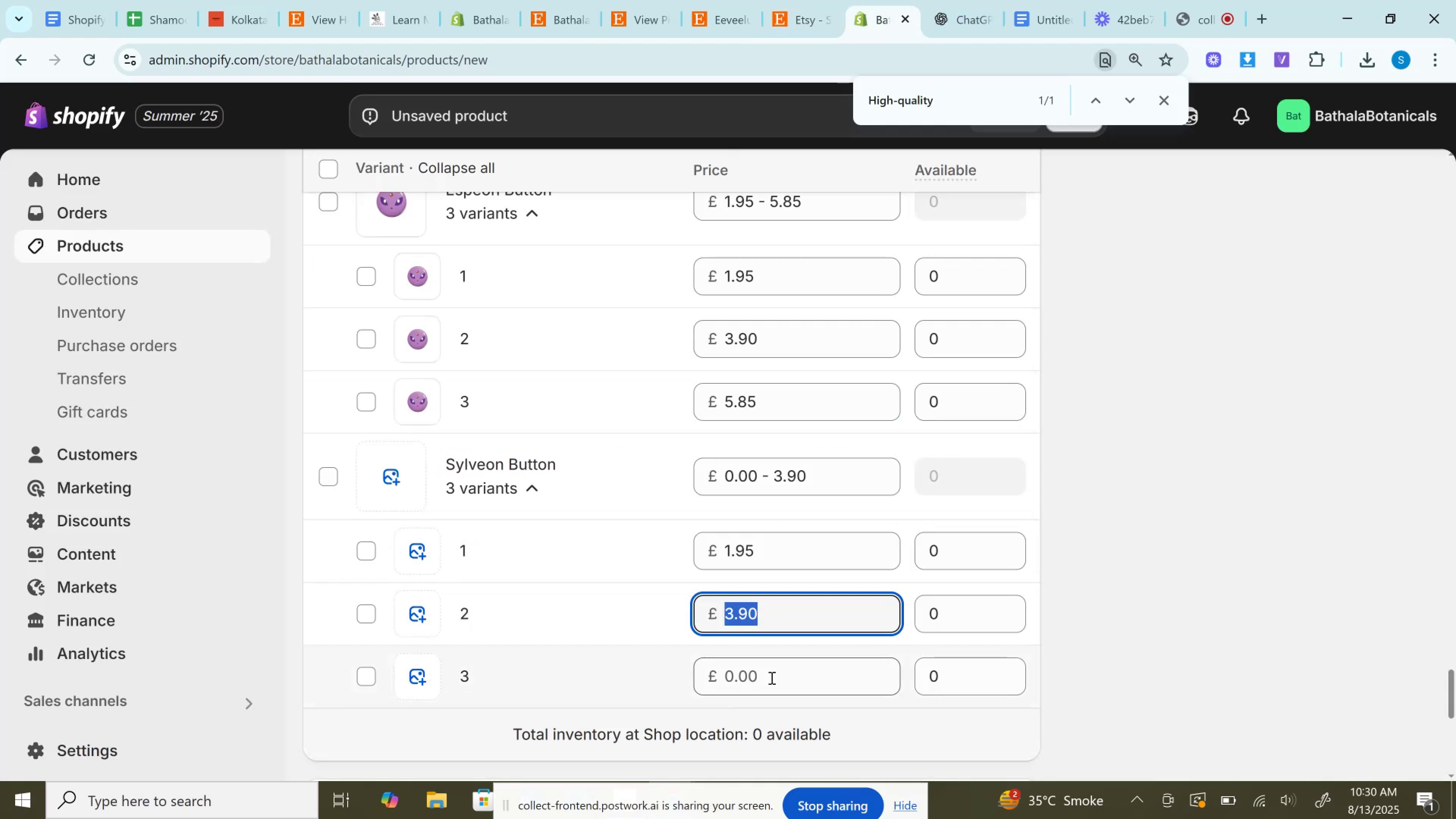 
key(Control+V)
 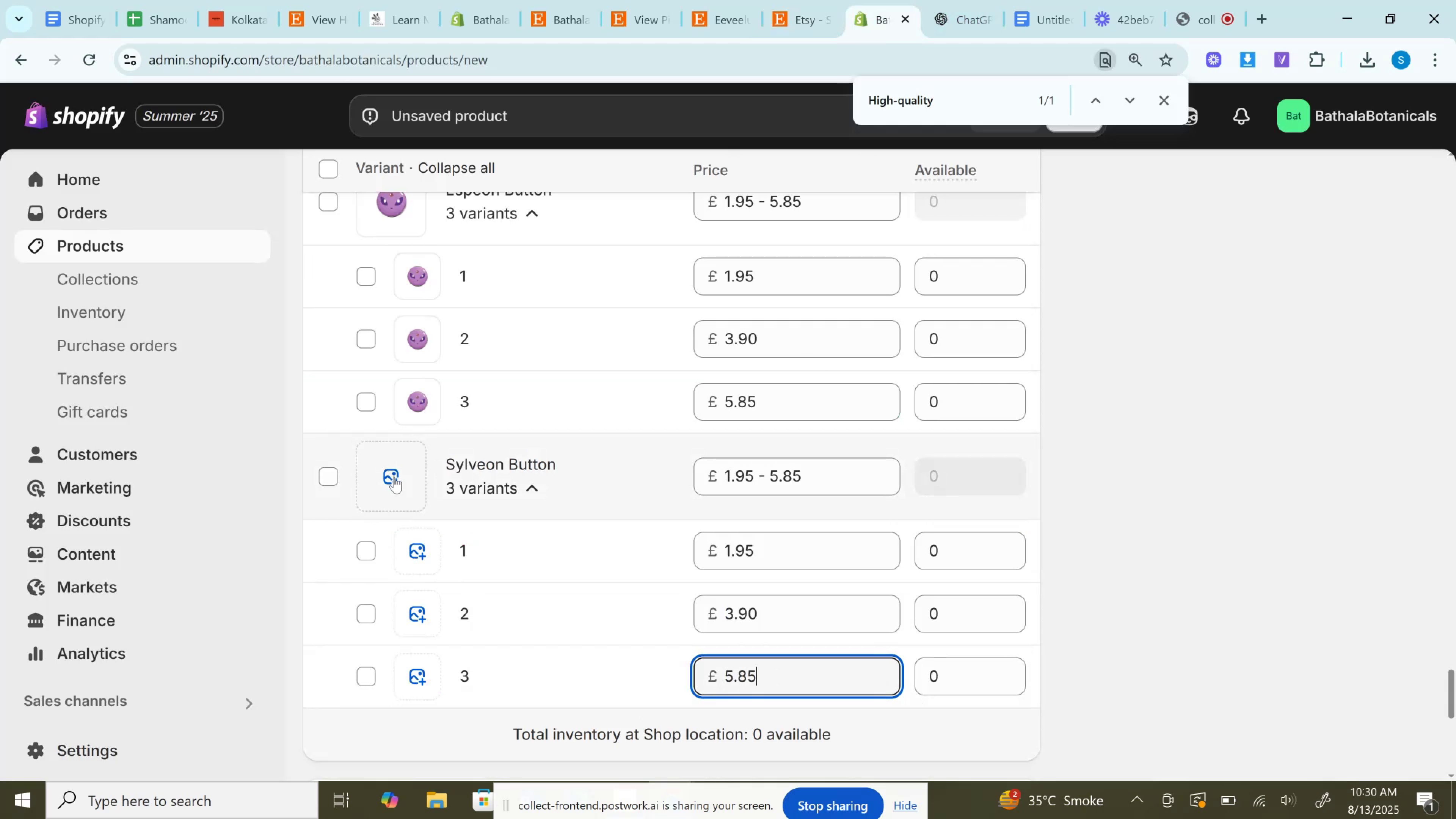 
left_click([394, 477])
 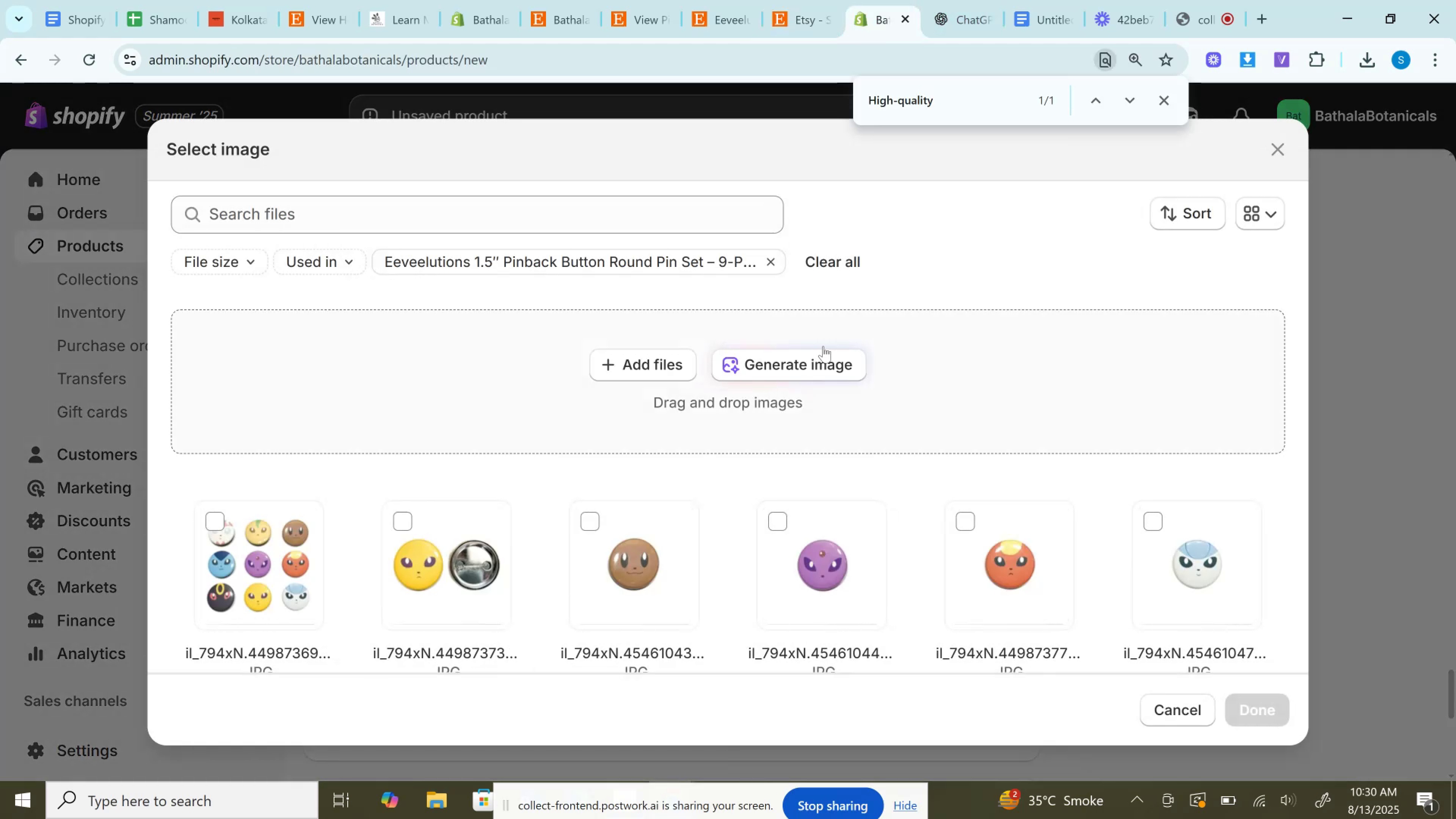 
scroll: coordinate [1177, 454], scroll_direction: down, amount: 1.0
 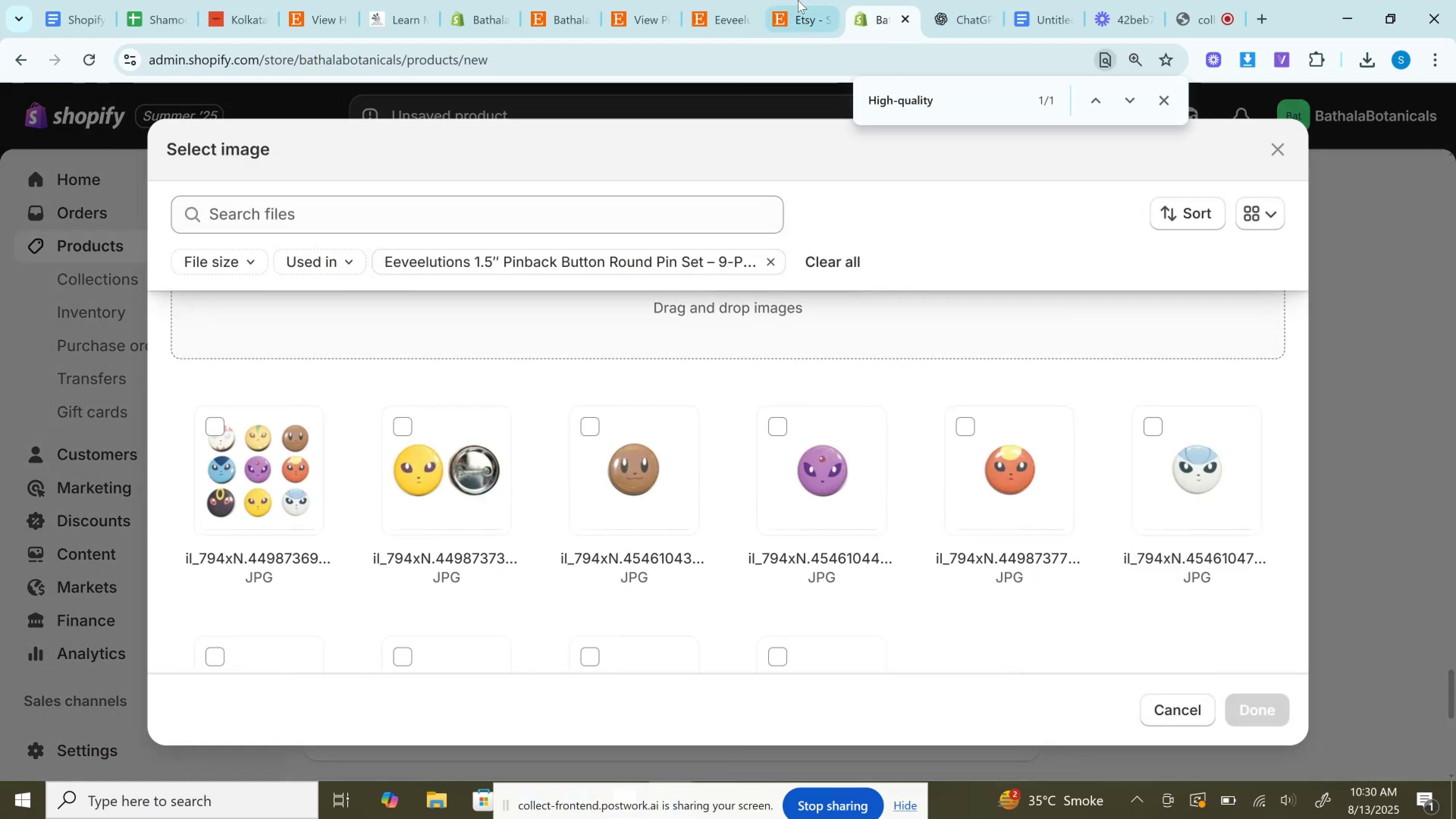 
left_click([769, 0])
 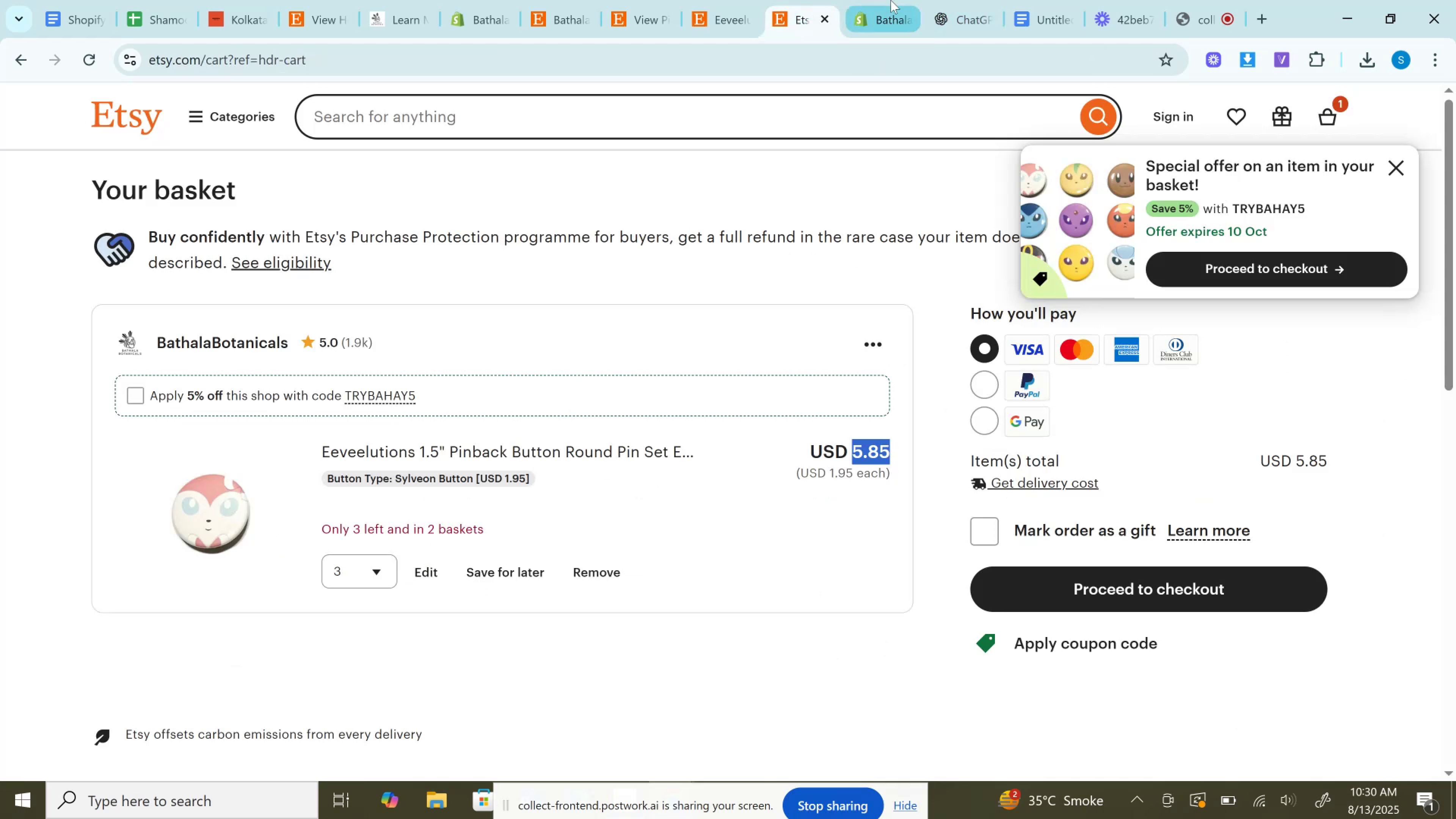 
left_click([891, 0])
 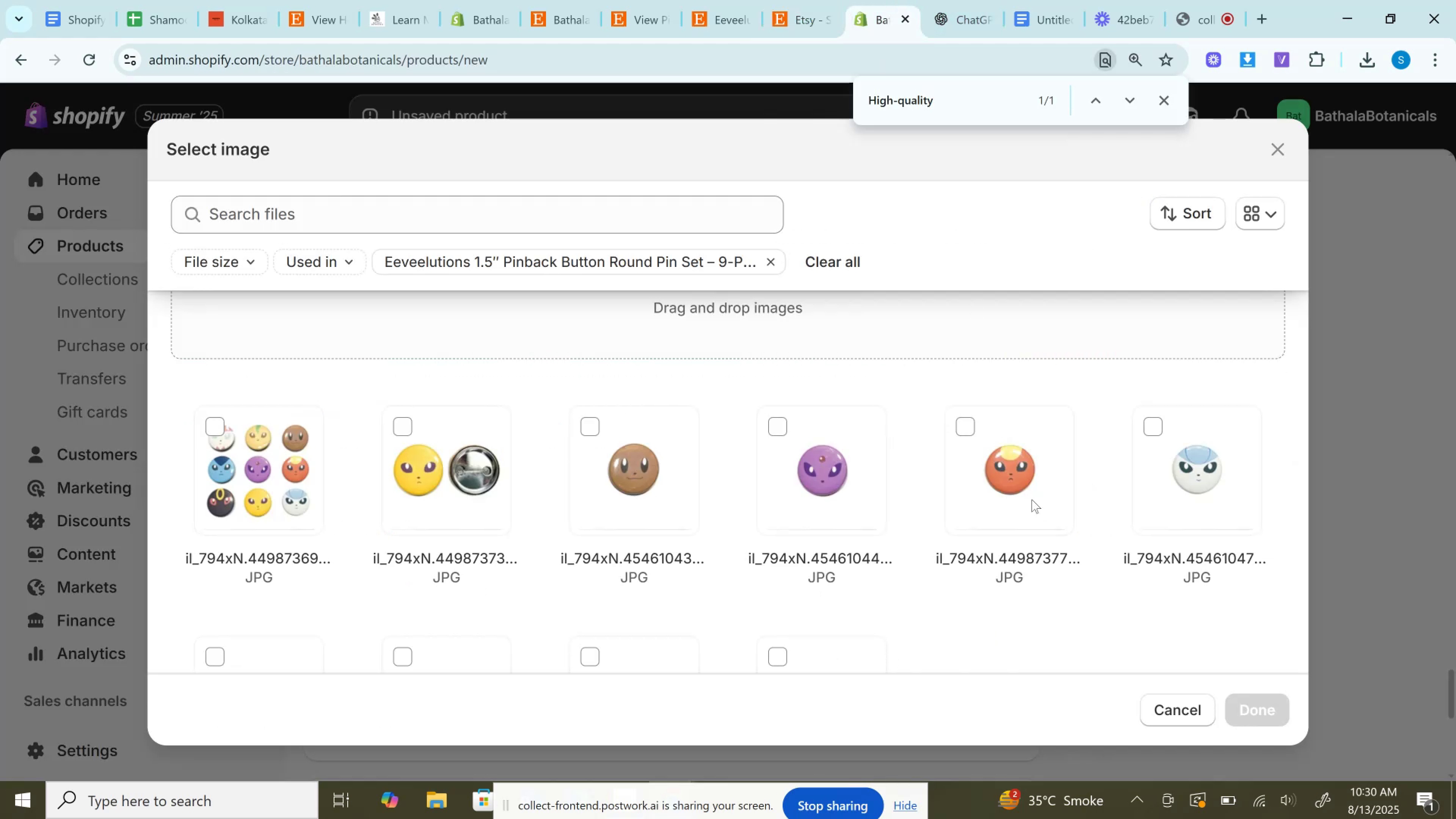 
scroll: coordinate [1032, 499], scroll_direction: down, amount: 3.0
 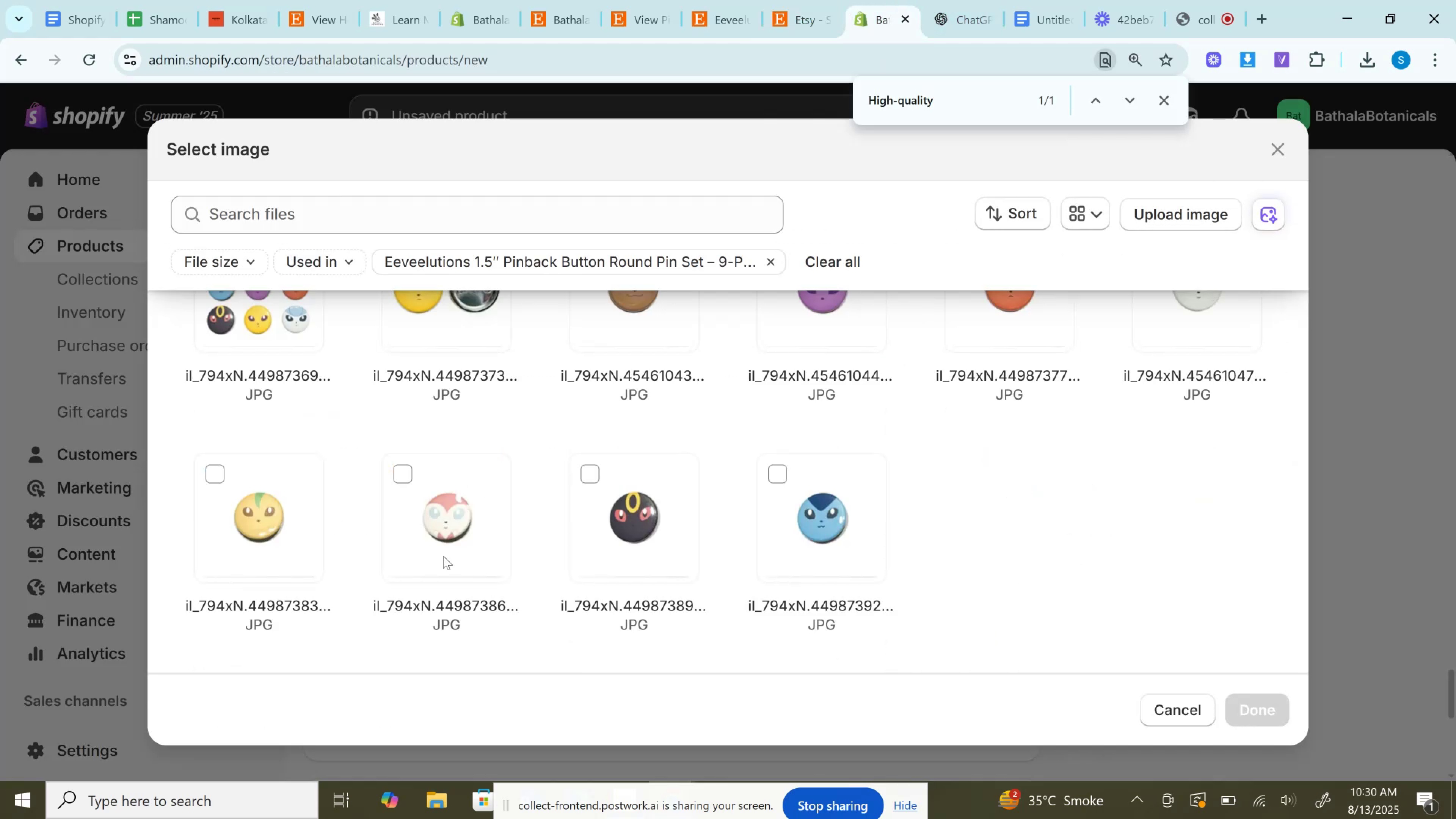 
left_click([441, 538])
 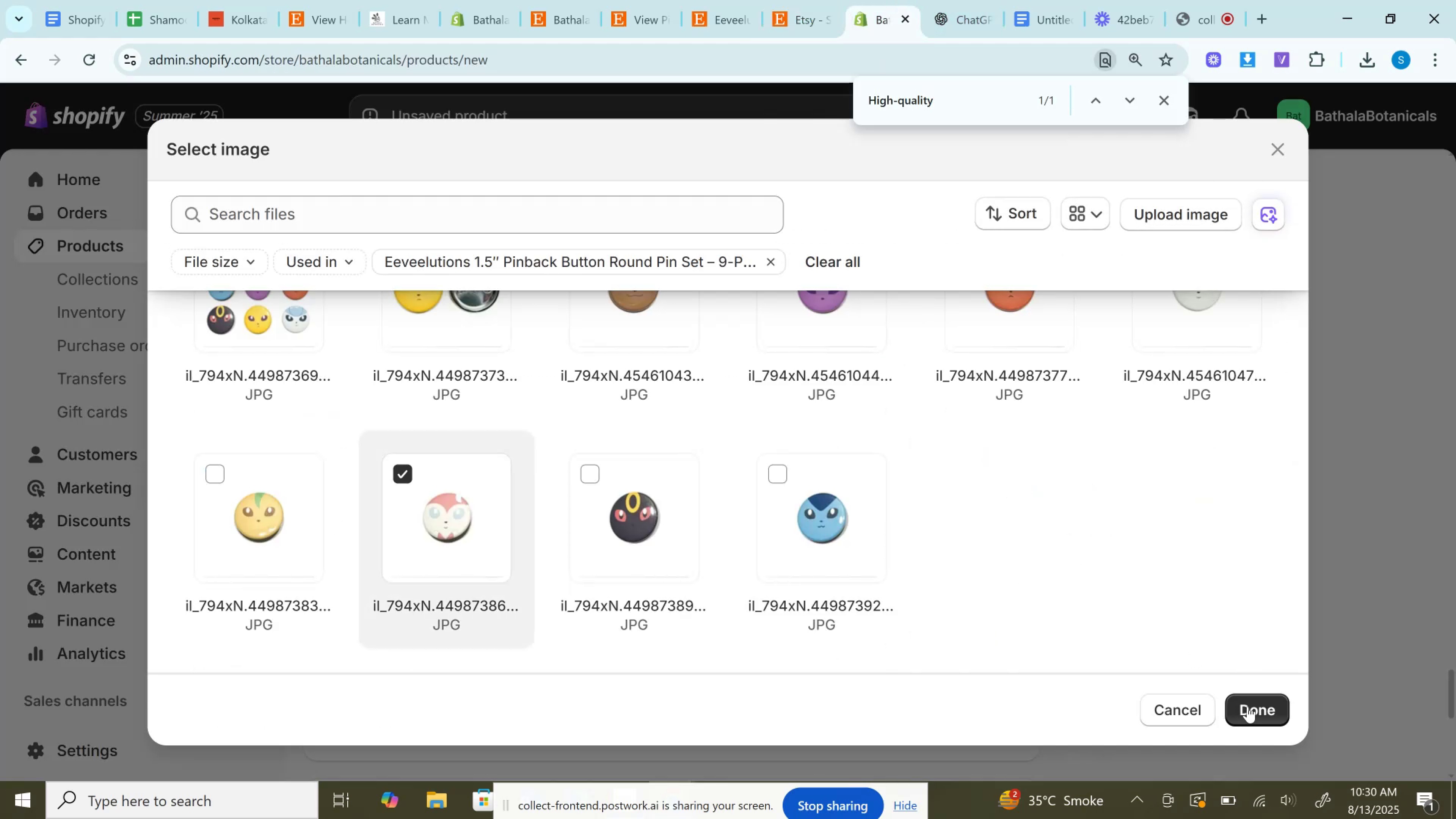 
left_click([1248, 707])
 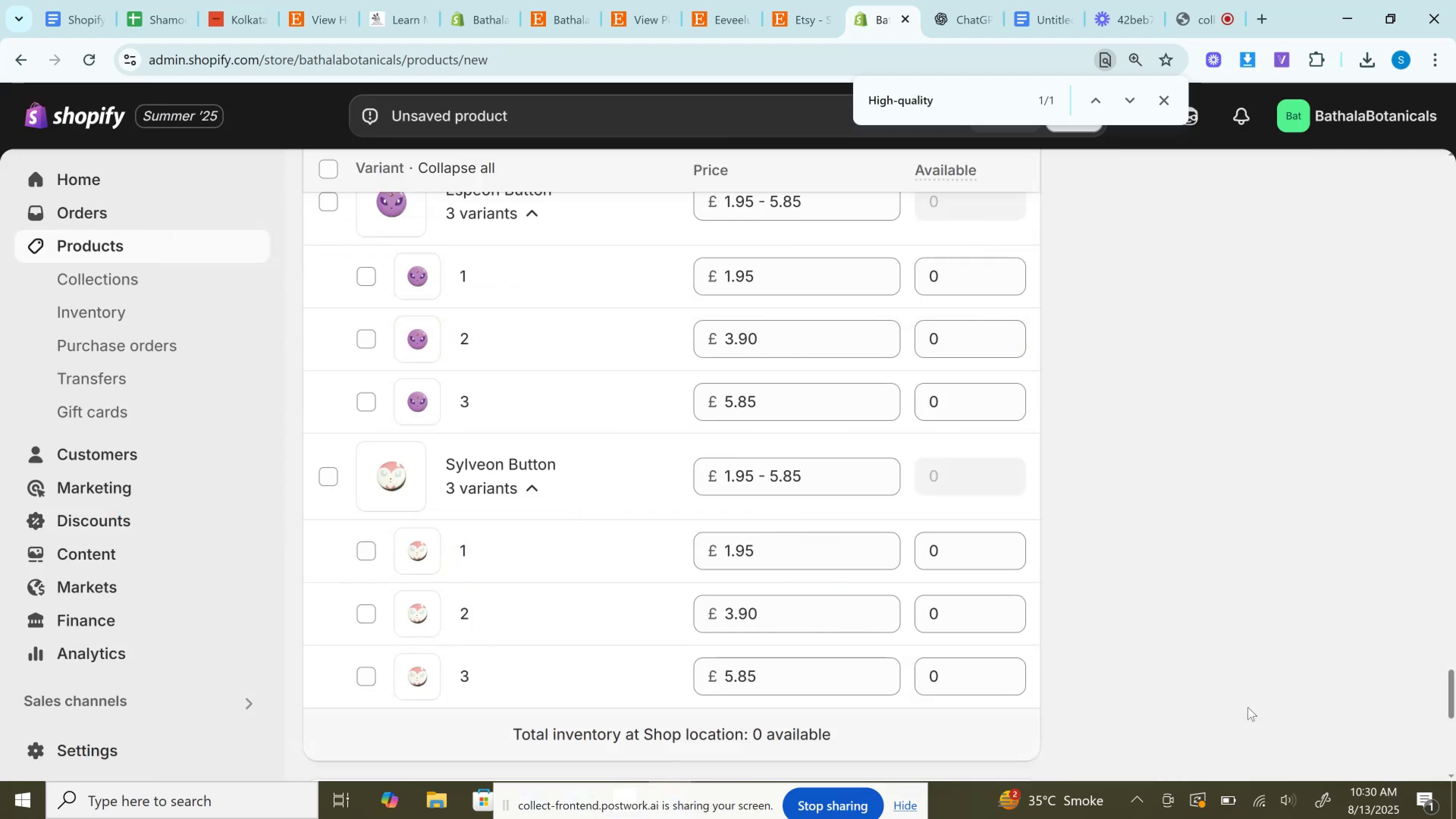 
wait(7.41)
 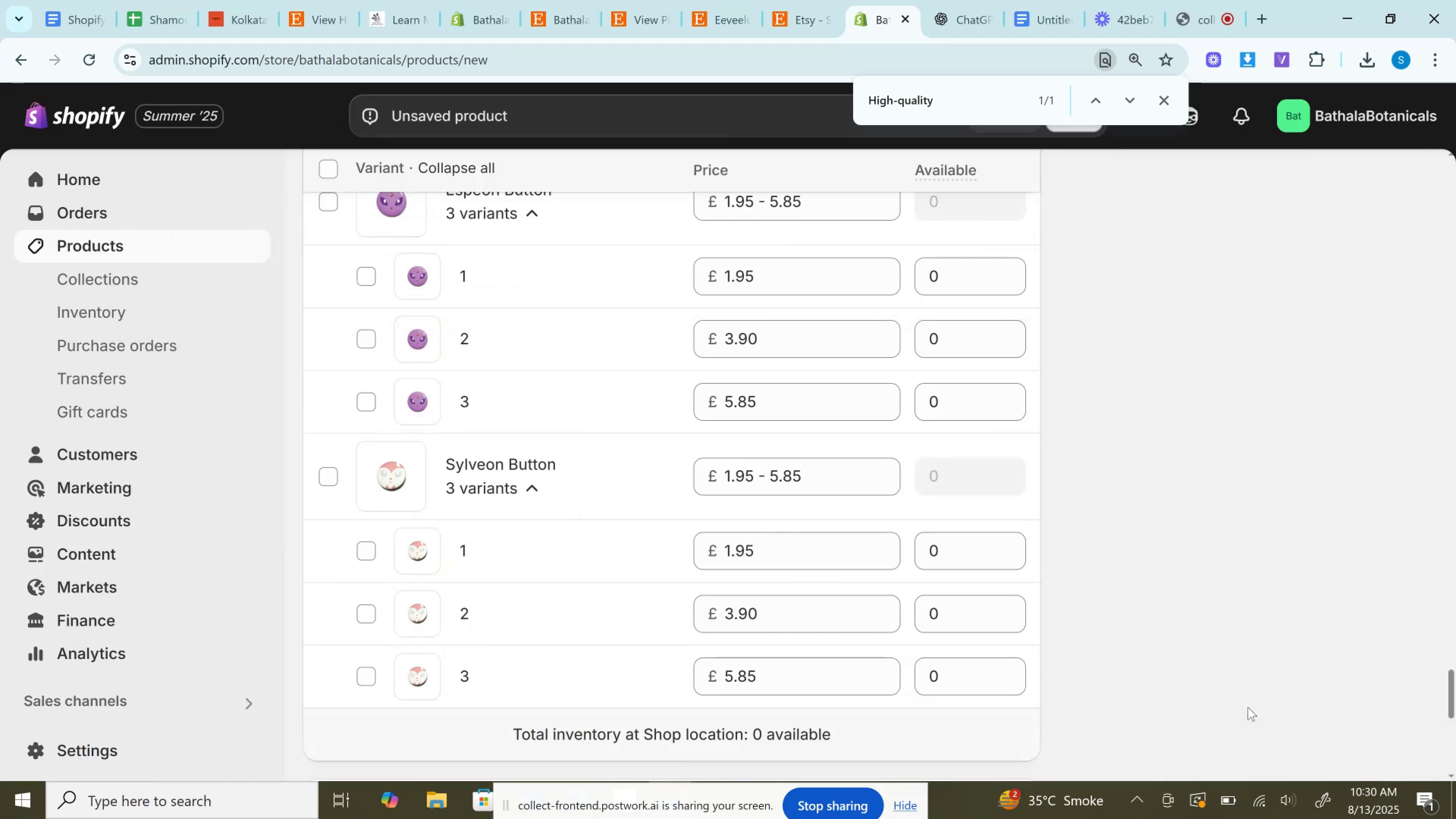 
scroll: coordinate [447, 535], scroll_direction: up, amount: 26.0
 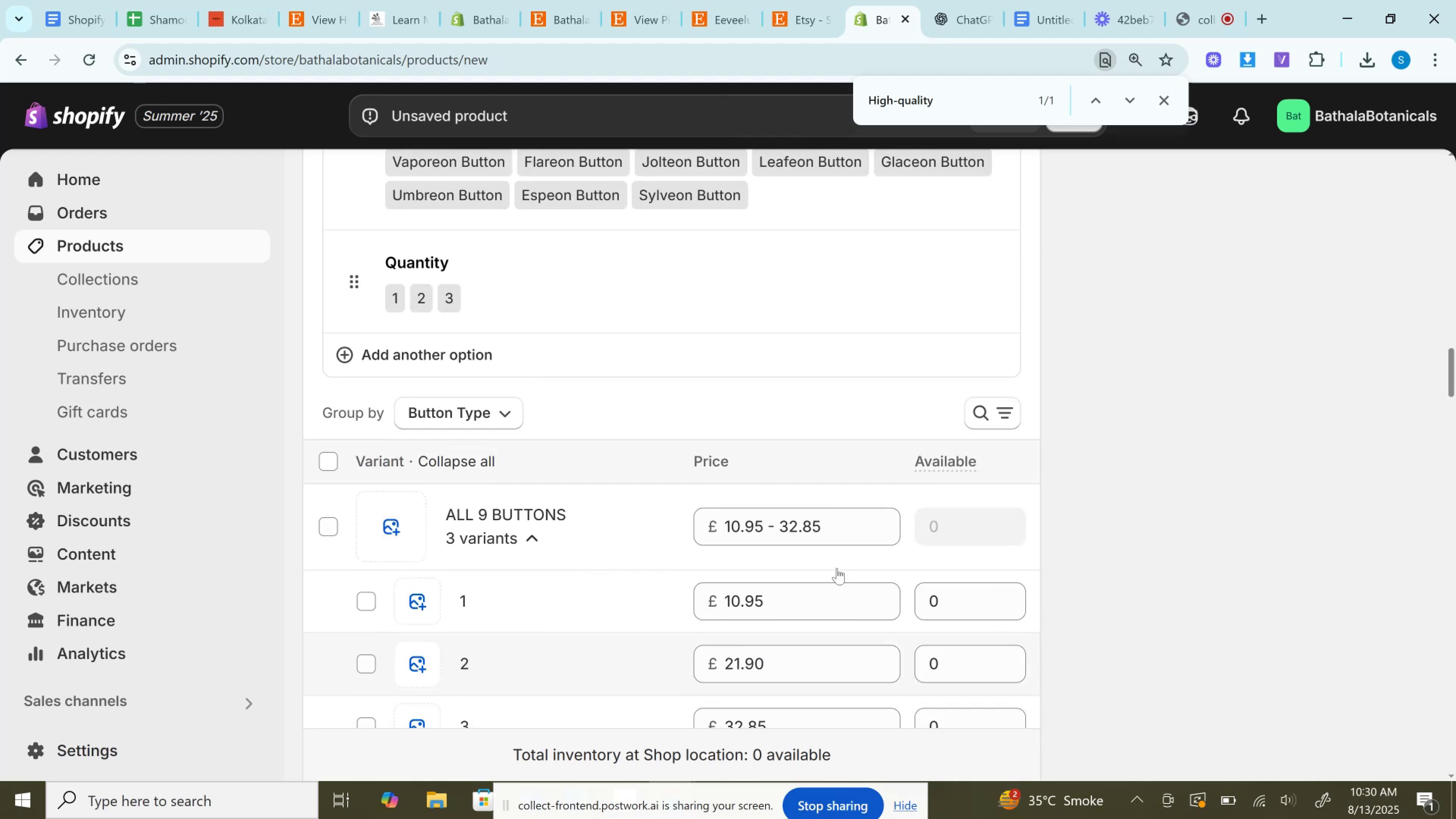 
scroll: coordinate [859, 585], scroll_direction: down, amount: 2.0
 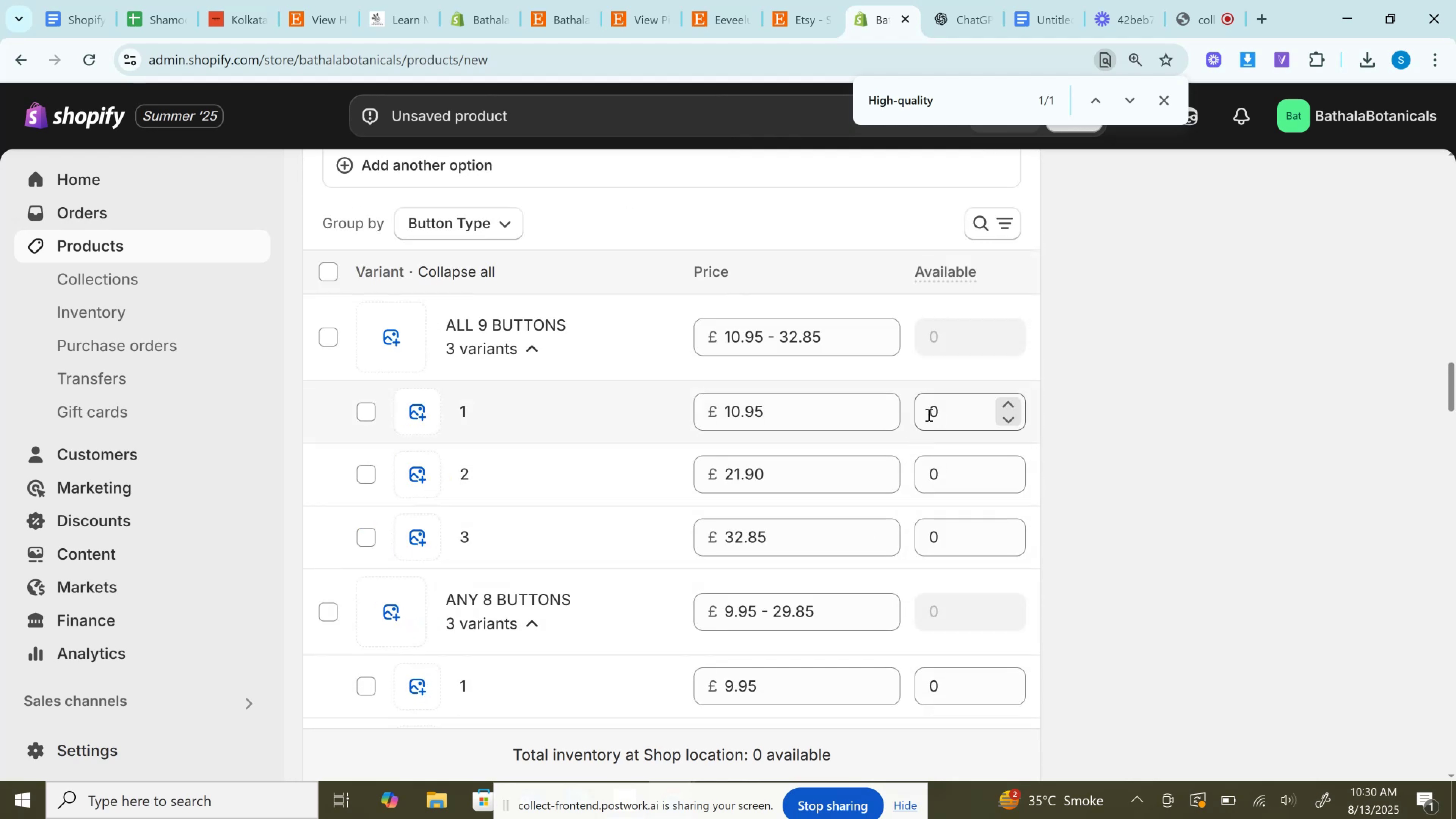 
double_click([928, 414])
 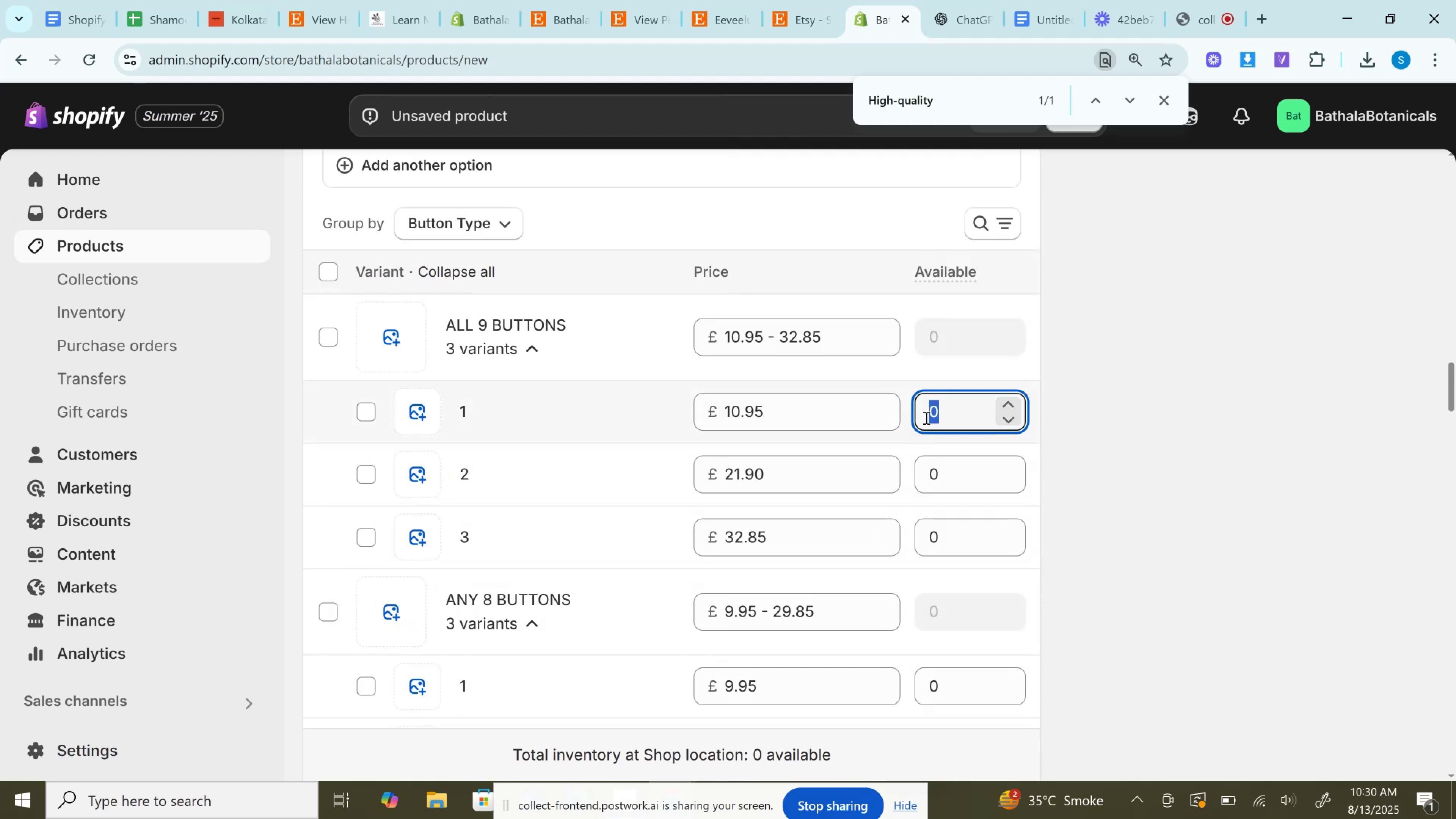 
type(20)
 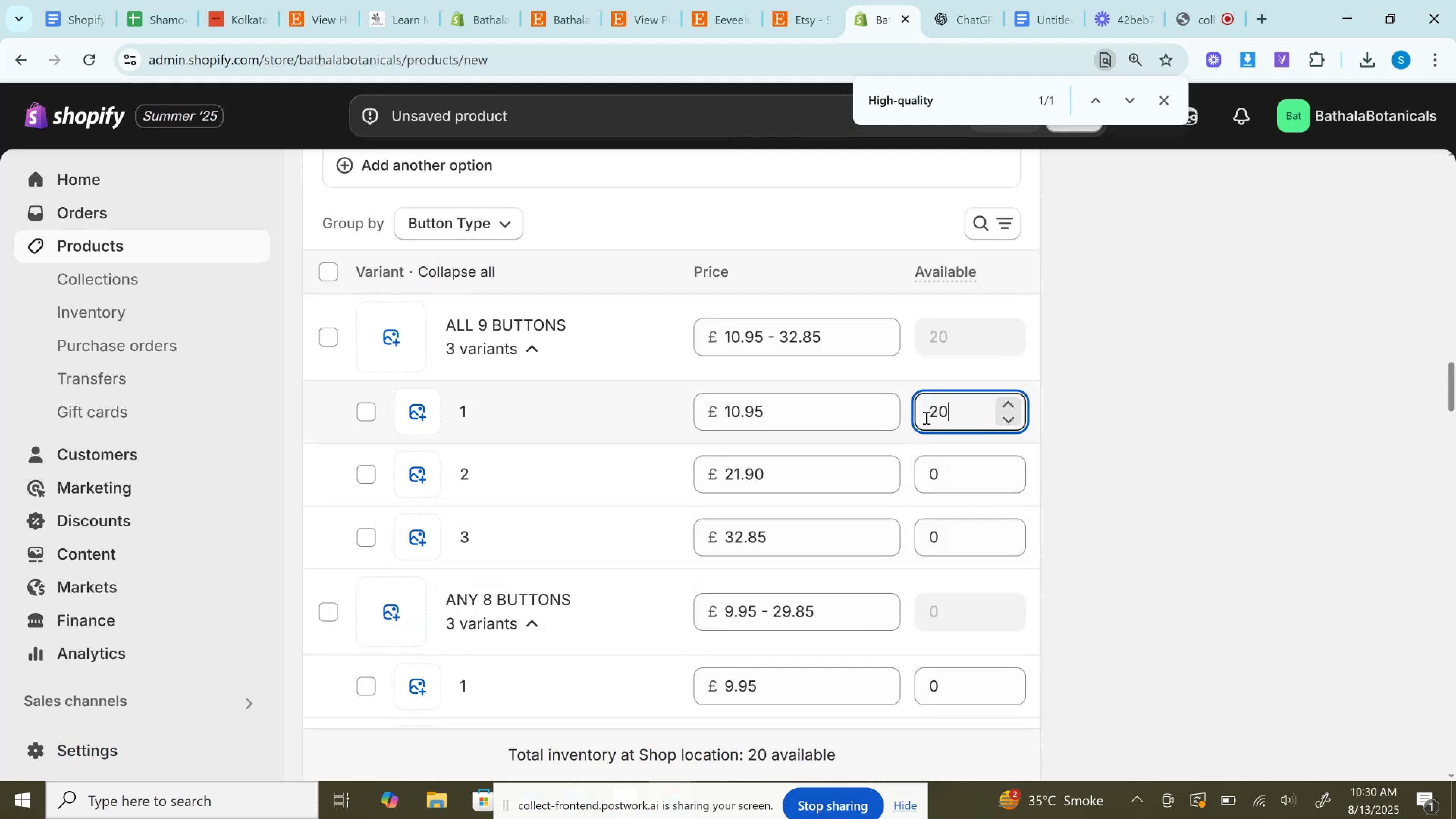 
key(Control+A)
 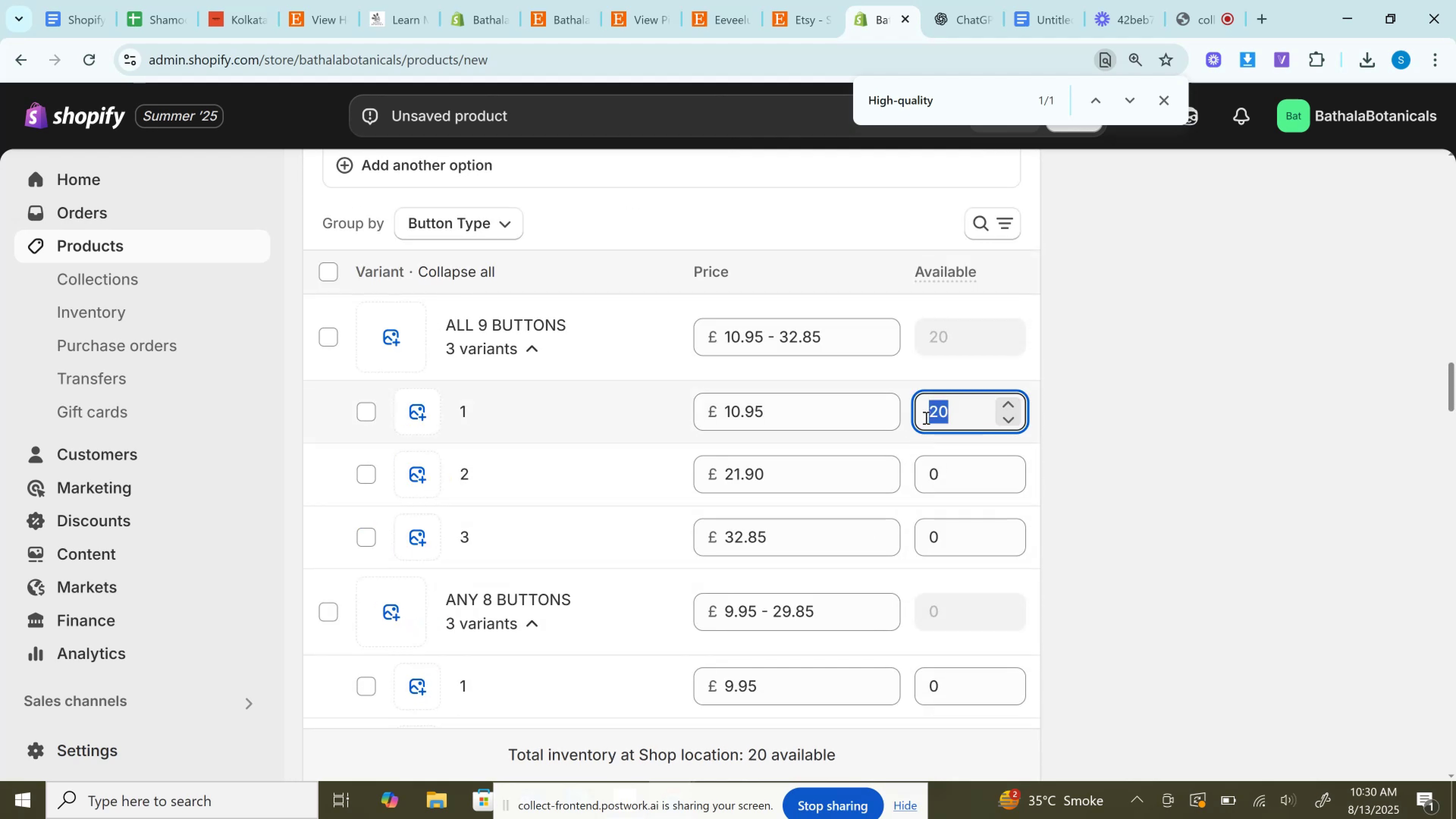 
key(Control+C)
 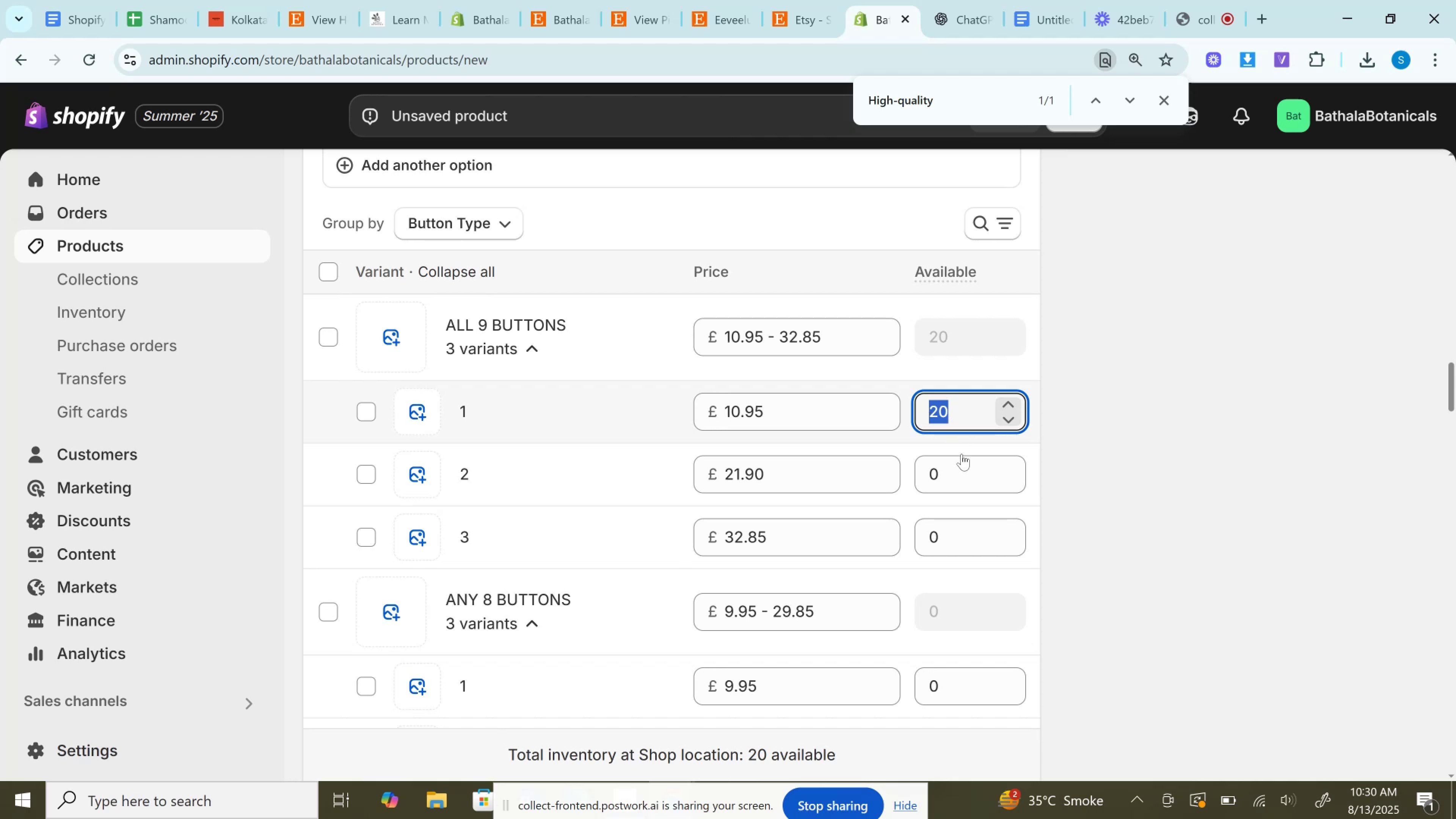 
left_click([958, 469])
 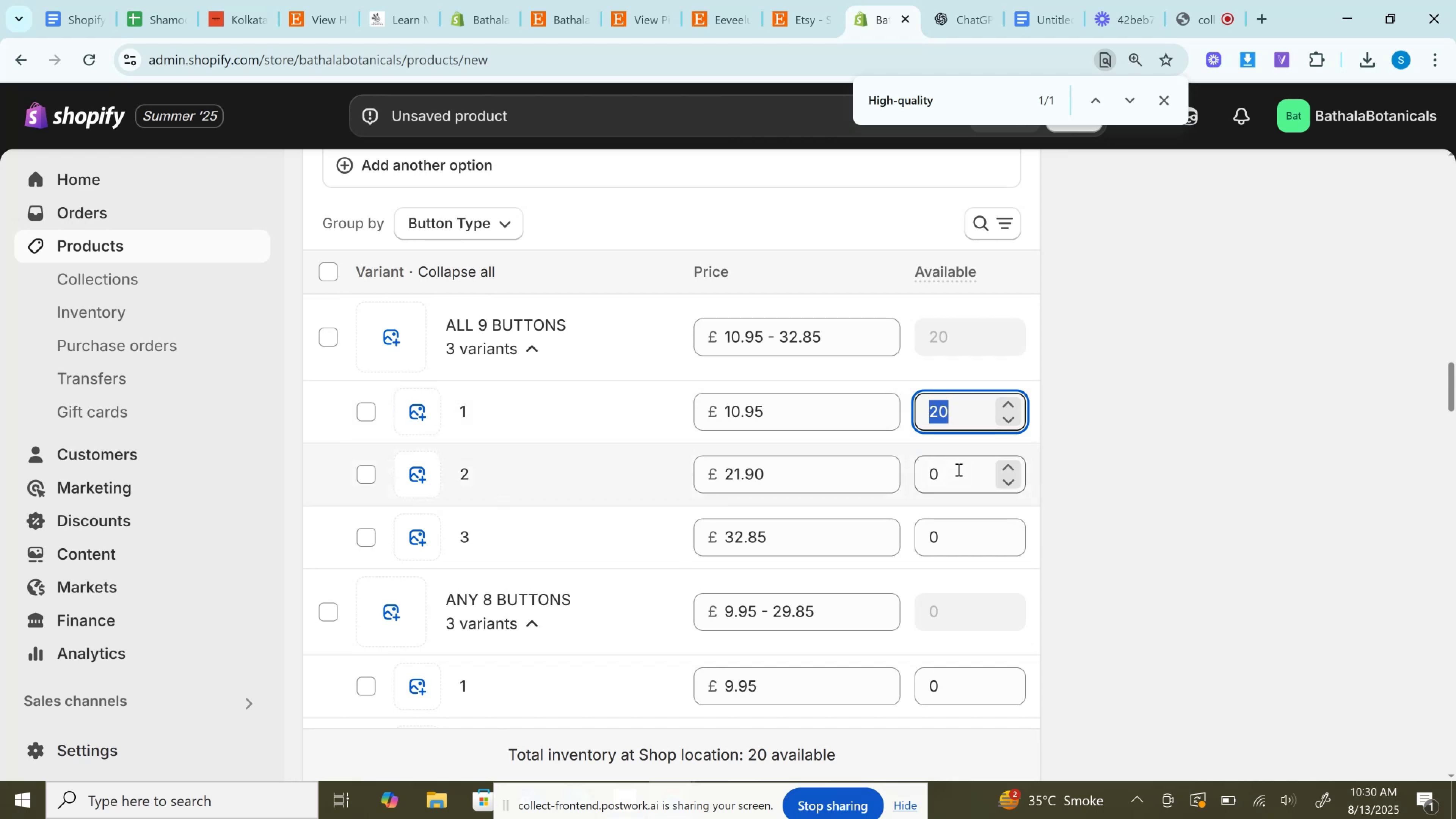 
key(Control+A)
 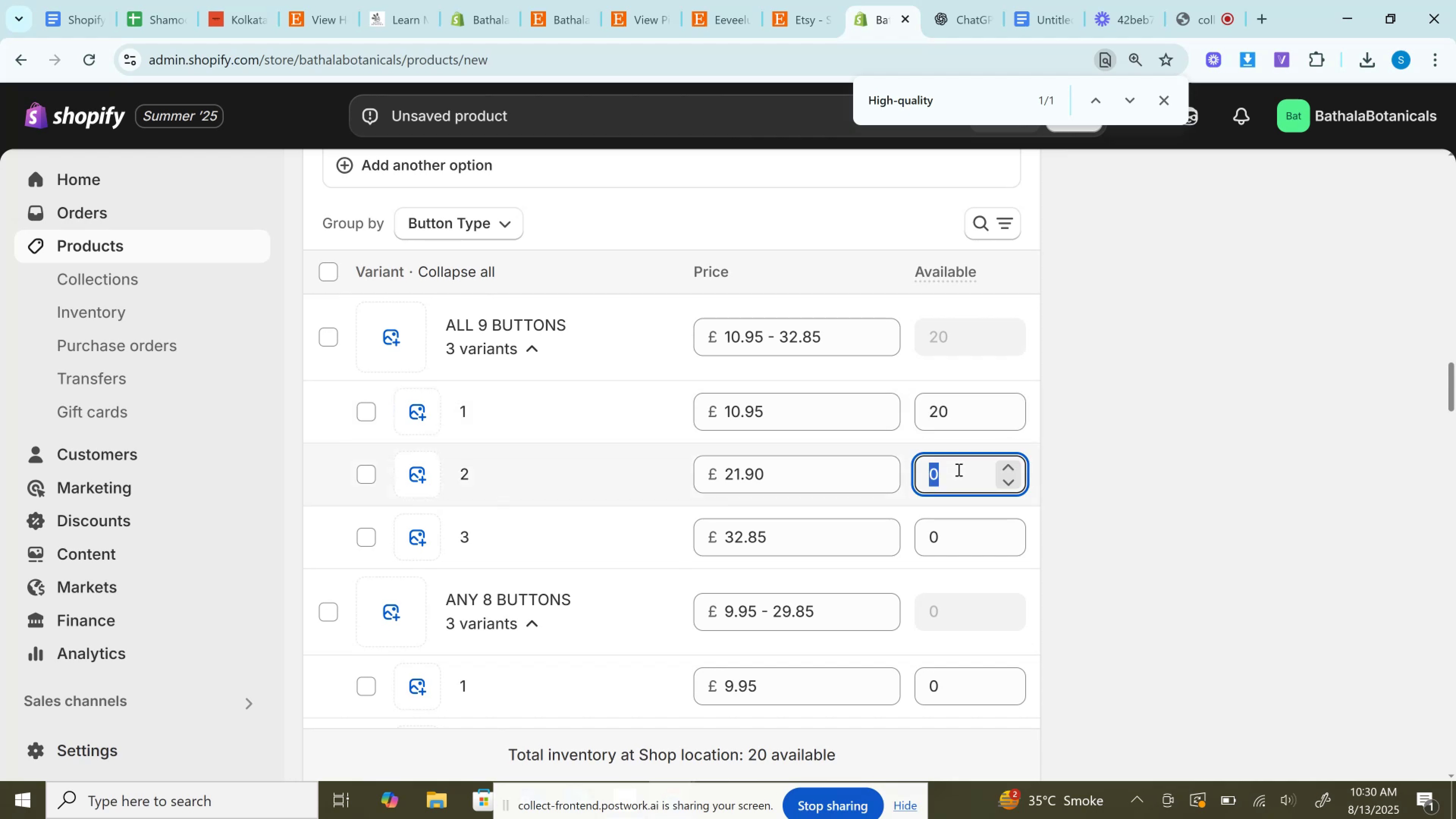 
key(Control+V)
 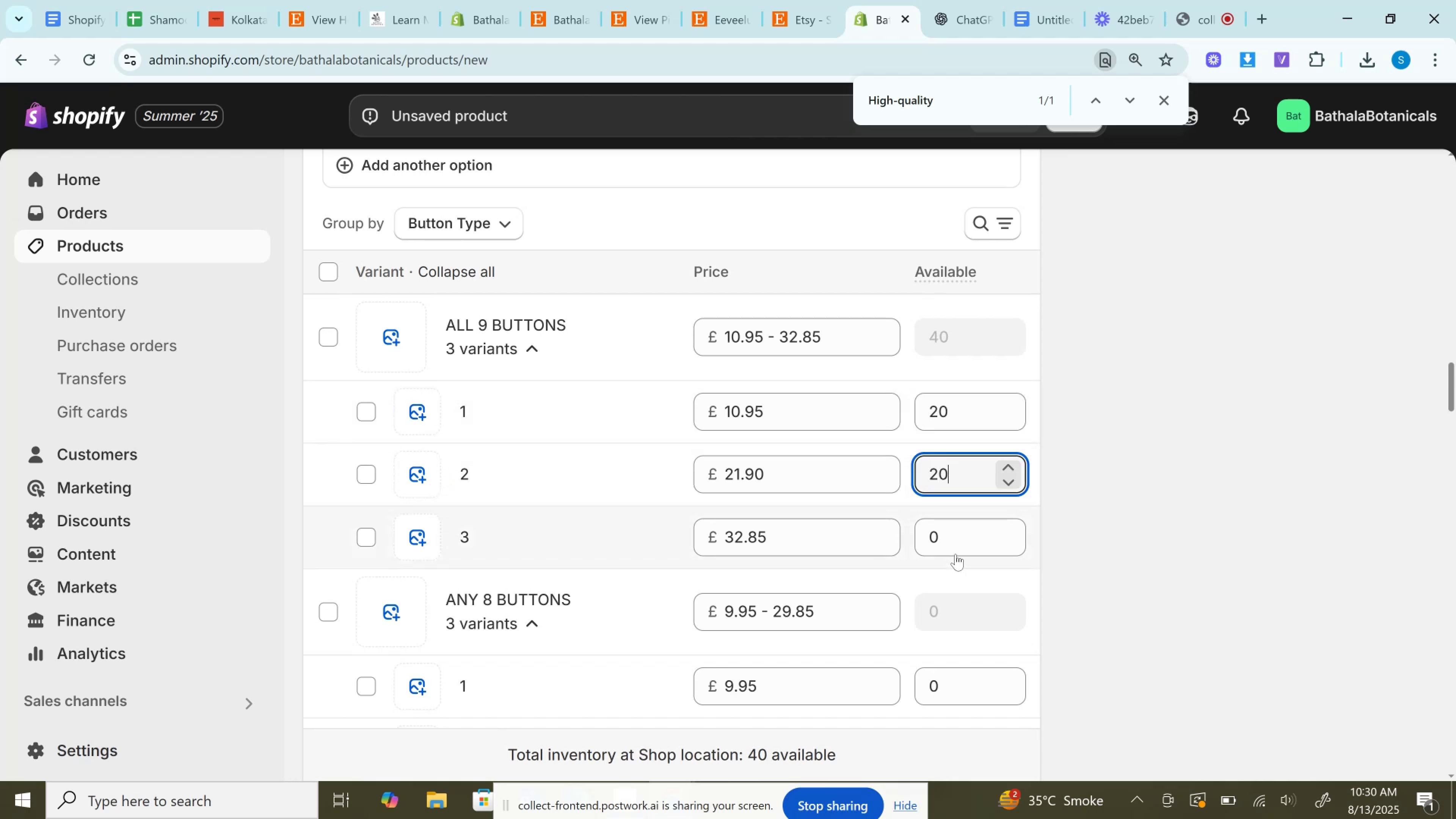 
key(Control+A)
 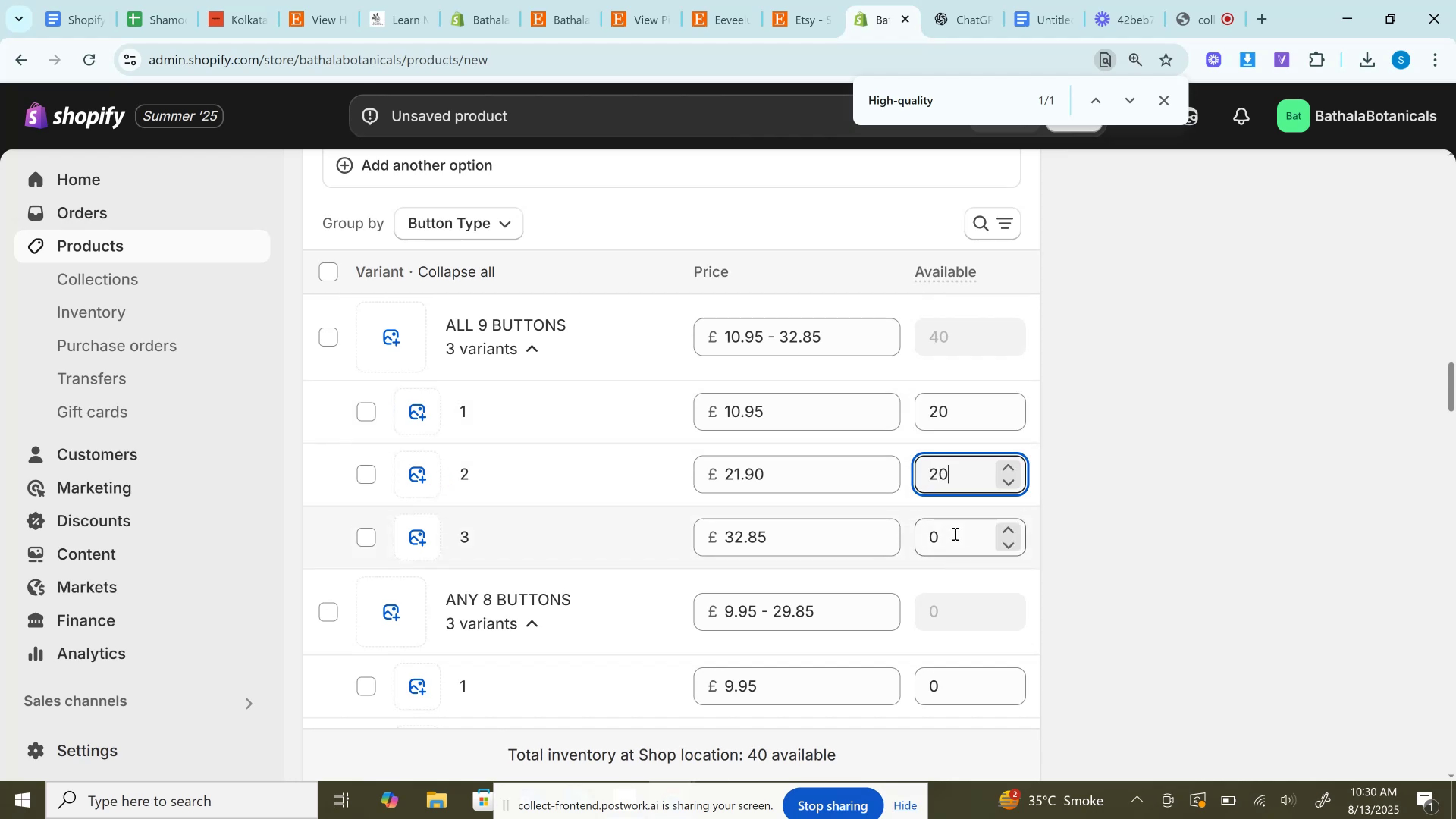 
left_click([954, 533])
 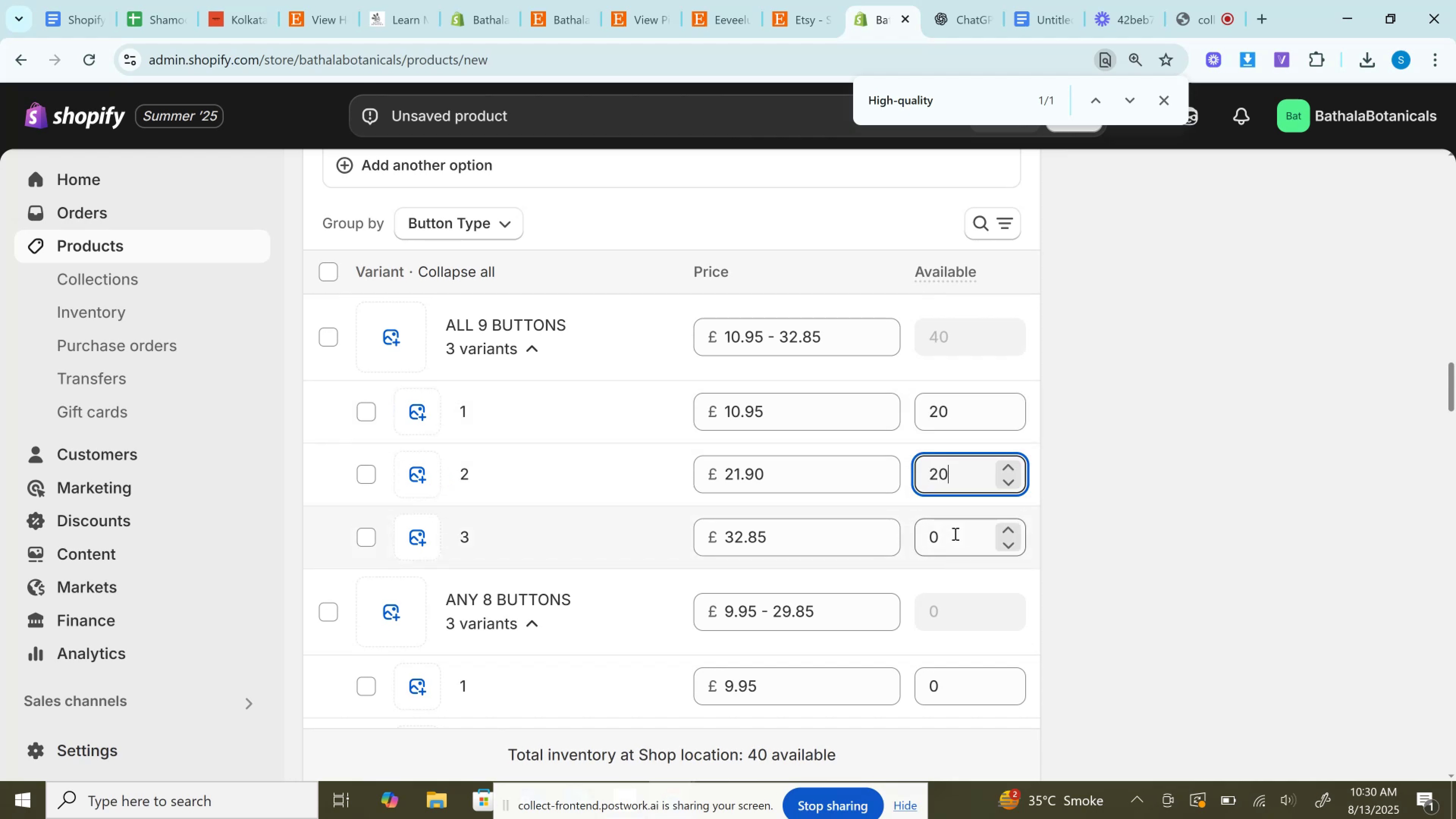 
key(Control+V)
 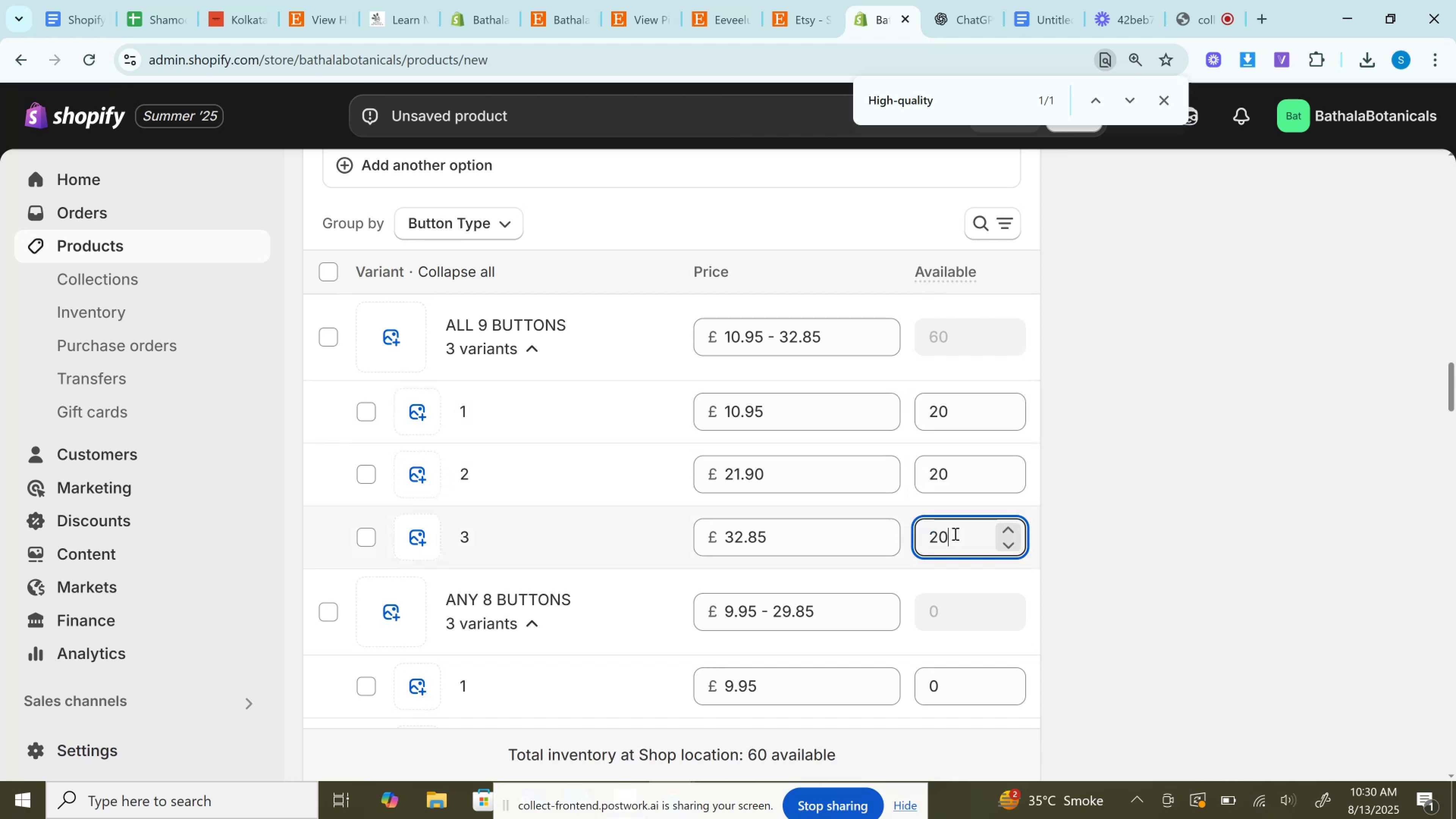 
scroll: coordinate [954, 533], scroll_direction: down, amount: 2.0
 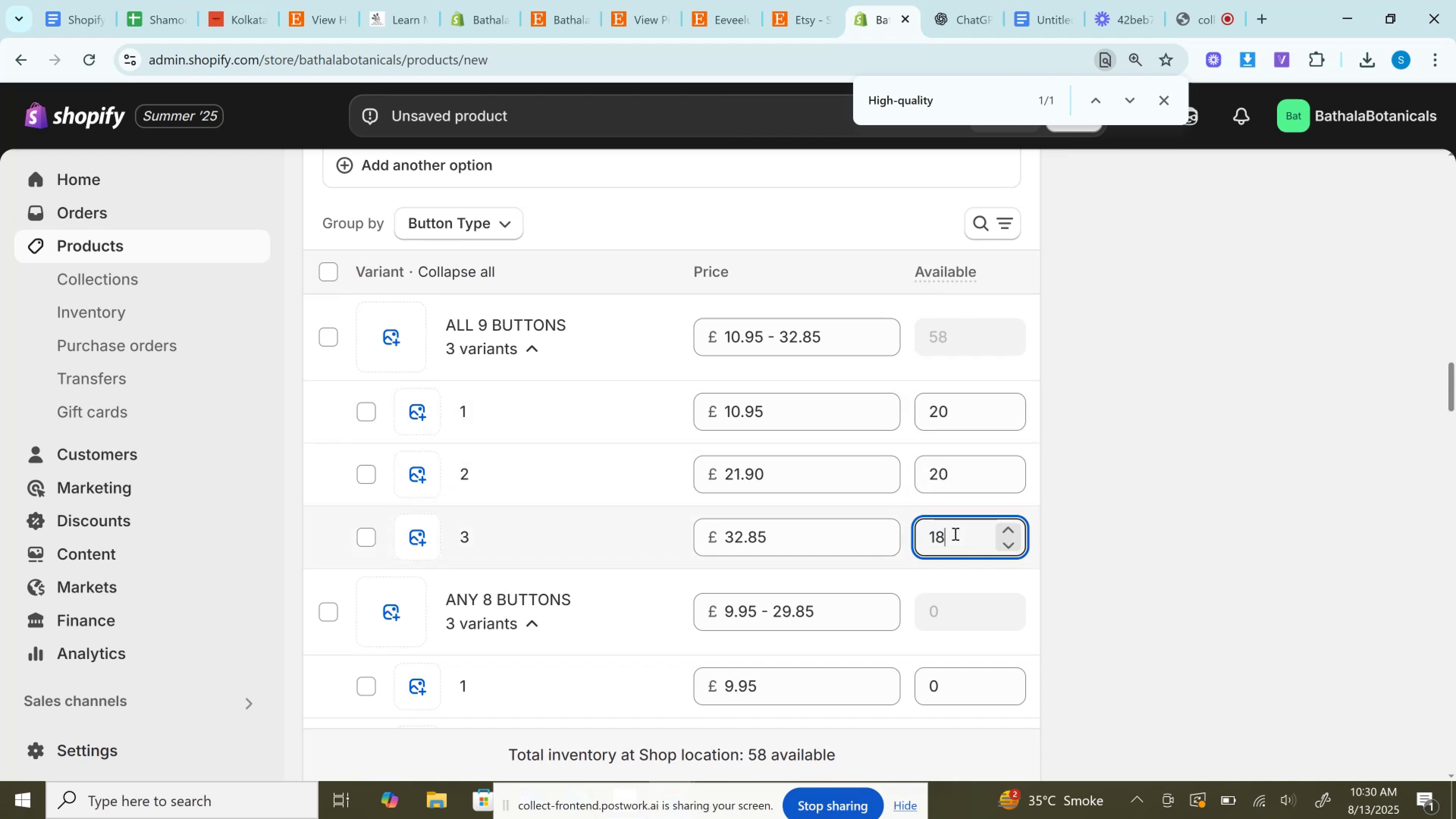 
scroll: coordinate [954, 533], scroll_direction: up, amount: 2.0
 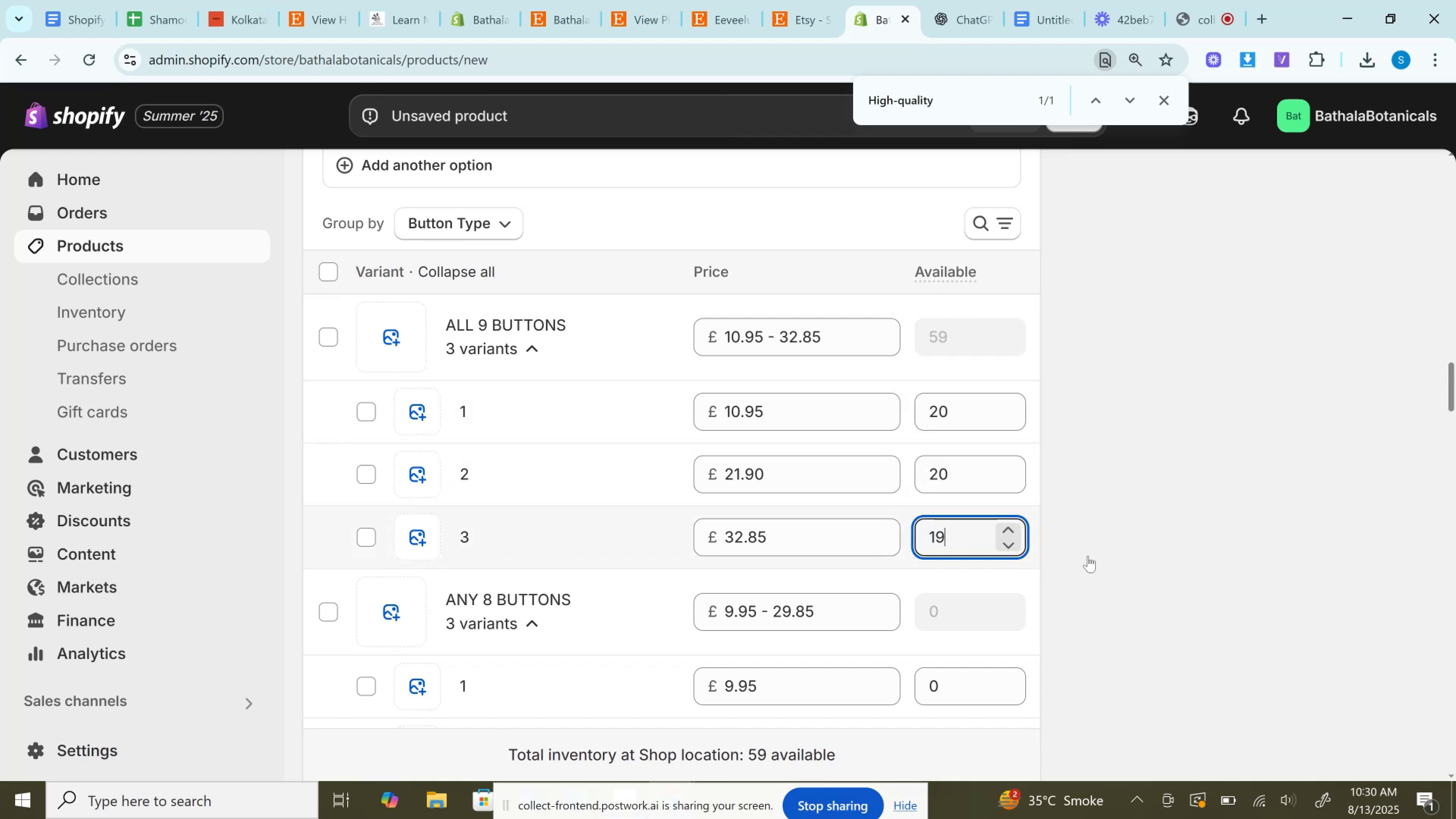 
left_click([1088, 556])
 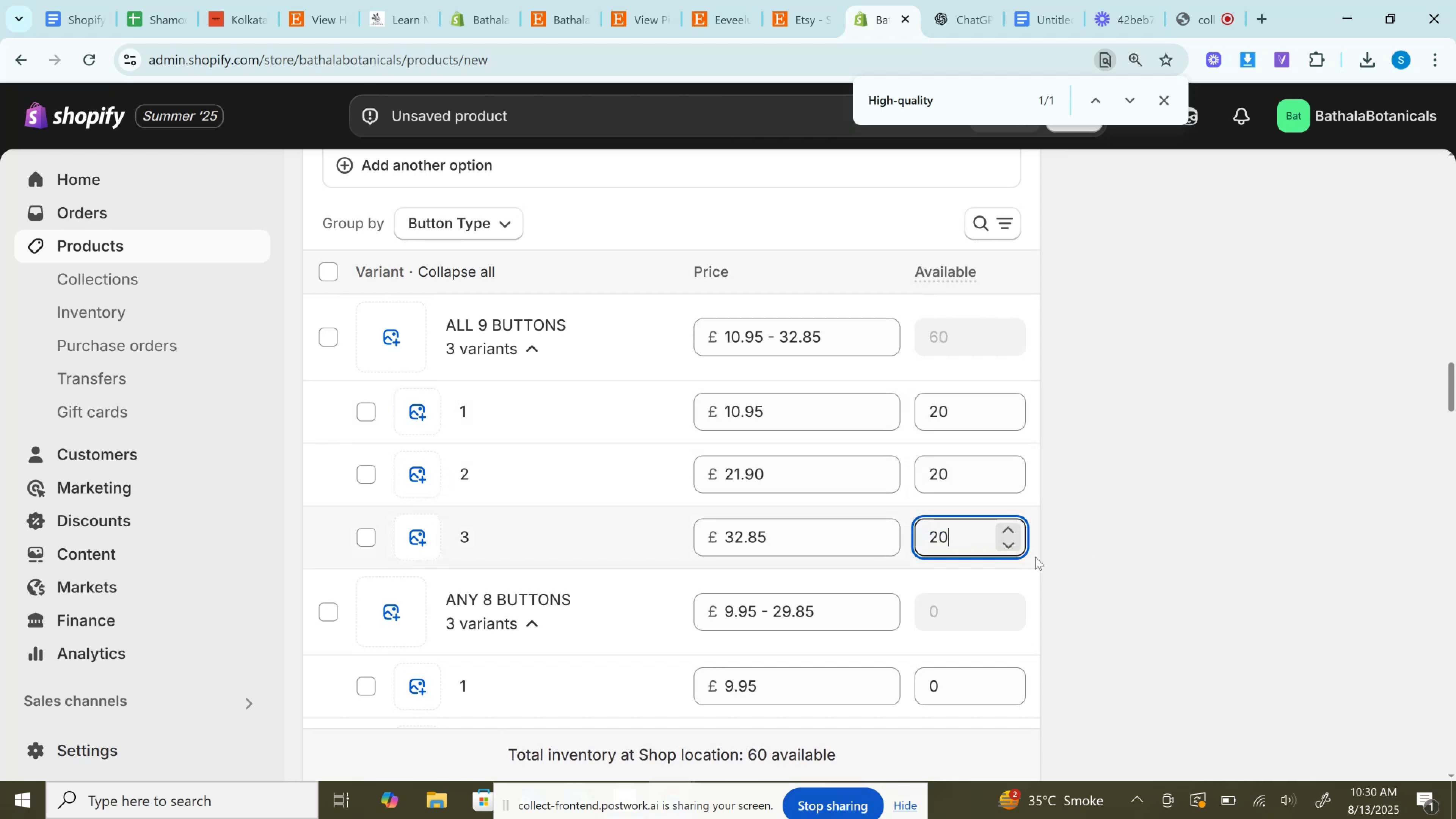 
scroll: coordinate [1025, 558], scroll_direction: down, amount: 2.0
 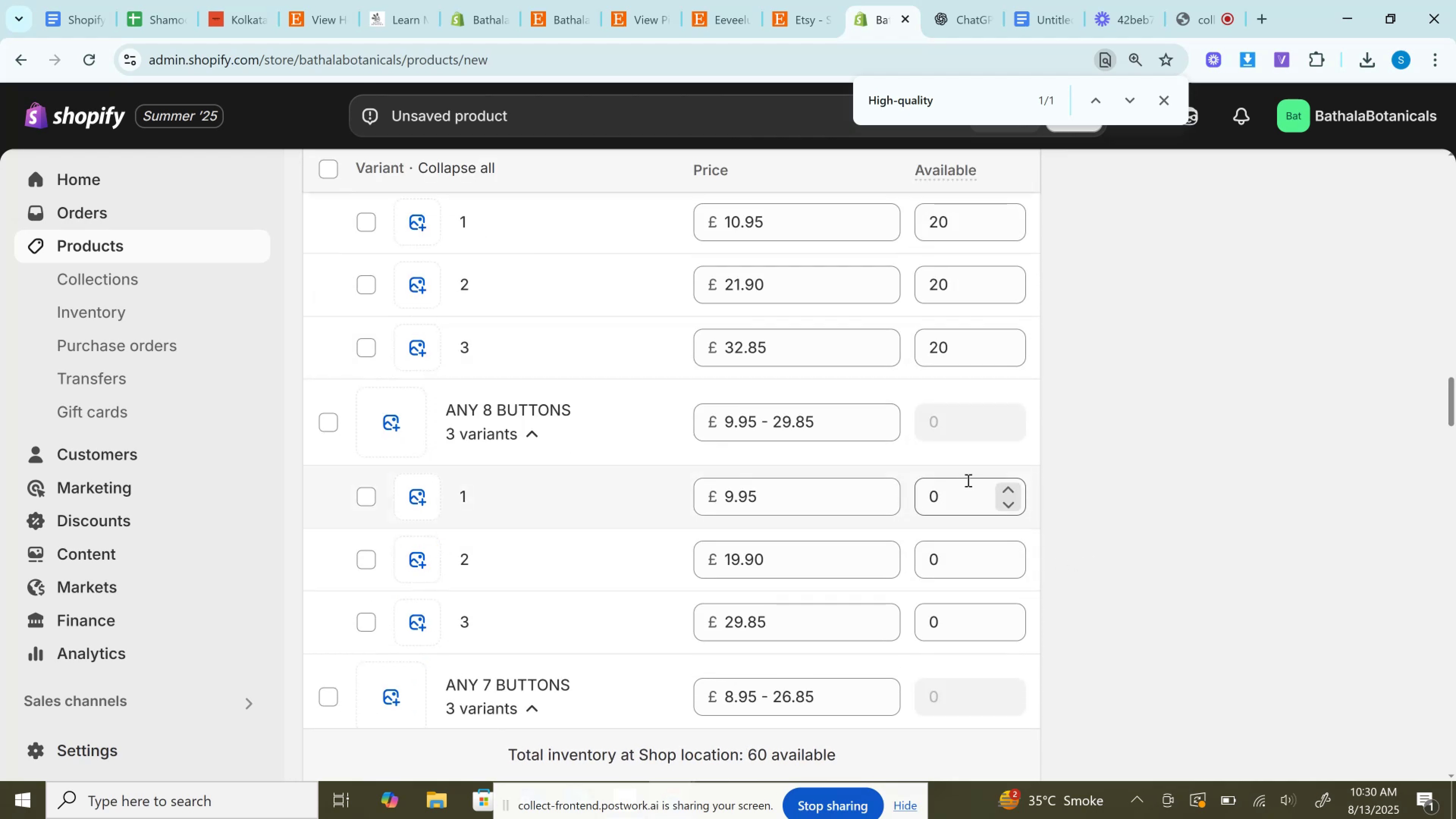 
left_click([962, 503])
 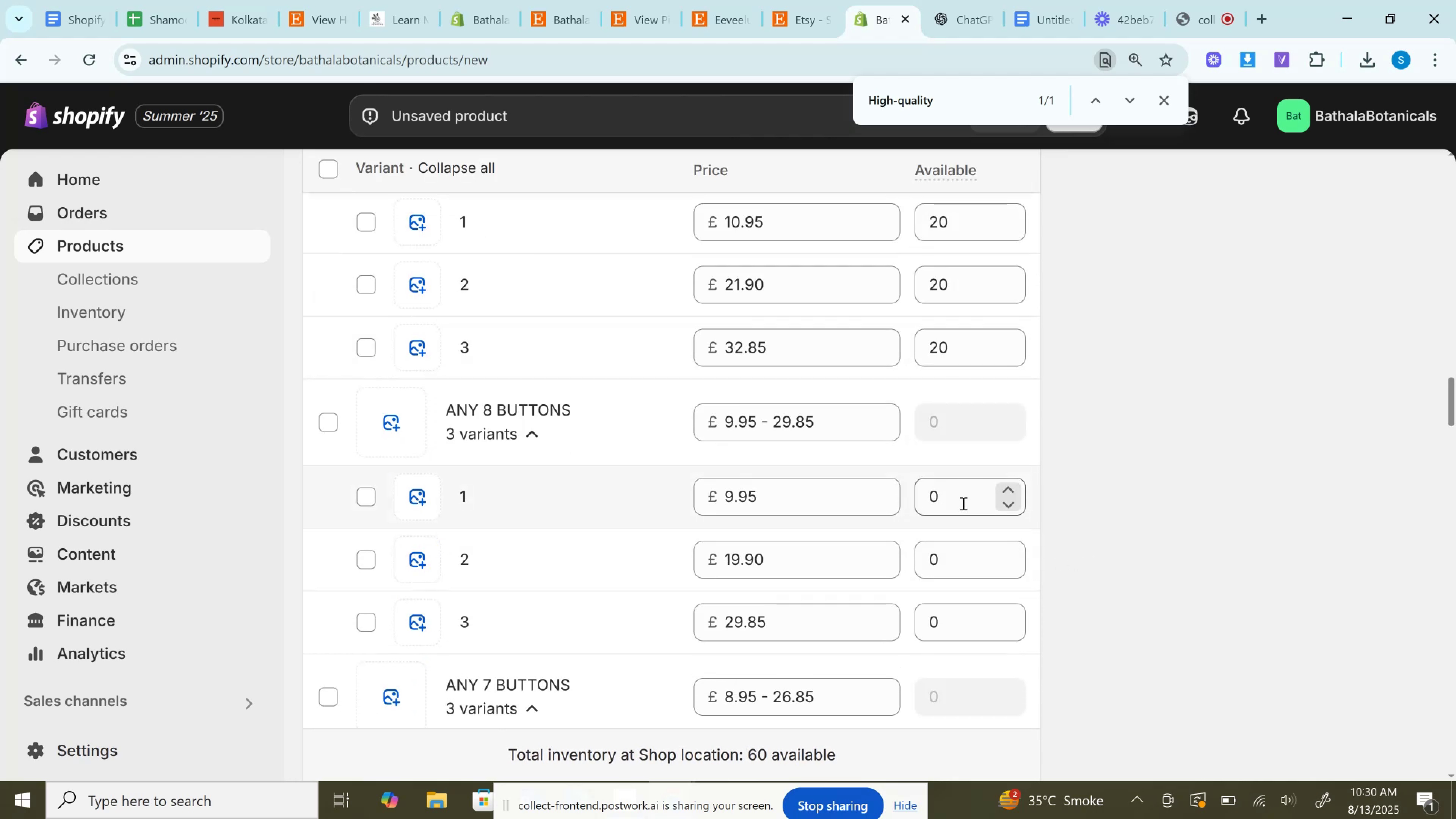 
key(Control+A)
 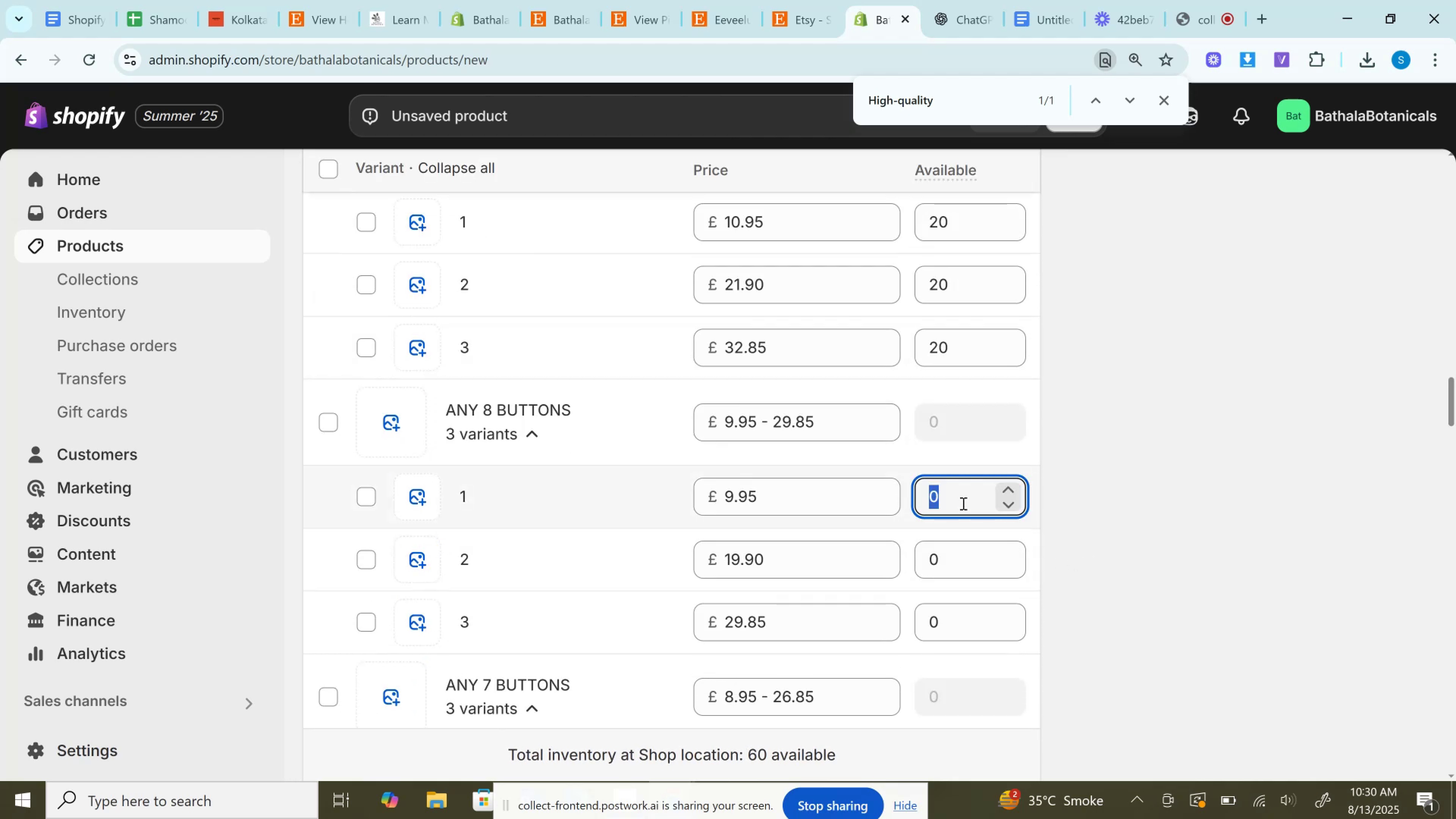 
key(Control+V)
 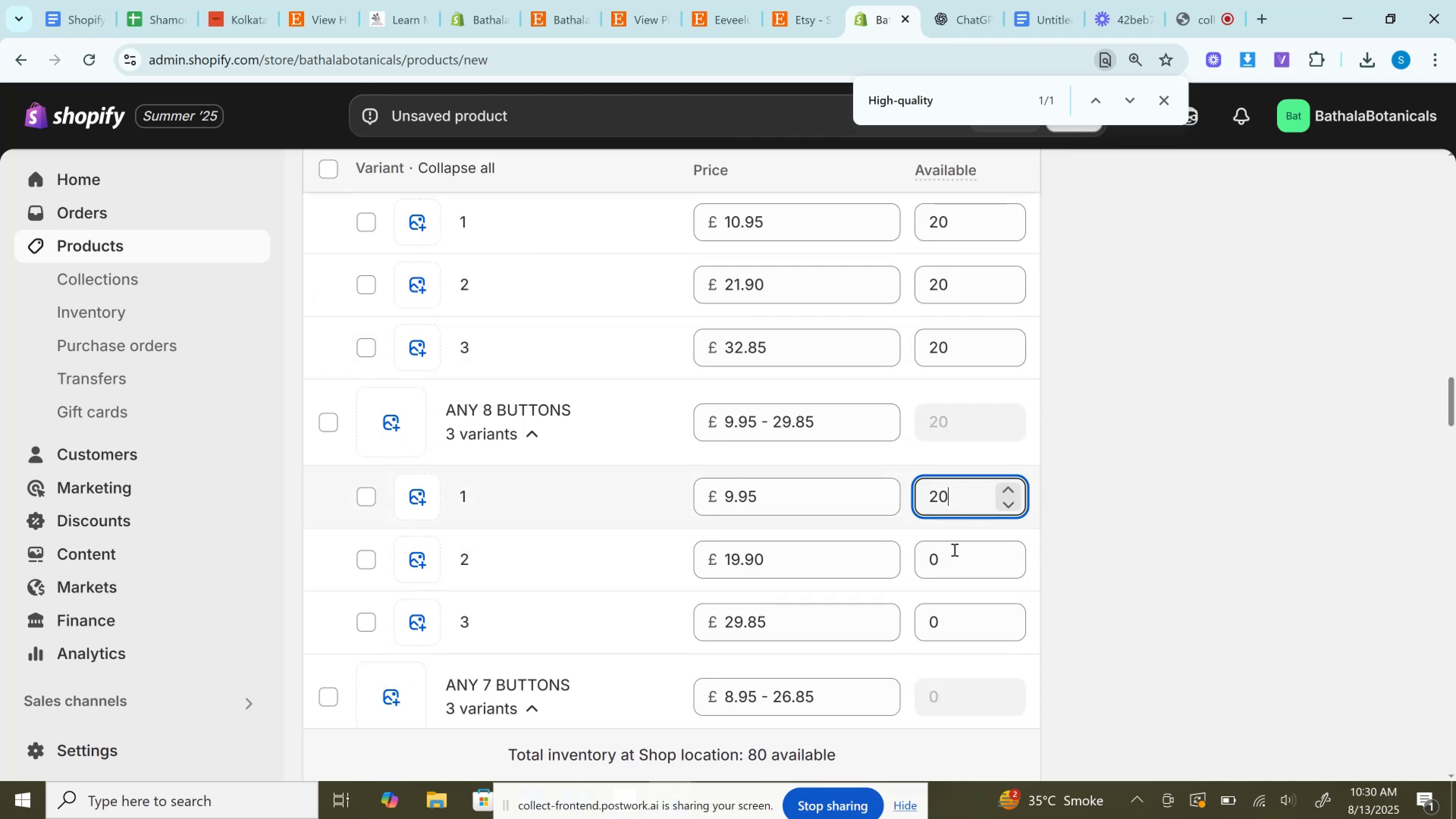 
left_click([952, 565])
 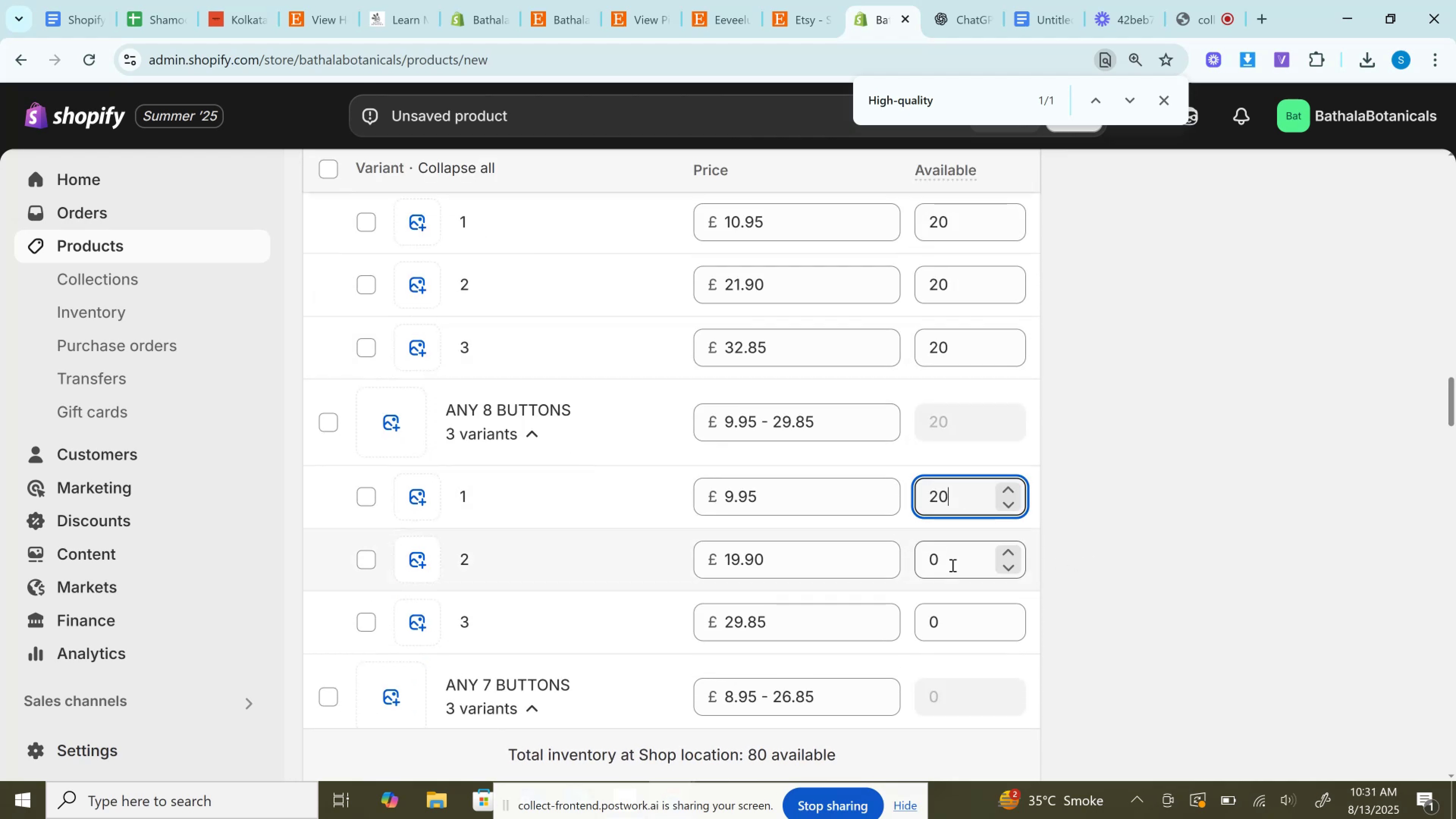 
key(Control+A)
 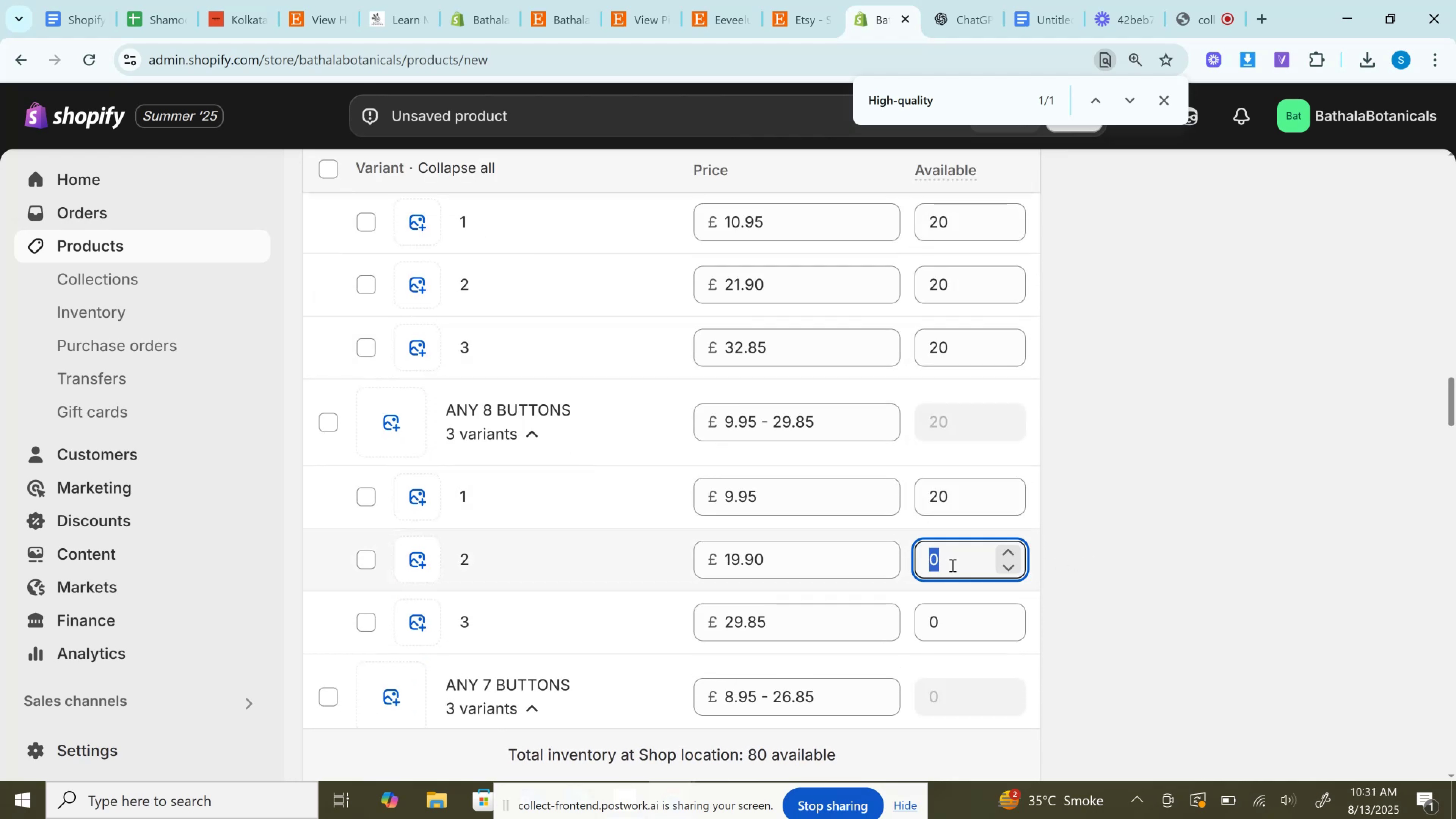 
key(Control+V)
 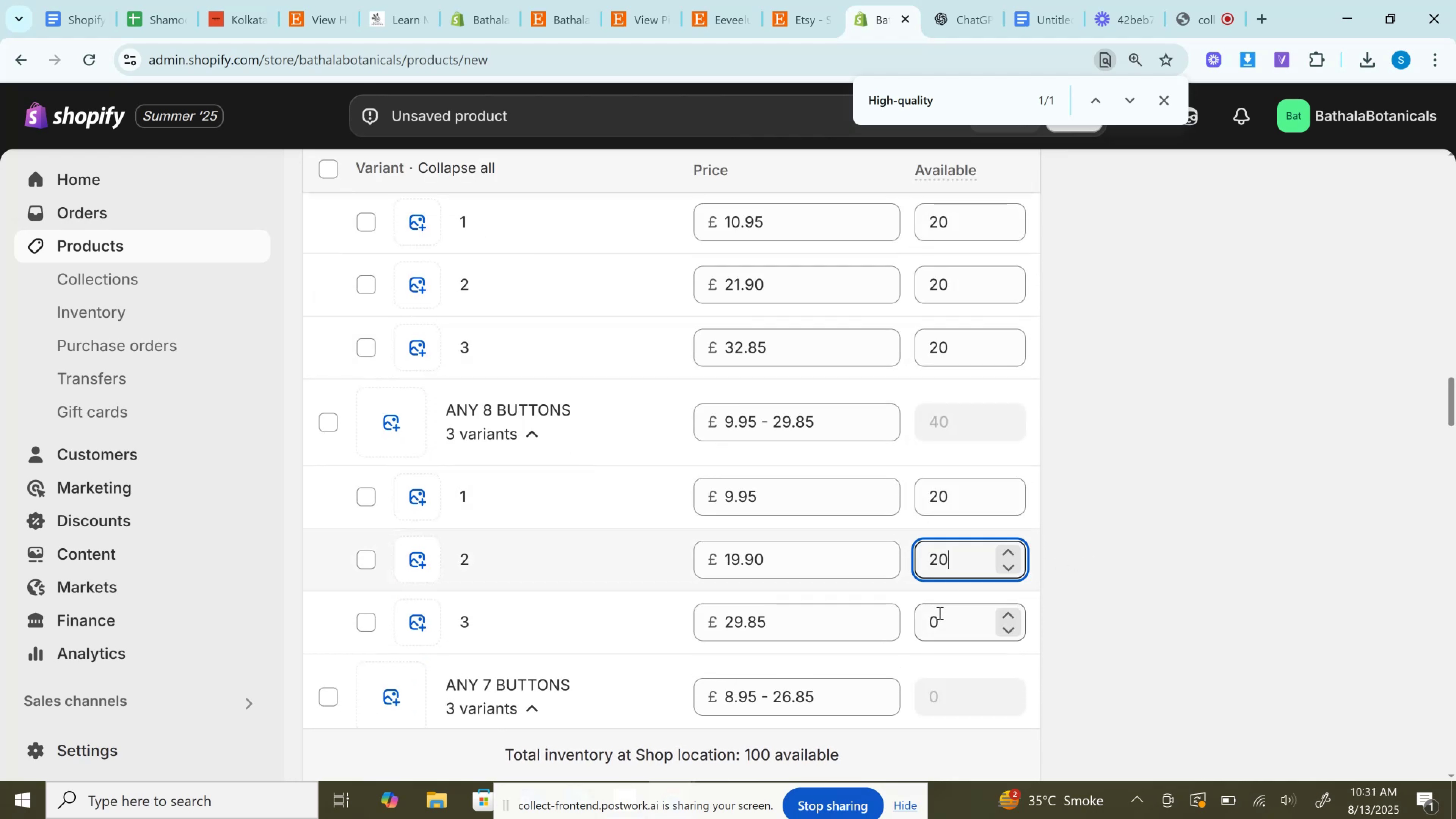 
left_click([951, 636])
 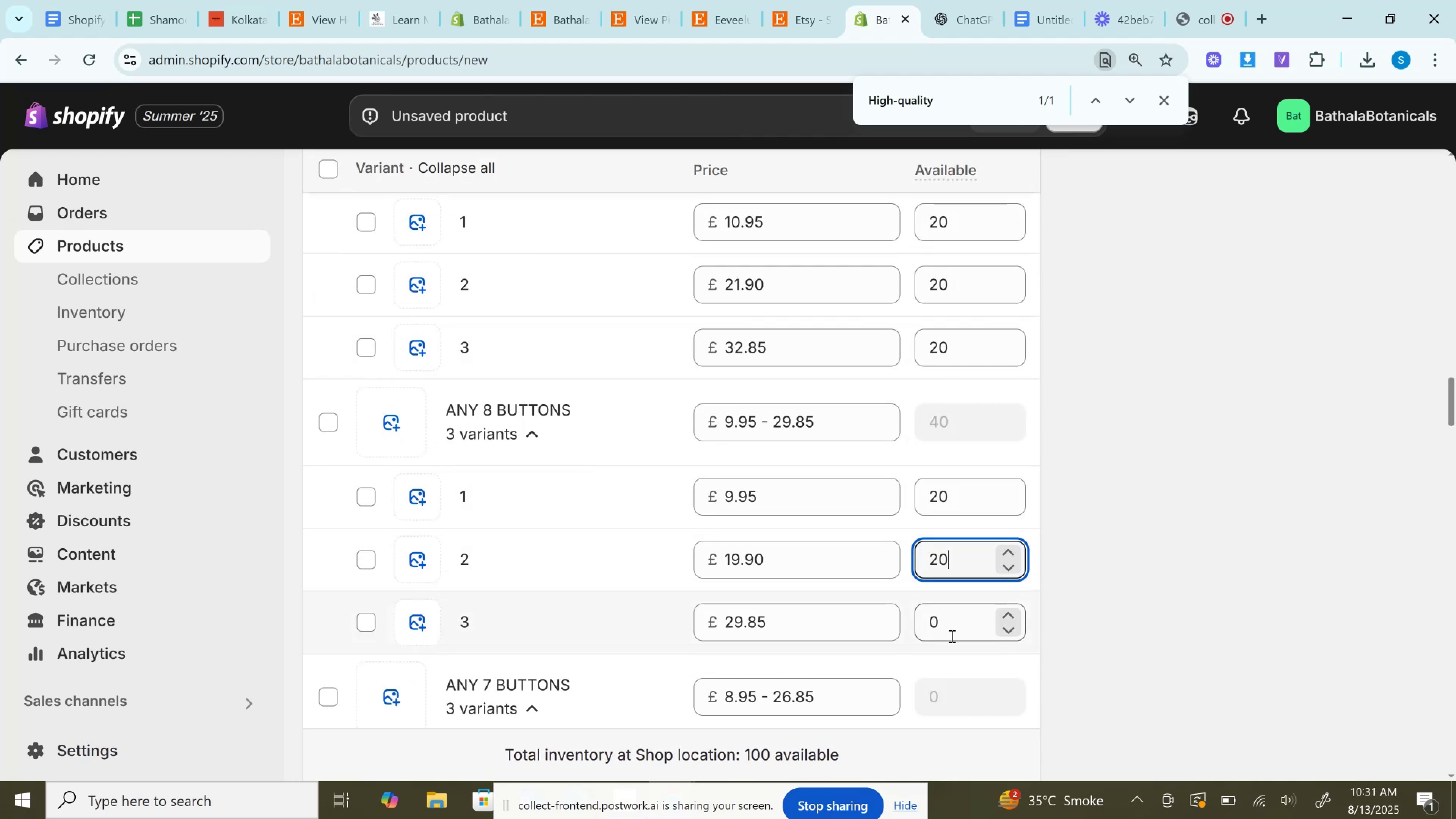 
key(Control+A)
 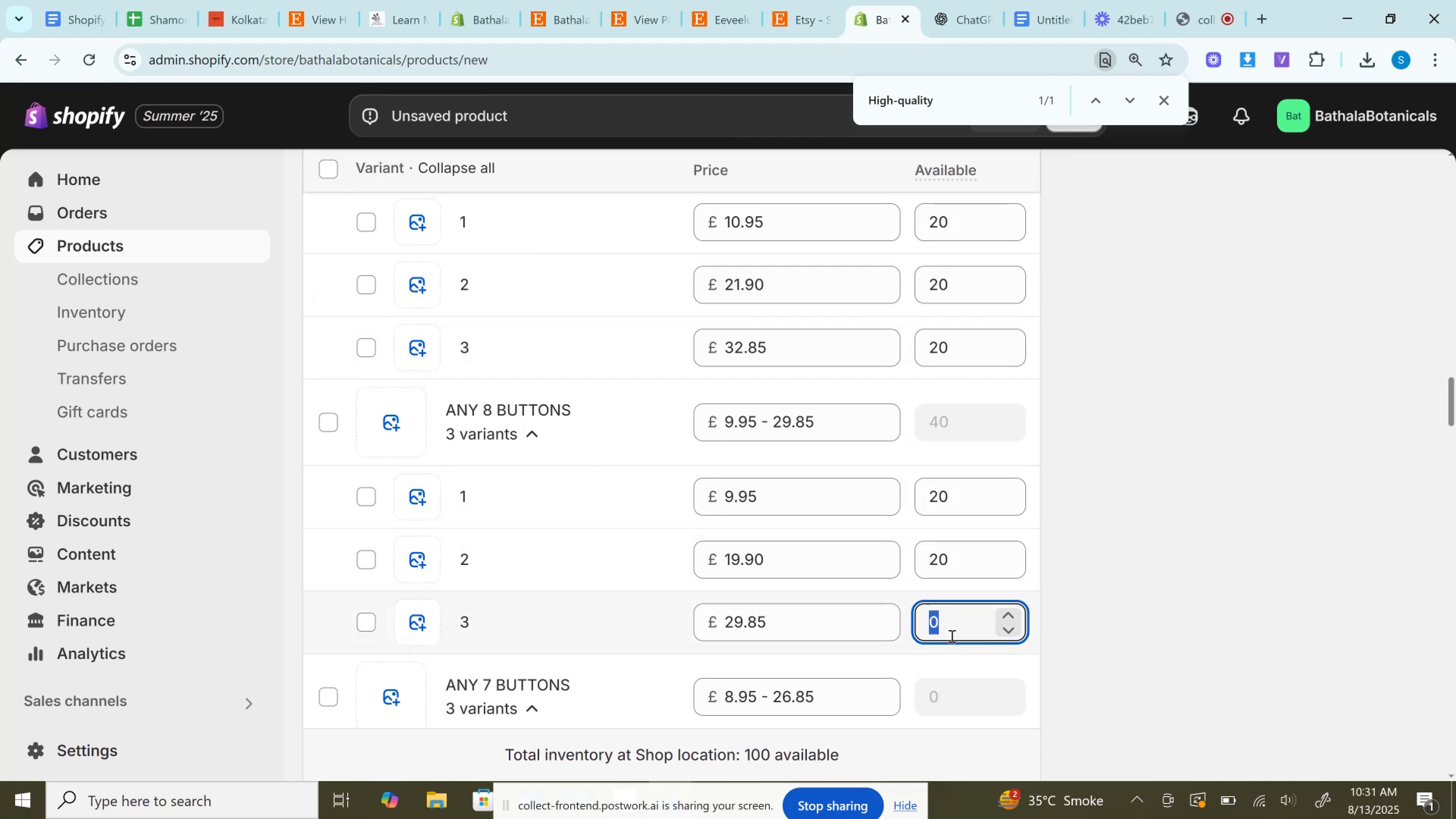 
key(Control+V)
 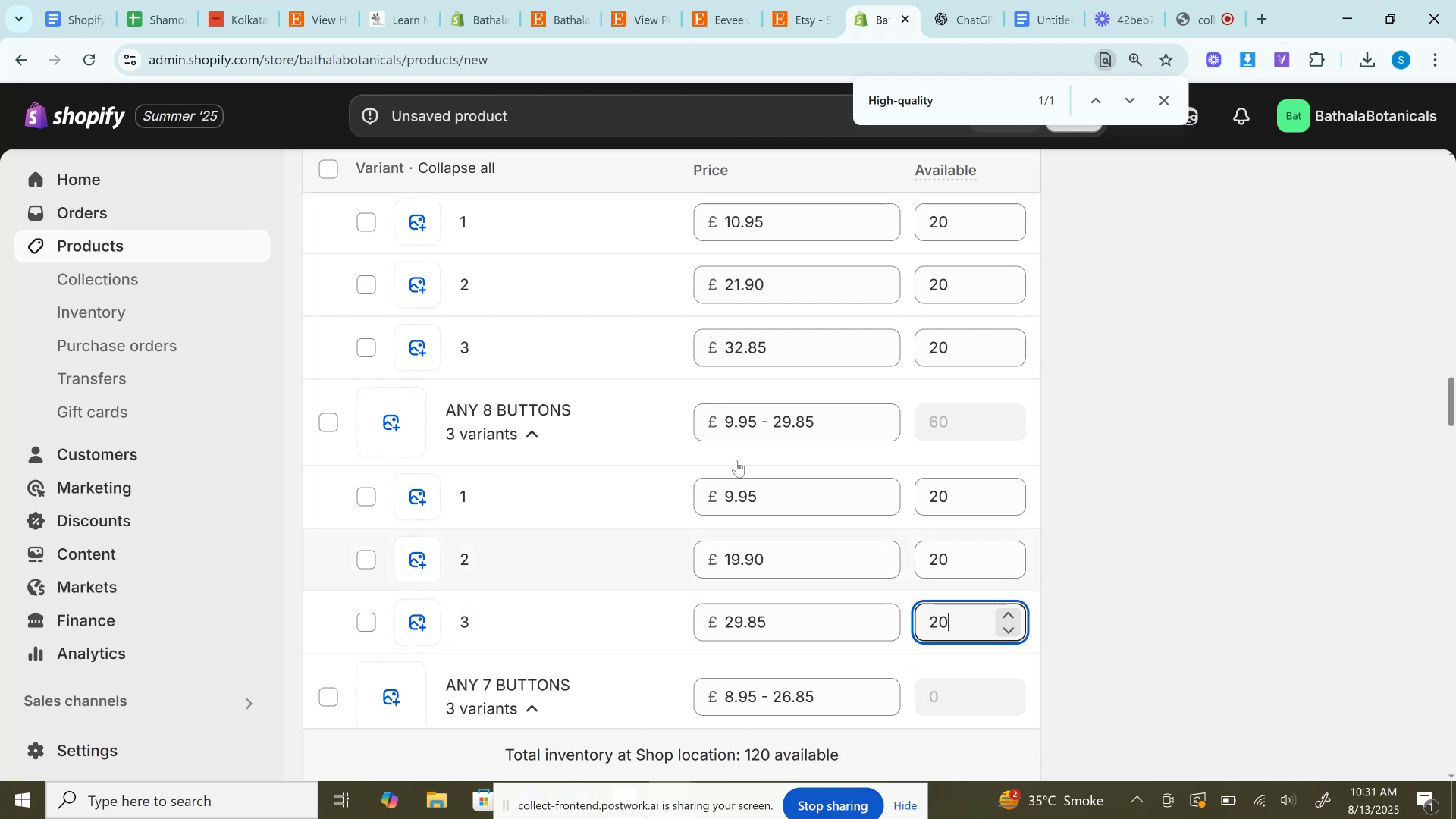 
scroll: coordinate [727, 457], scroll_direction: down, amount: 3.0
 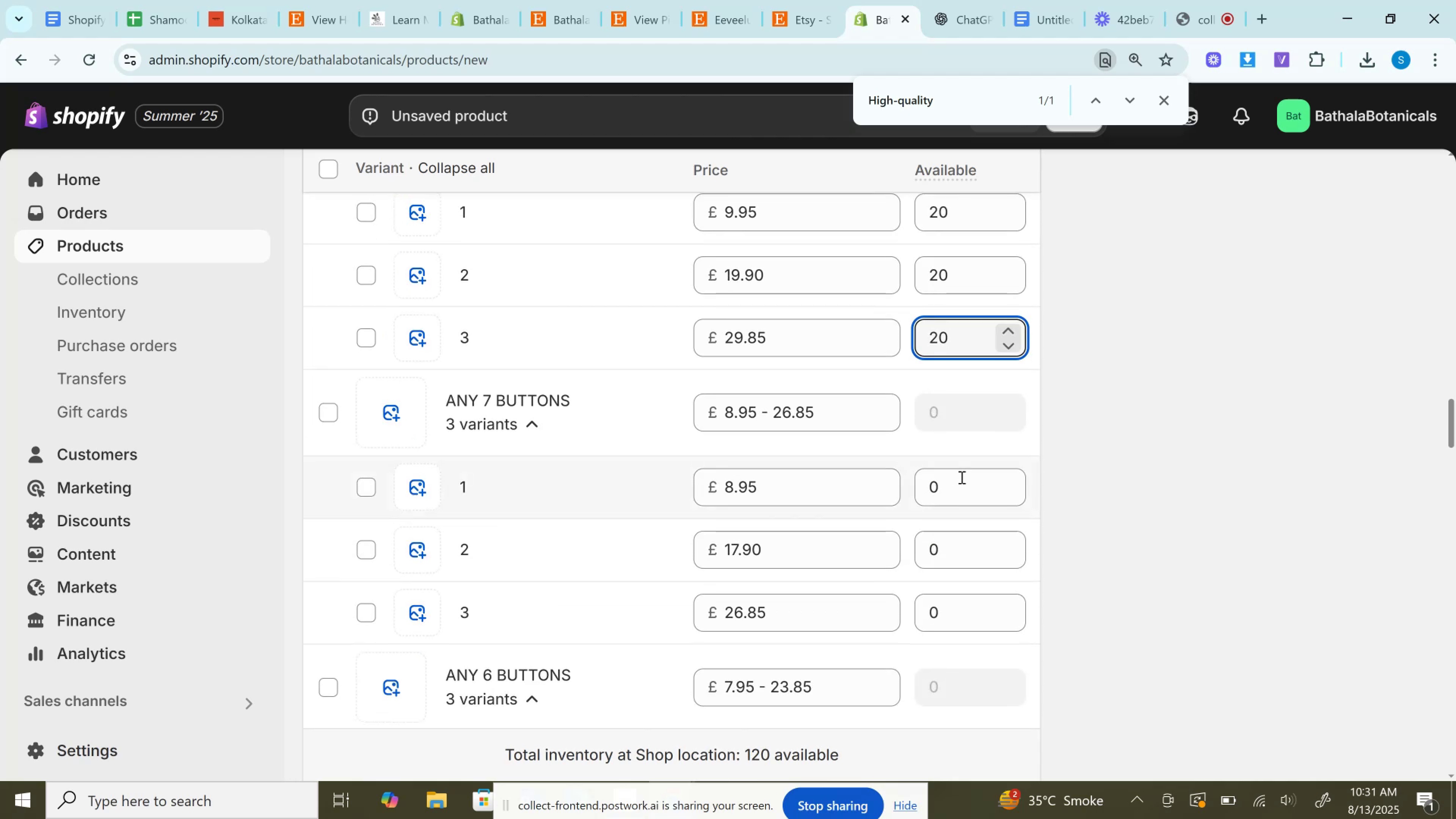 
left_click([966, 485])
 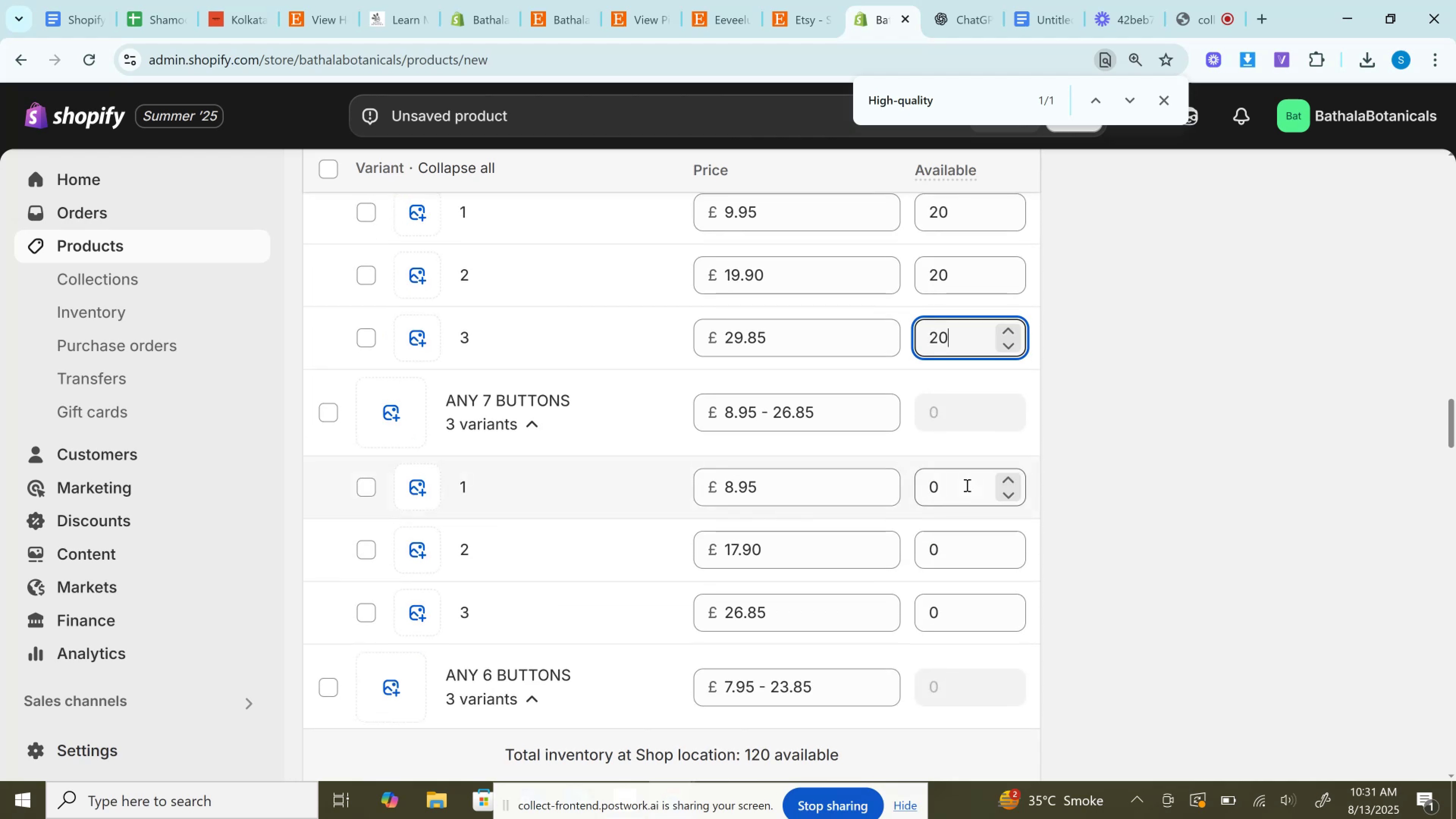 
key(Control+A)
 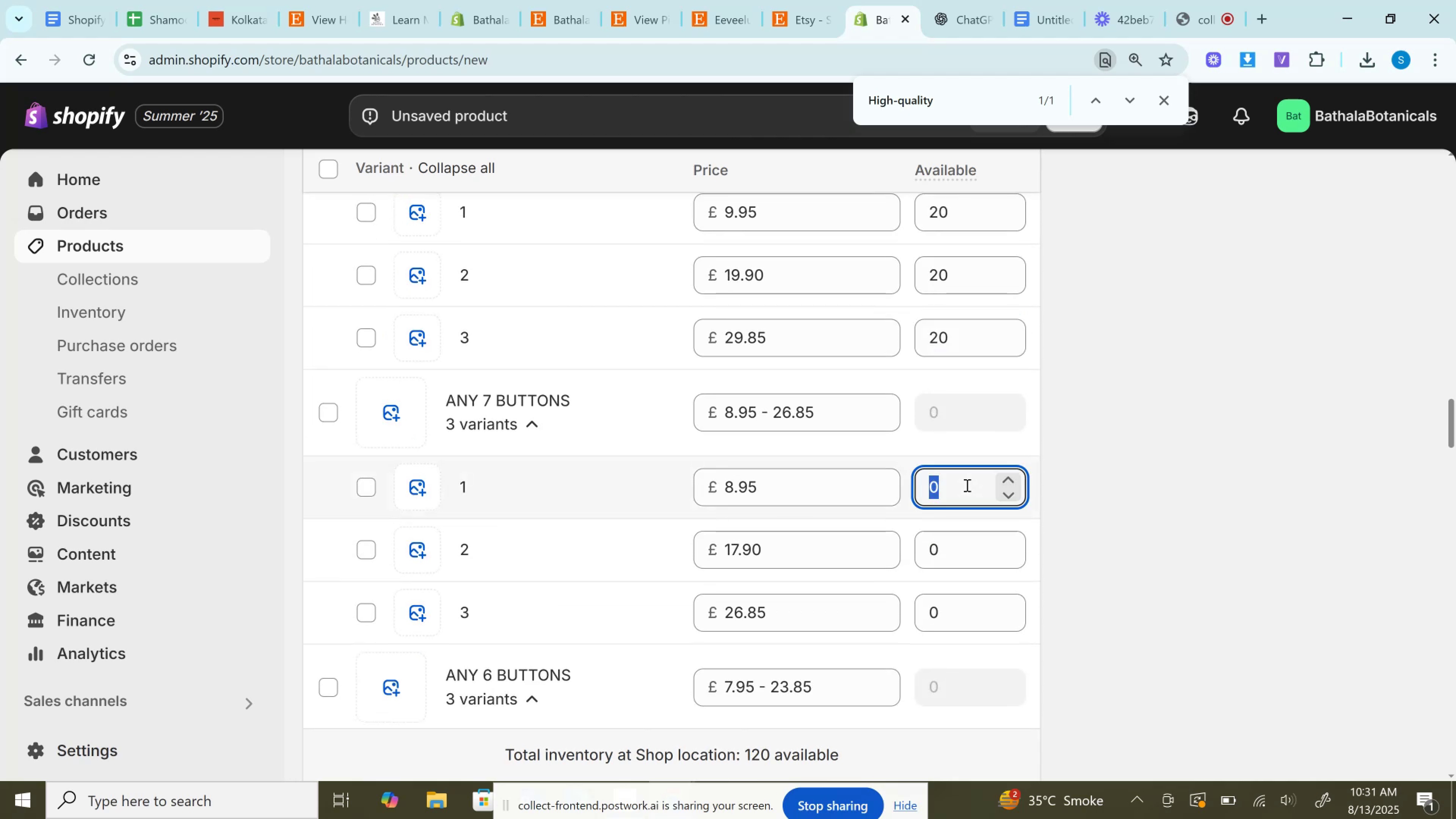 
key(Control+V)
 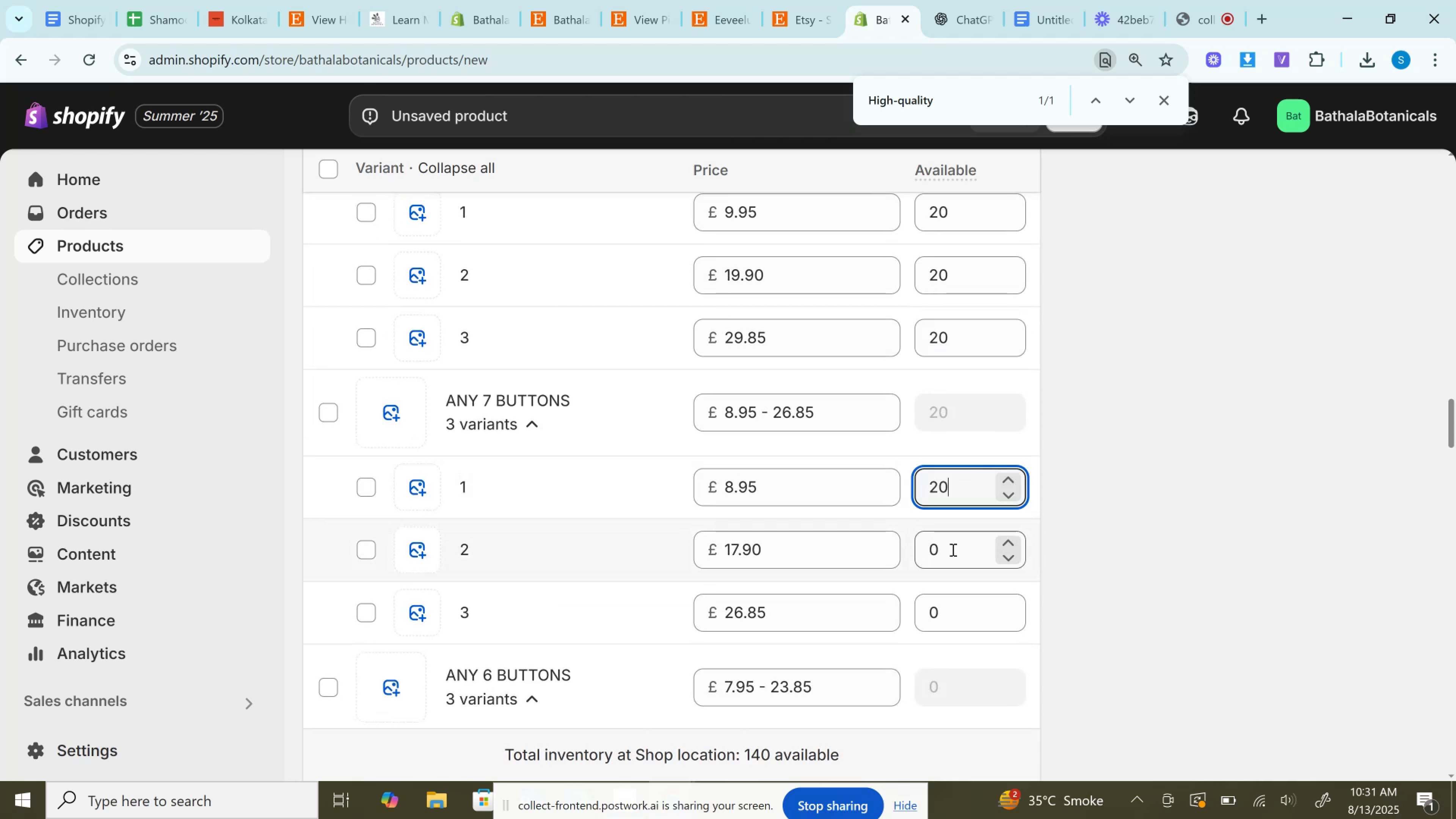 
left_click([949, 560])
 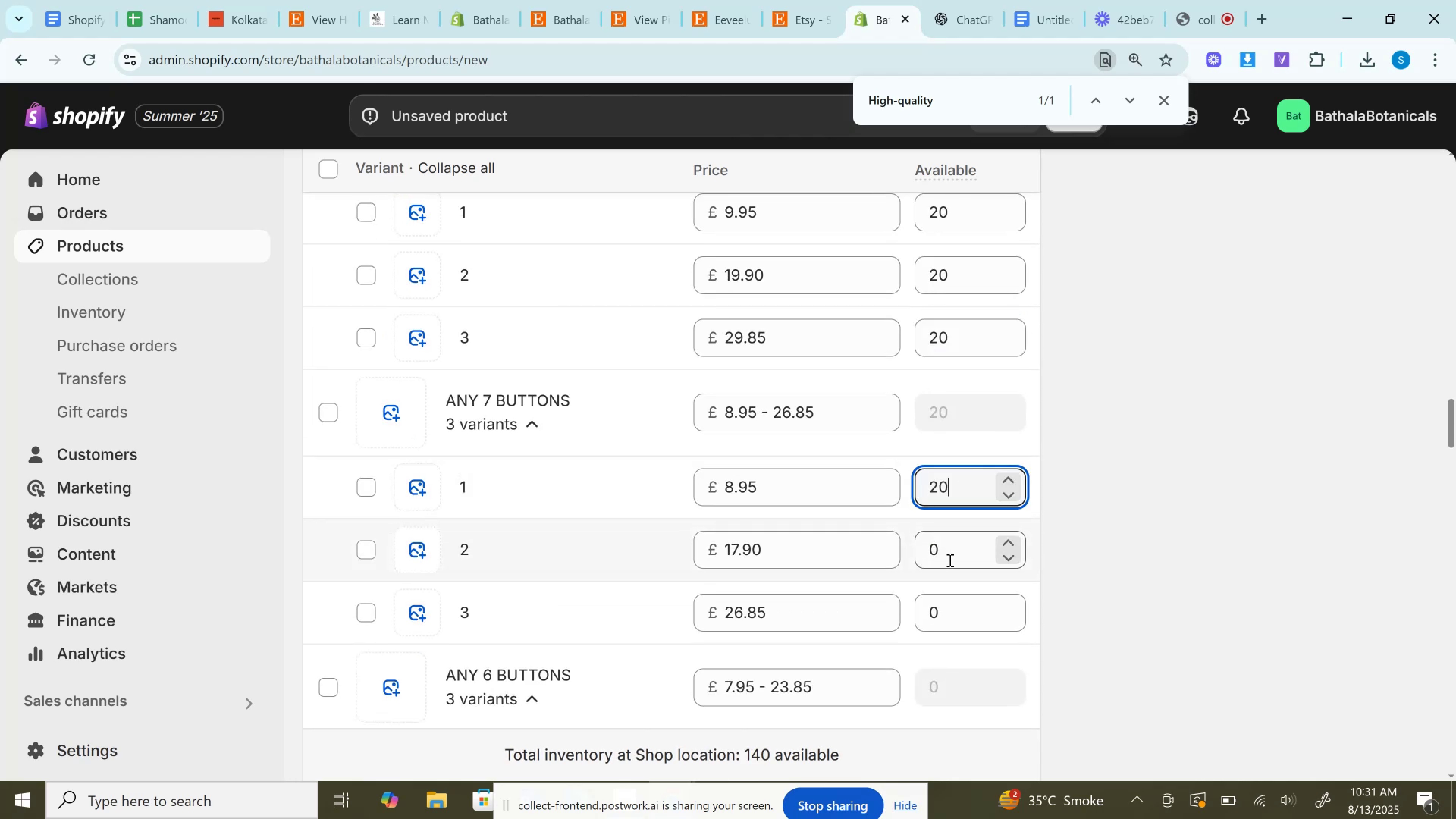 
key(Control+A)
 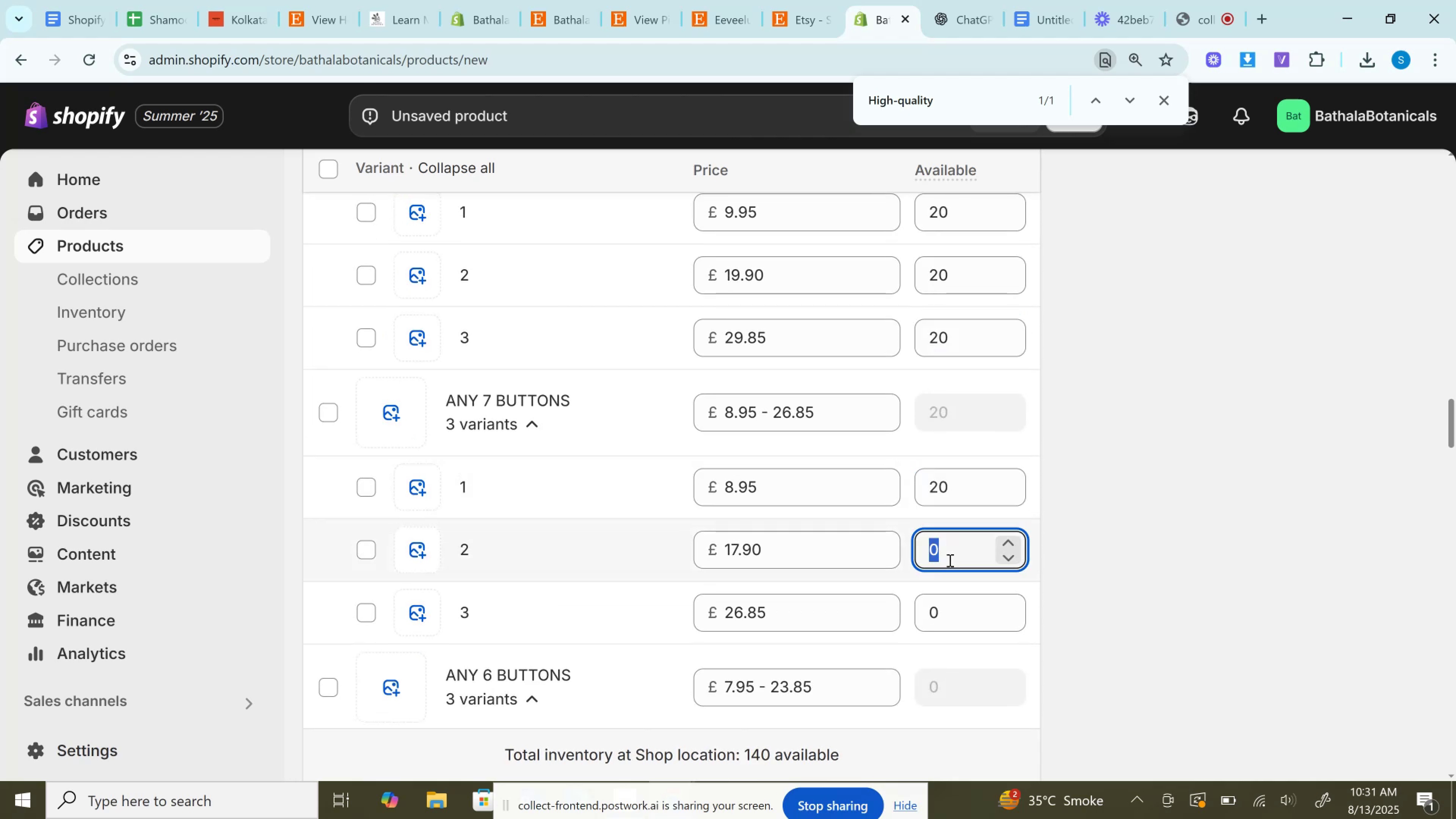 
key(Control+V)
 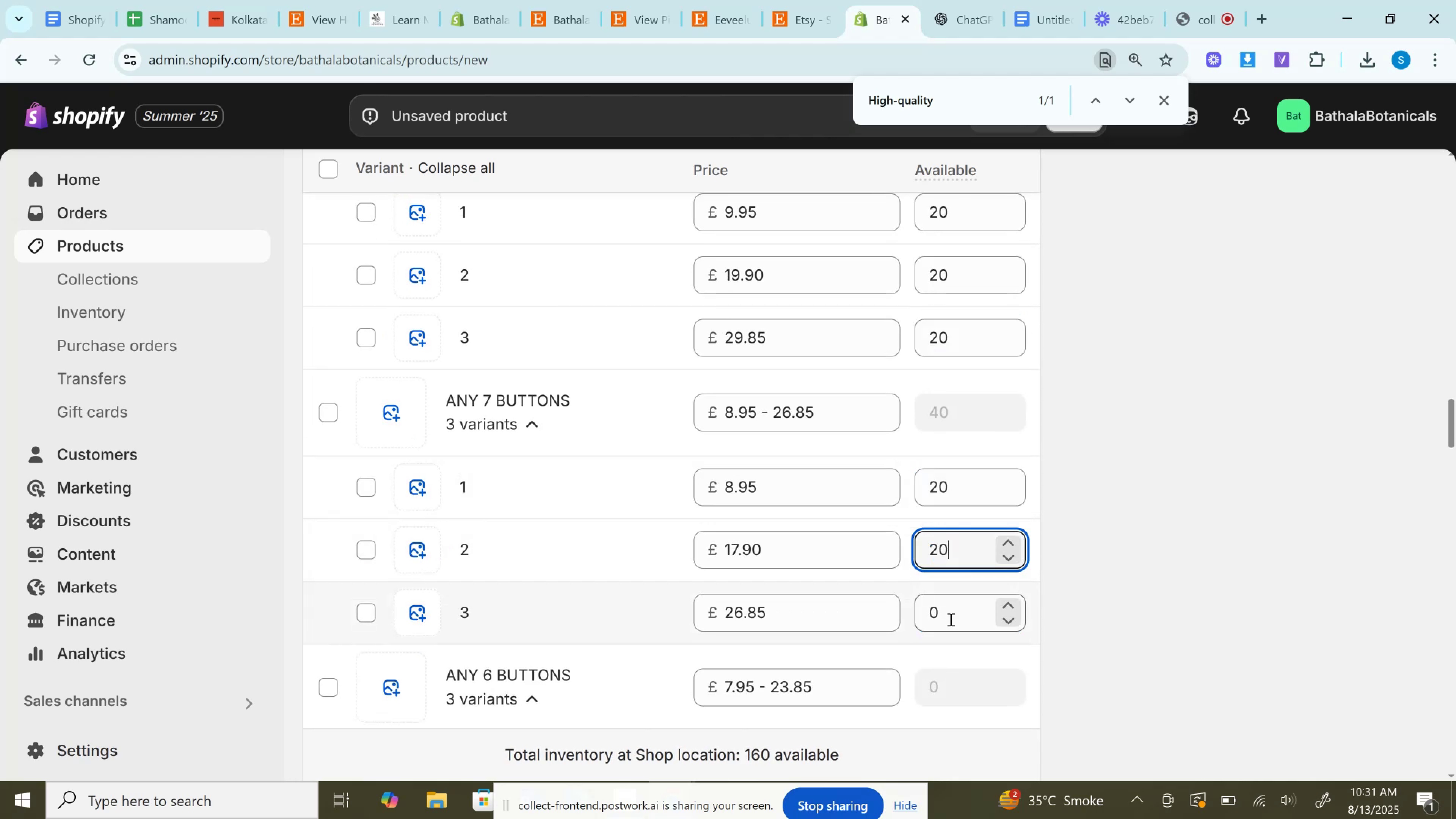 
left_click([950, 622])
 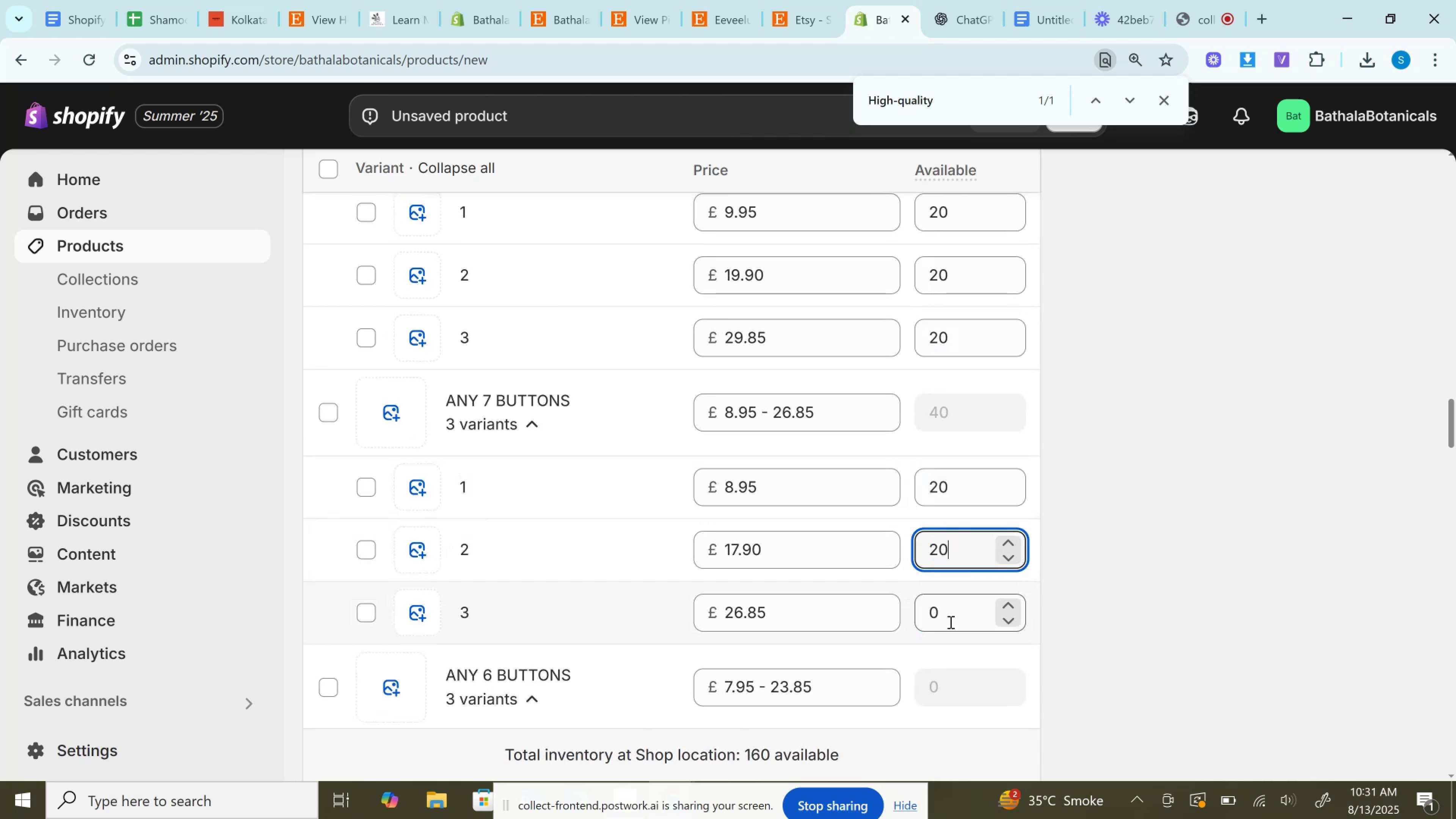 
key(Control+A)
 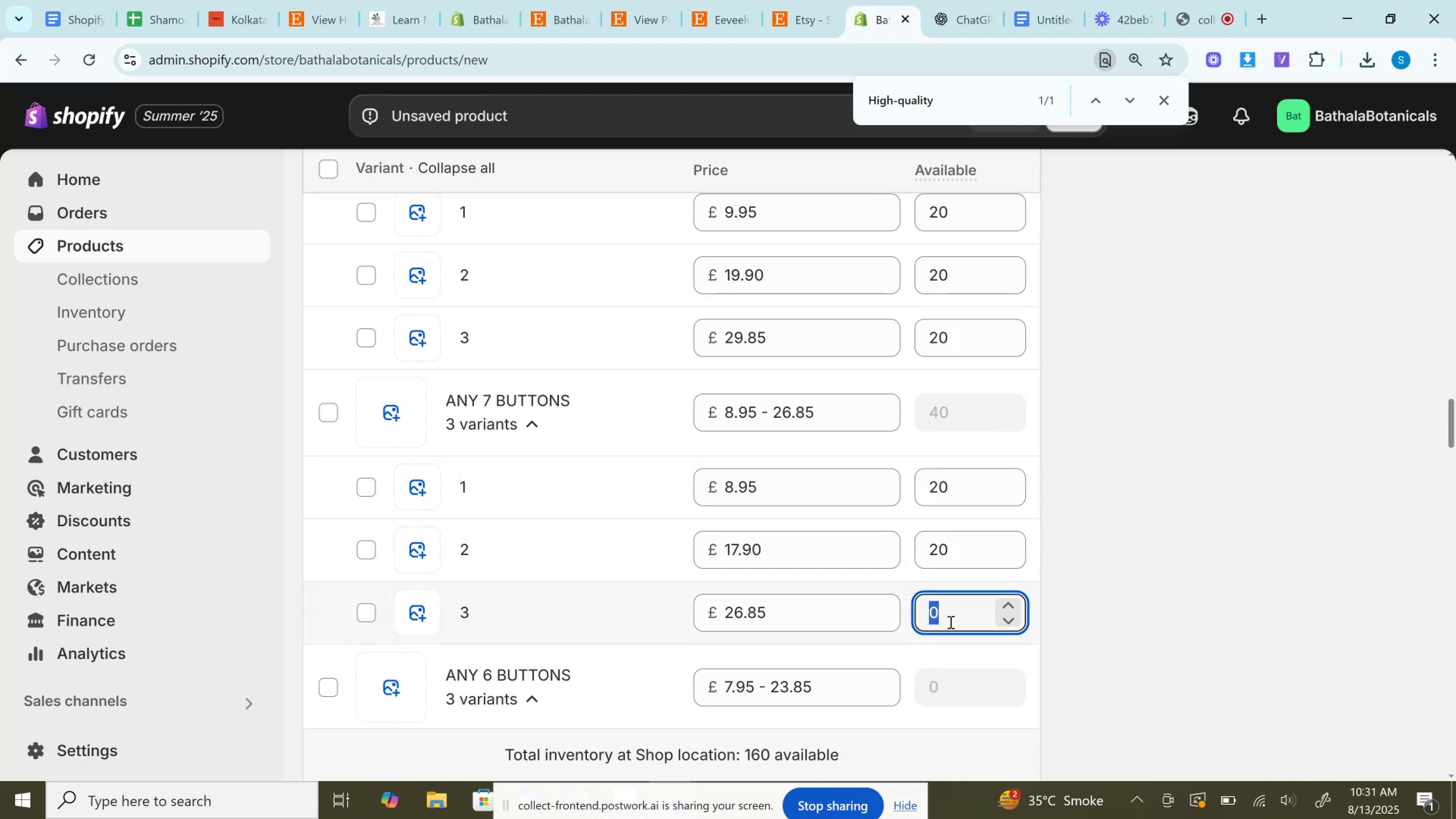 
key(Control+V)
 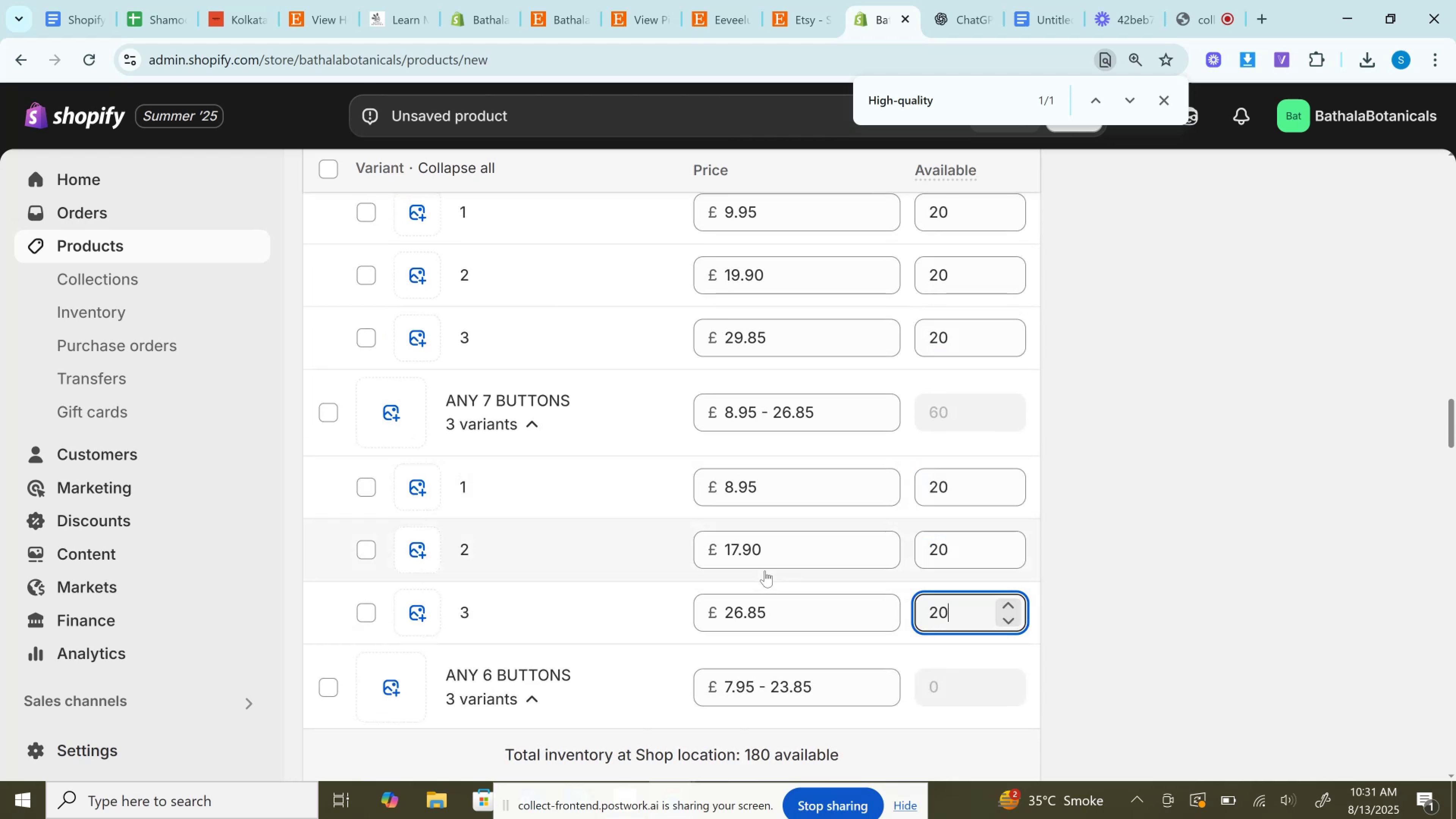 
scroll: coordinate [765, 571], scroll_direction: down, amount: 2.0
 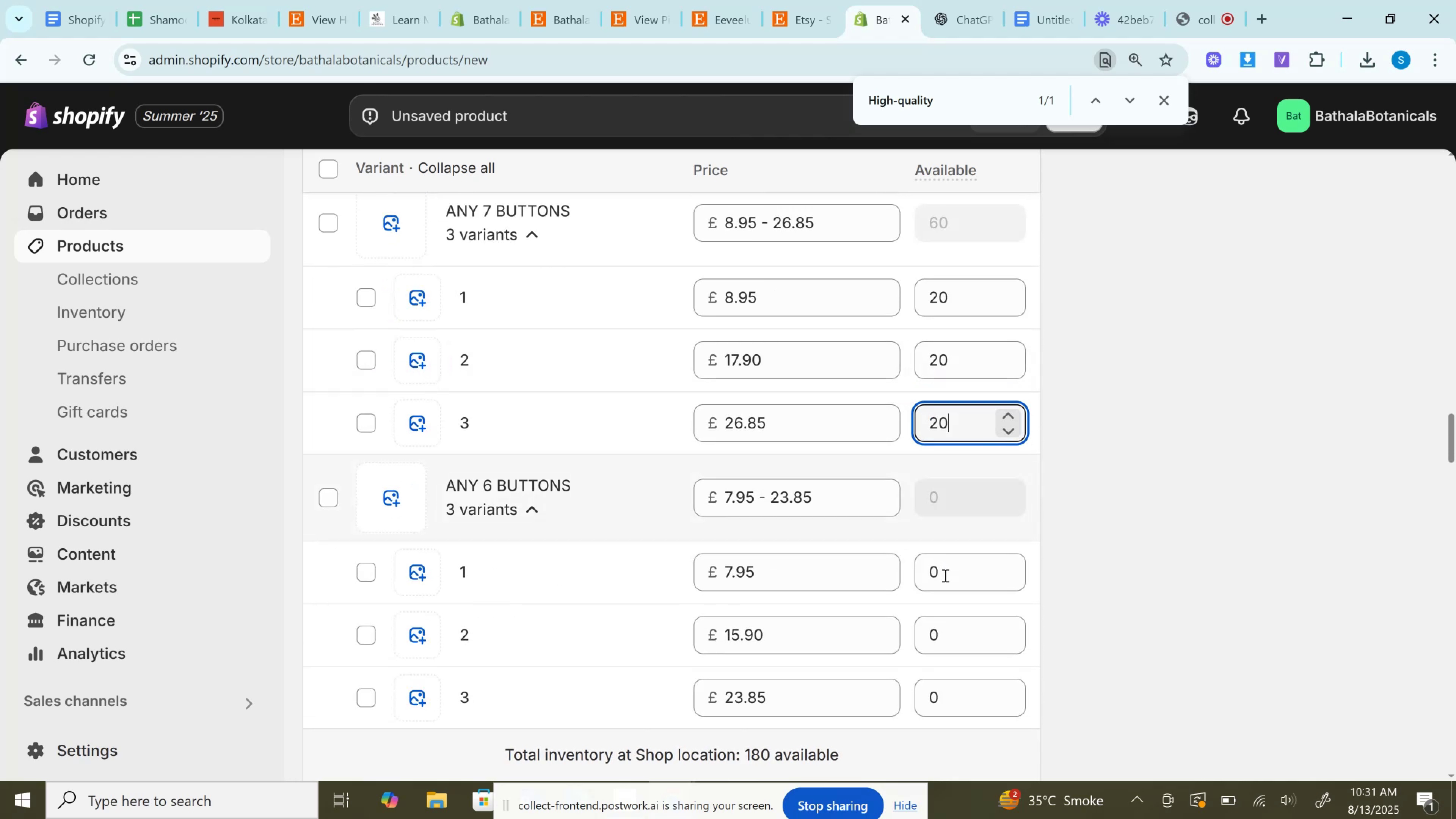 
left_click([943, 575])
 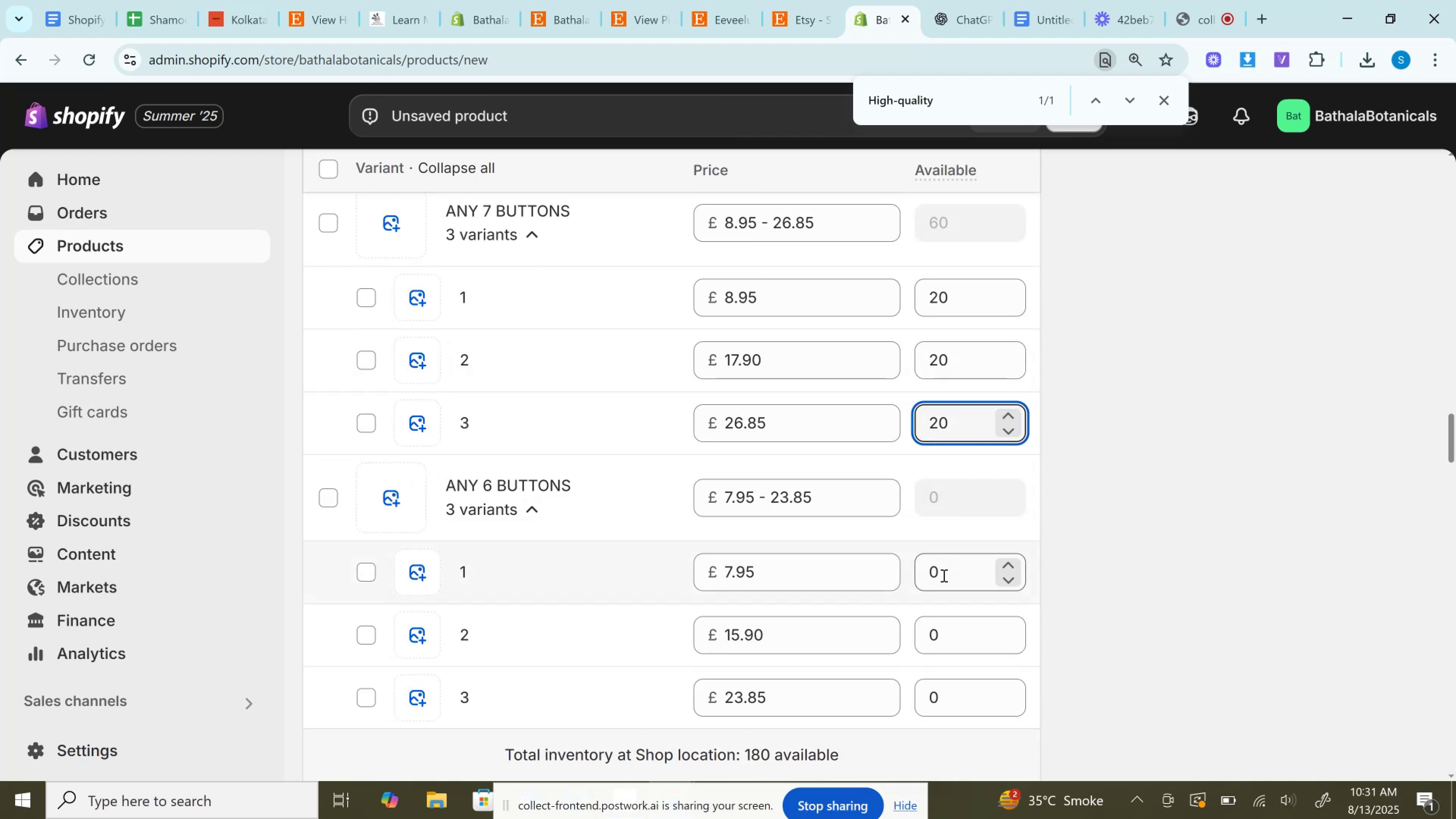 
key(Control+A)
 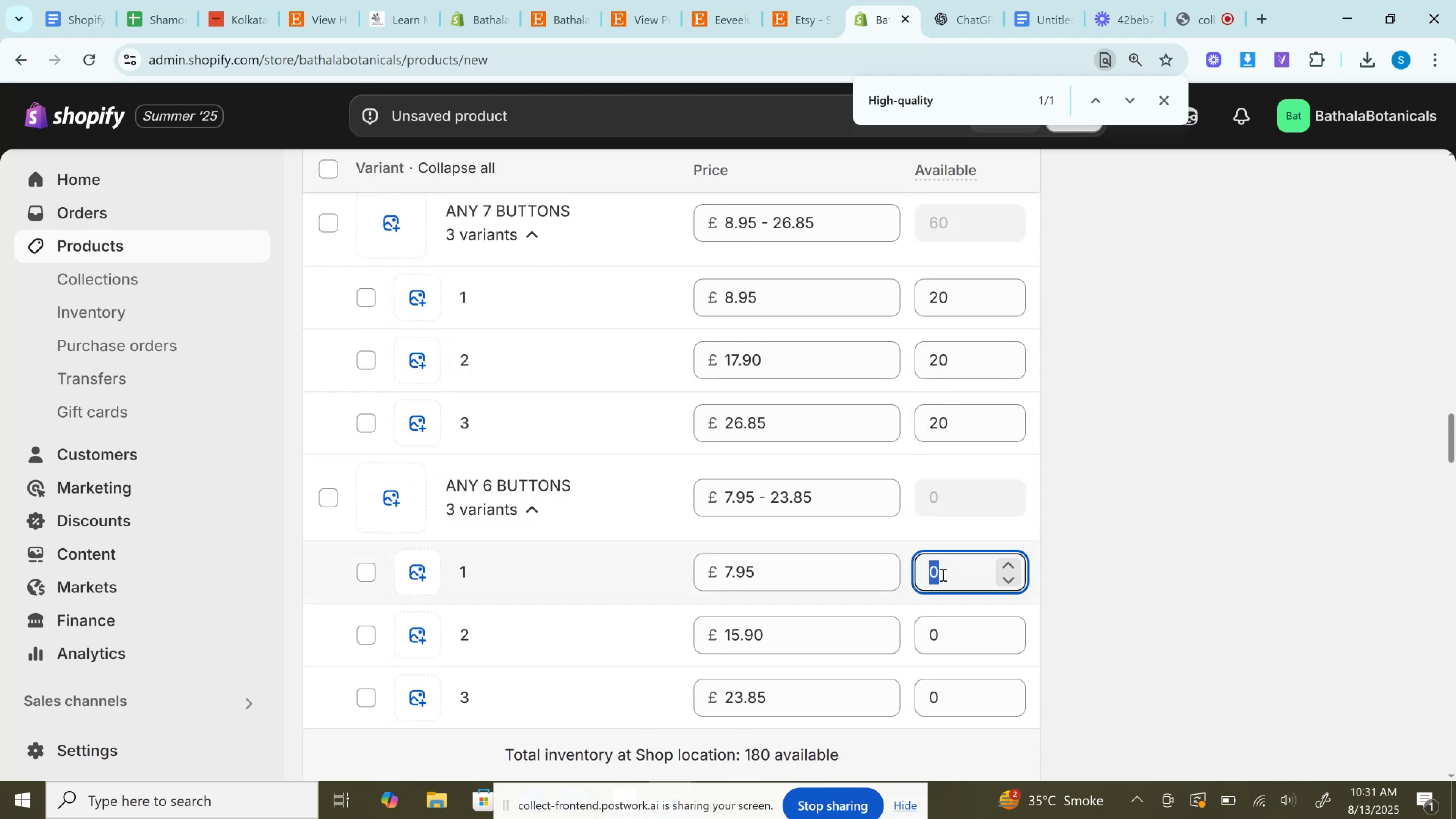 
key(Control+V)
 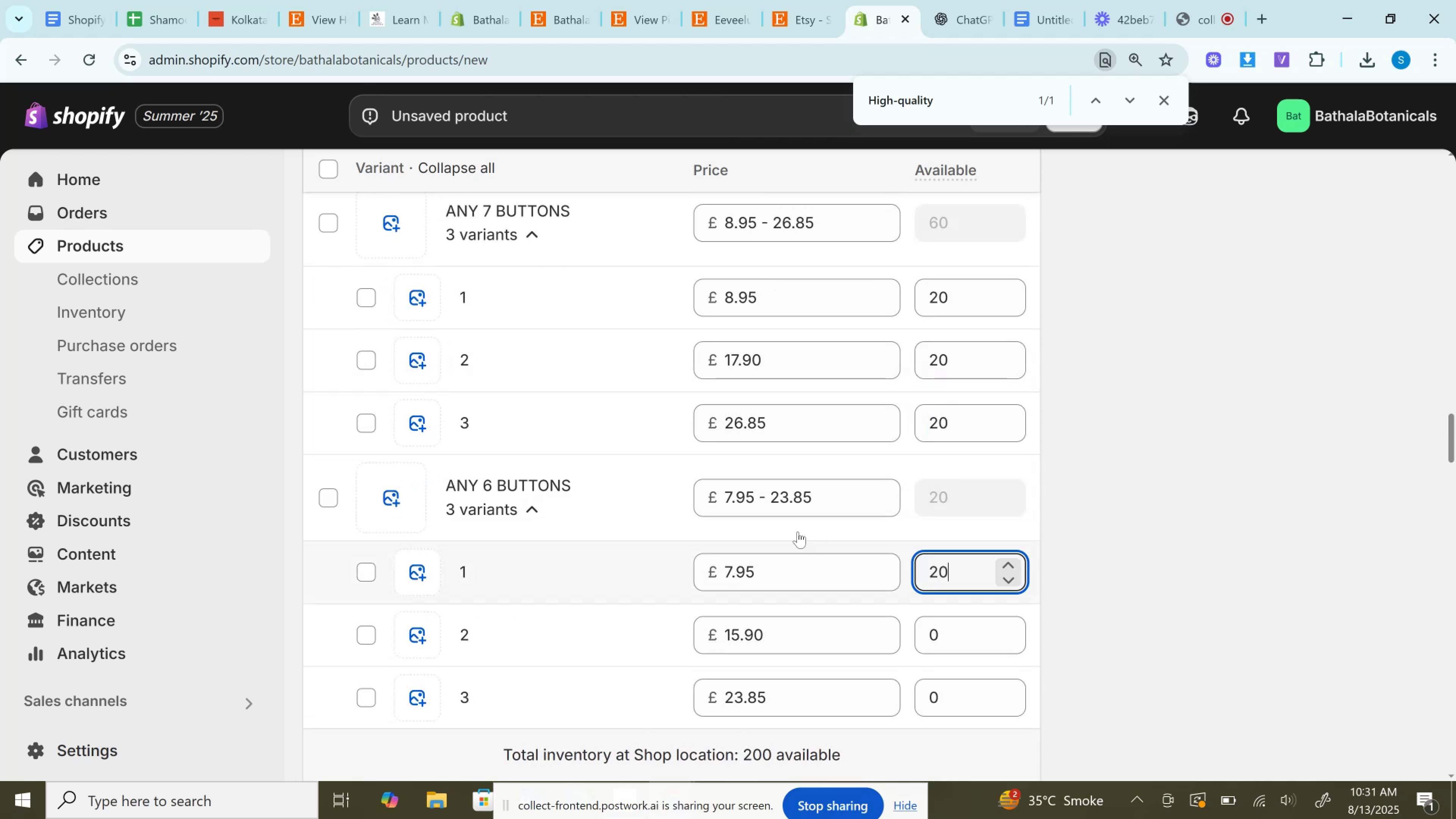 
scroll: coordinate [798, 532], scroll_direction: down, amount: 2.0
 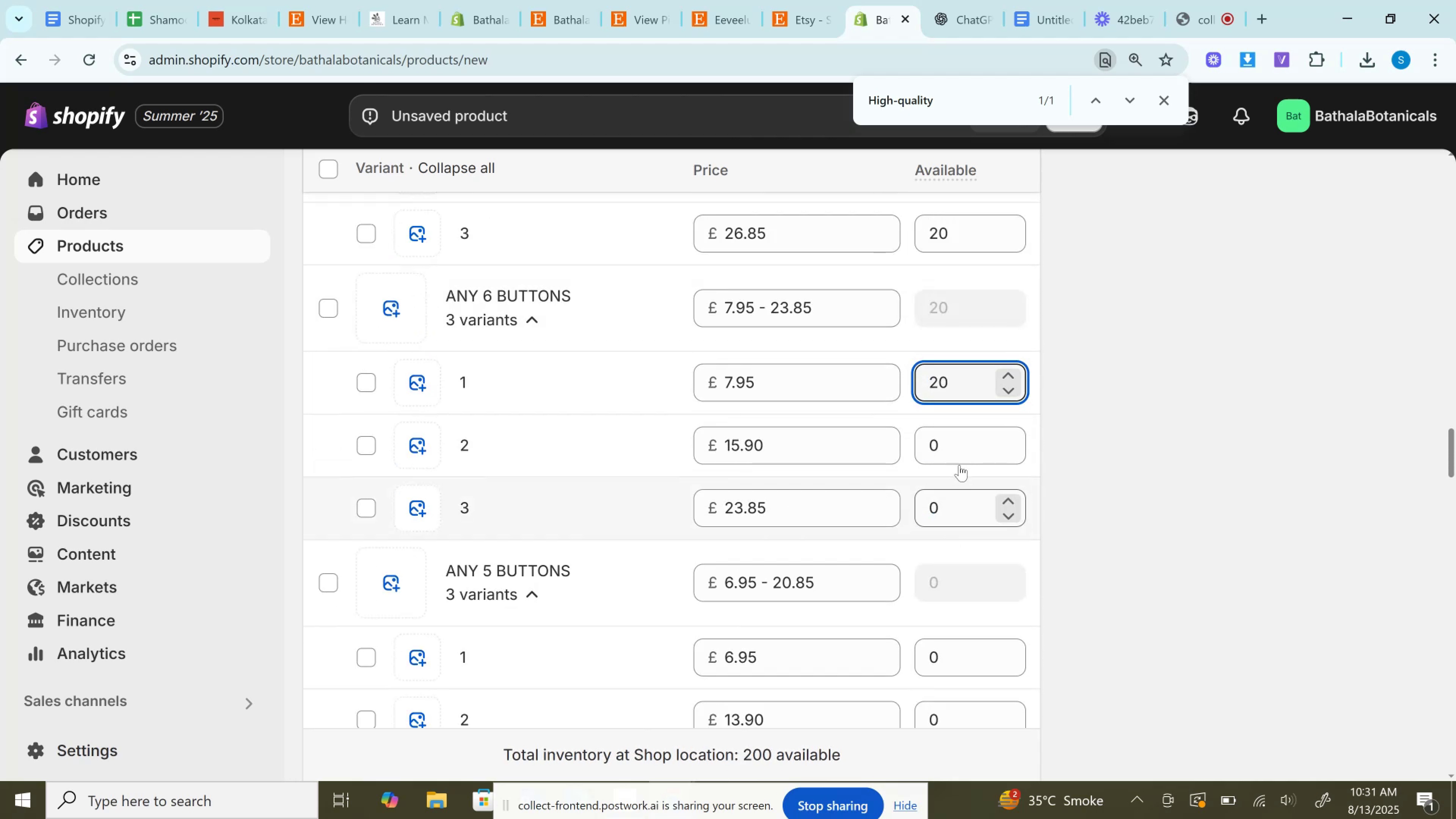 
left_click([954, 453])
 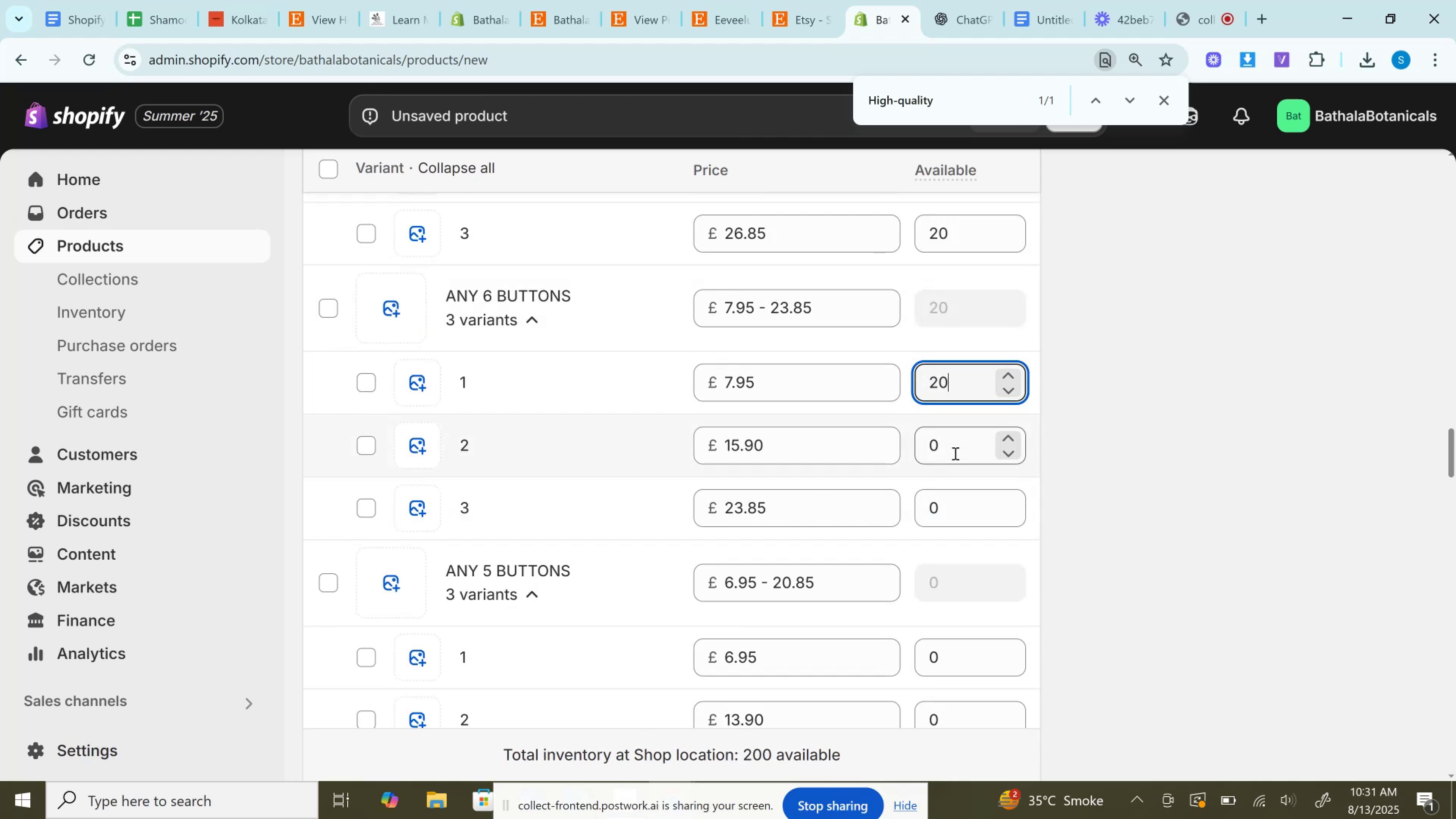 
key(Control+A)
 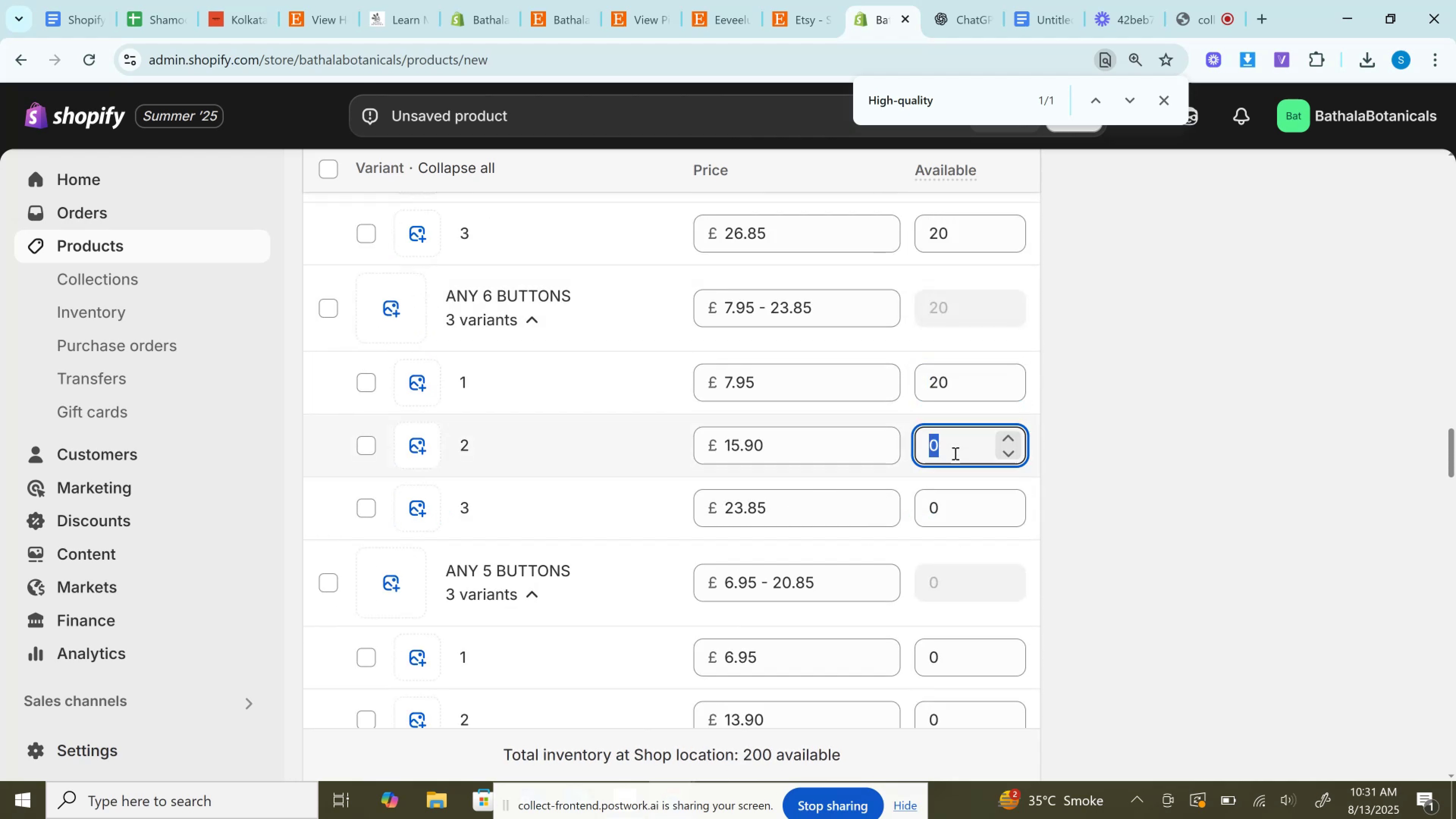 
key(Control+V)
 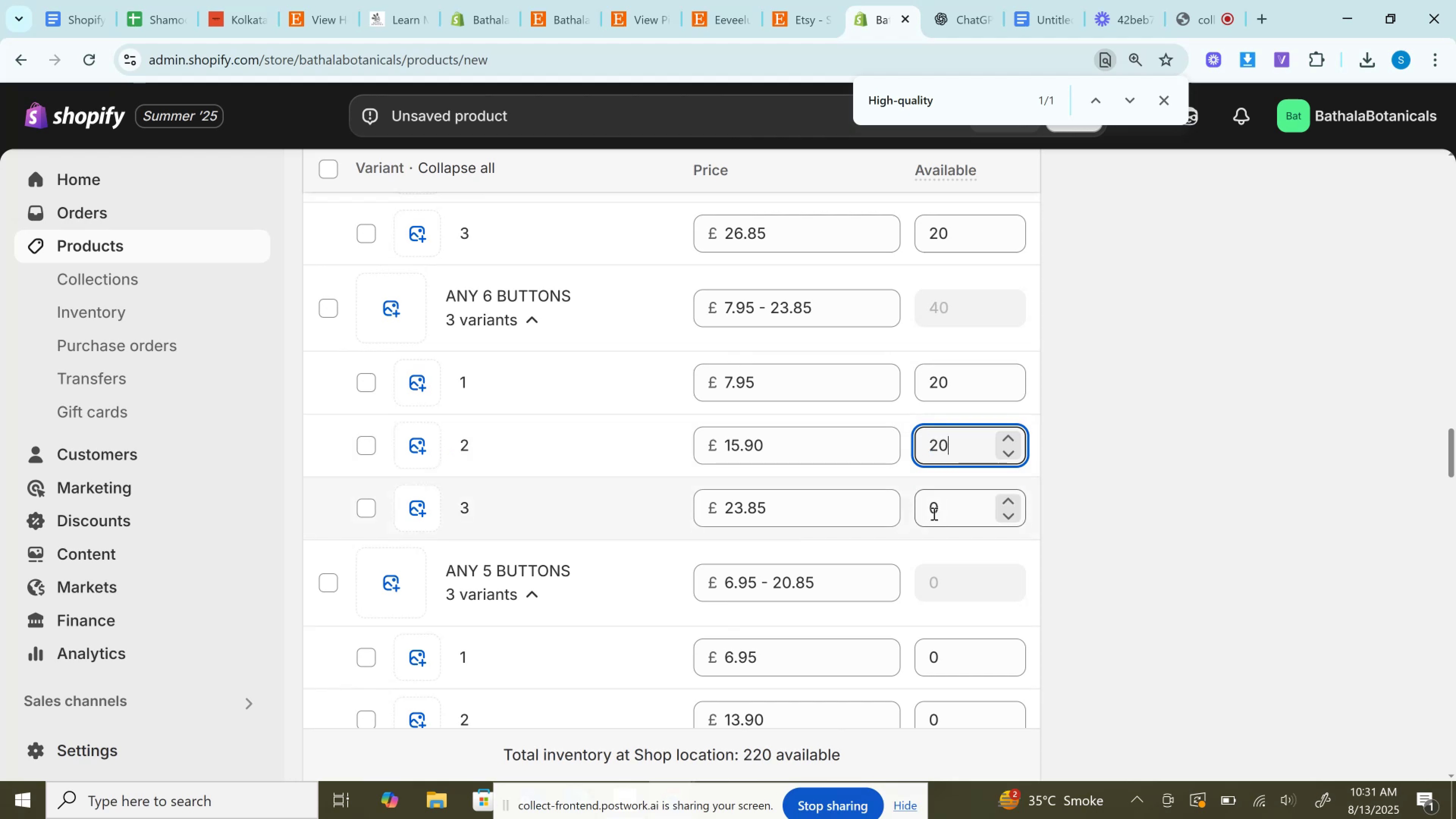 
left_click([933, 513])
 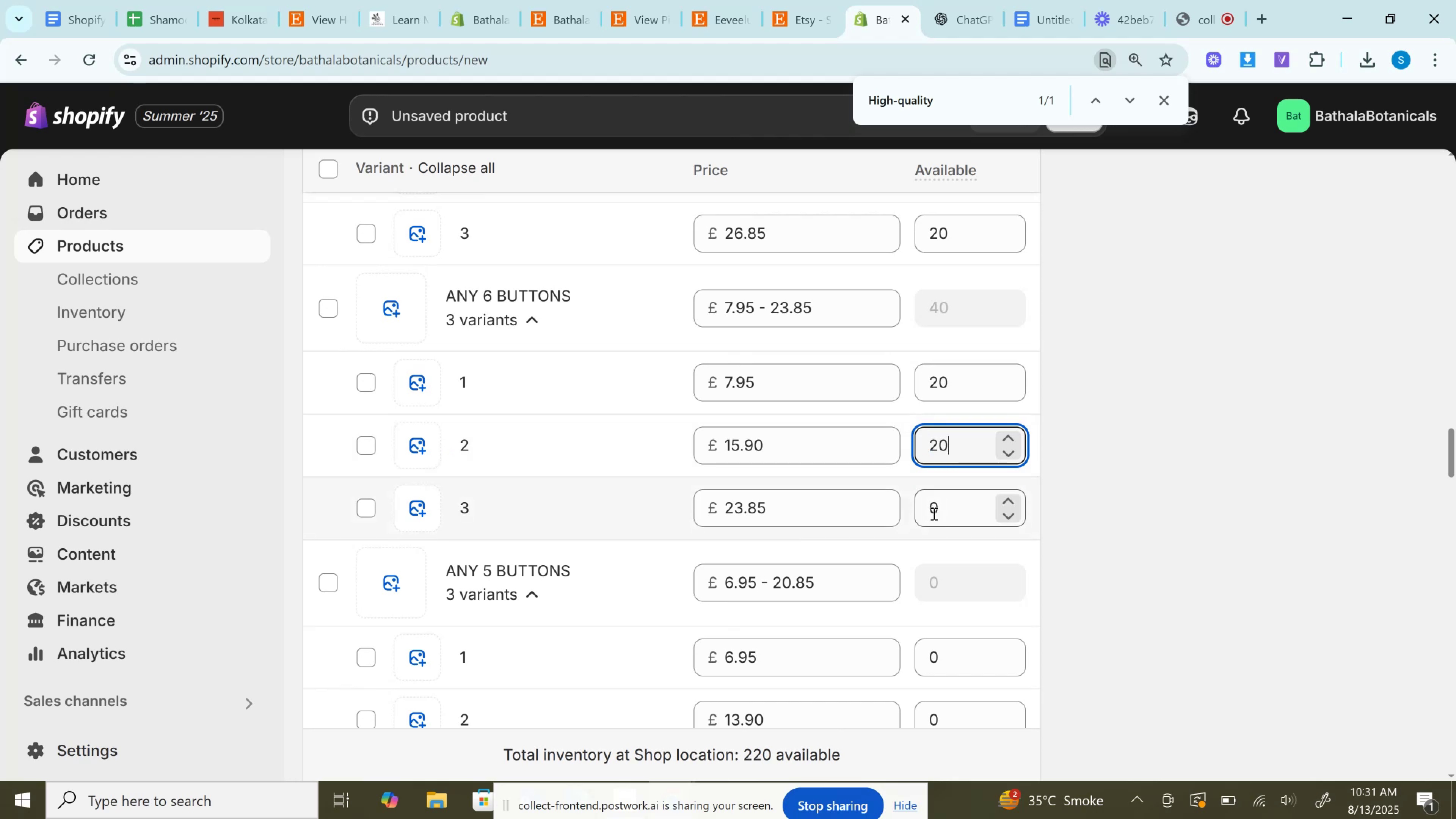 
key(Control+A)
 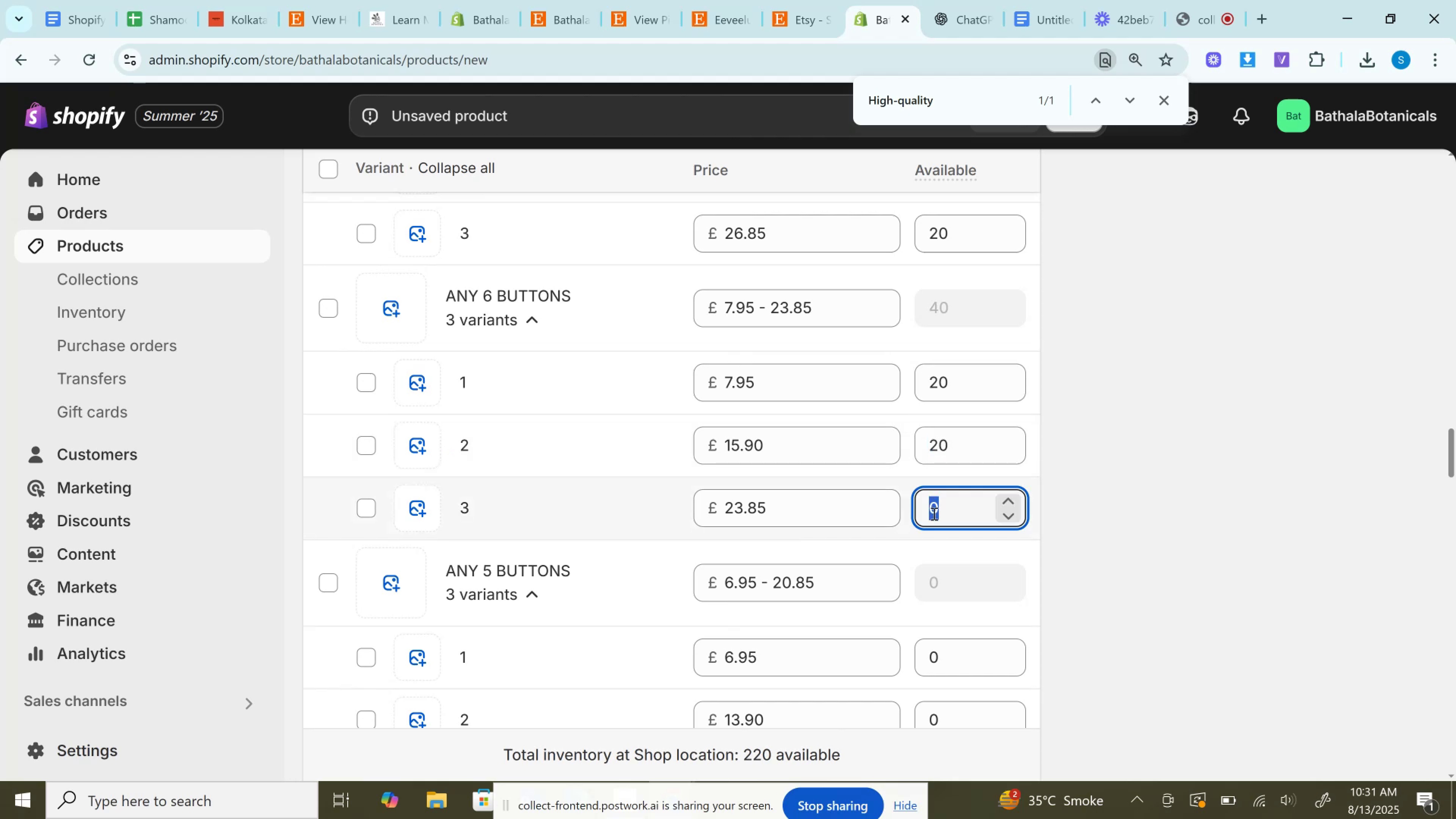 
key(Control+V)
 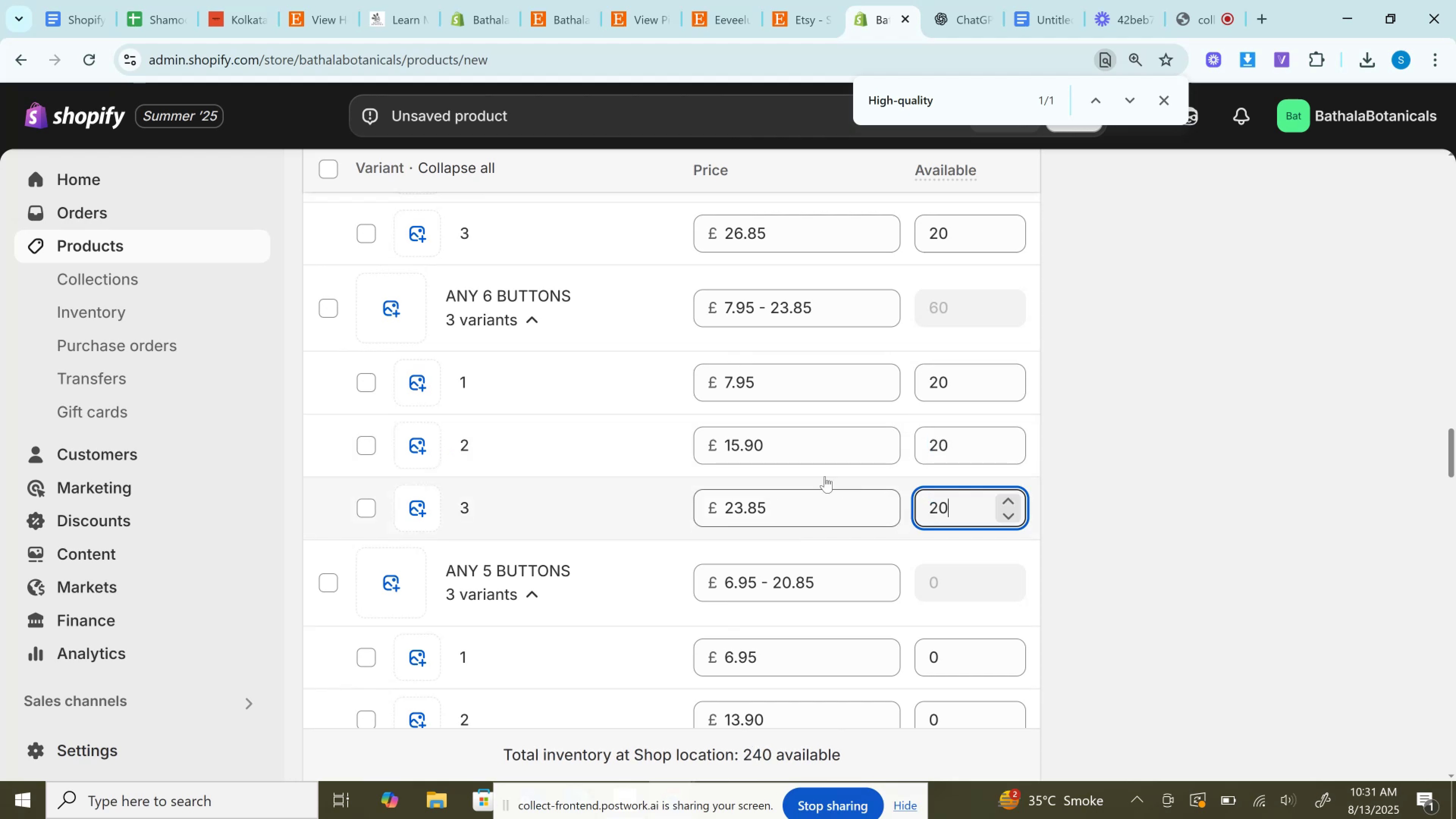 
scroll: coordinate [819, 474], scroll_direction: down, amount: 2.0
 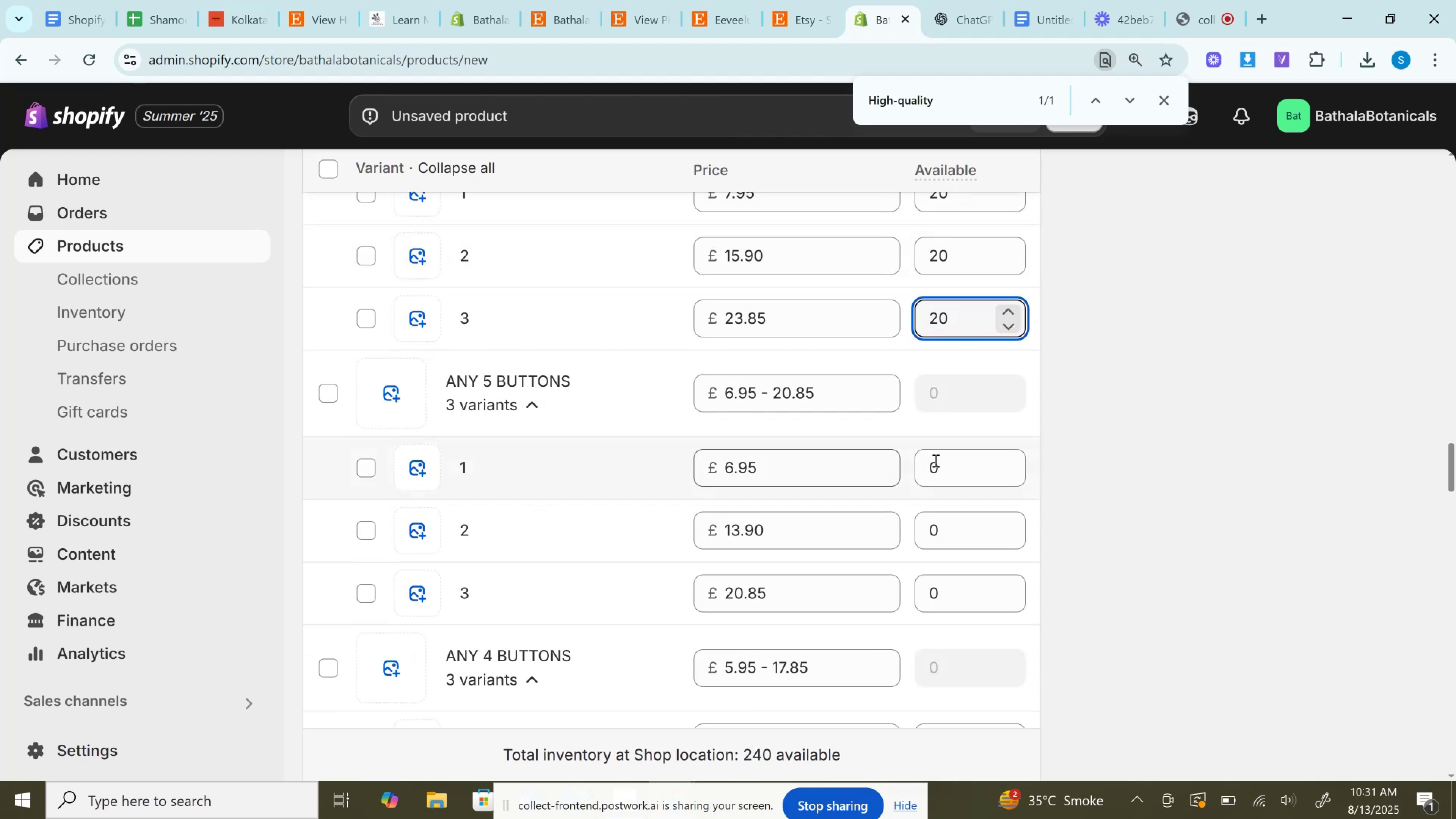 
left_click([935, 460])
 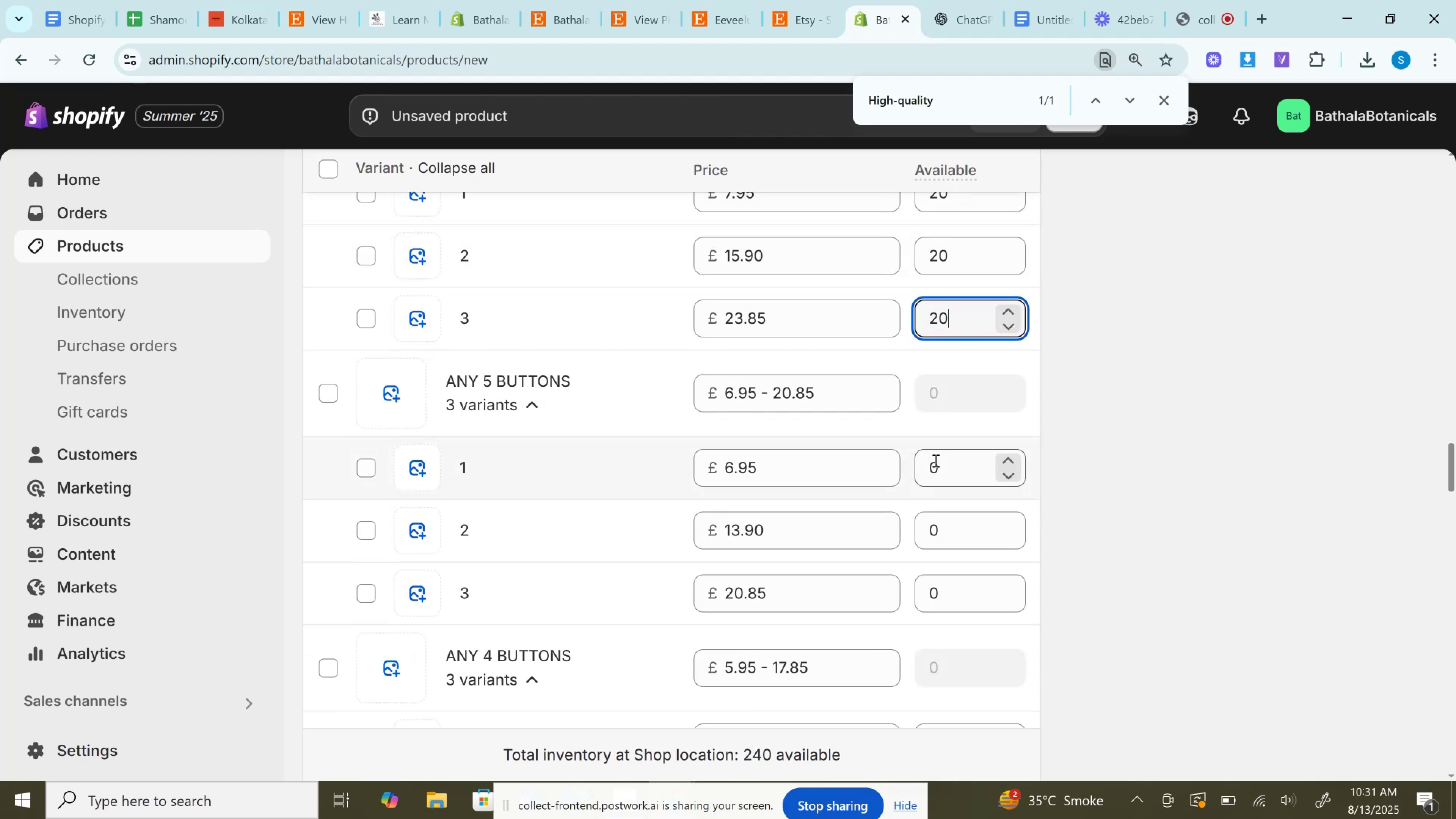 
key(Control+A)
 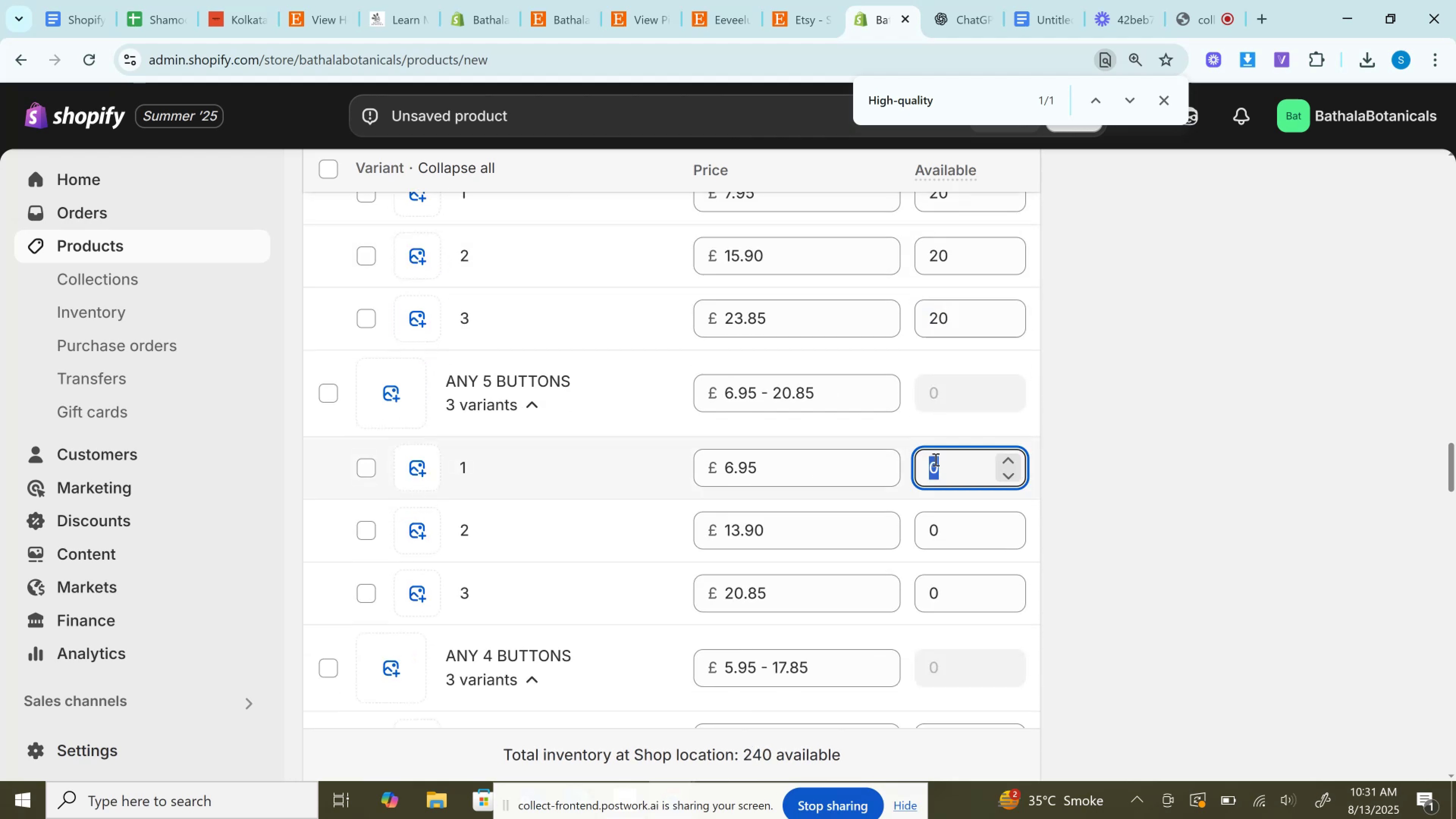 
key(Control+V)
 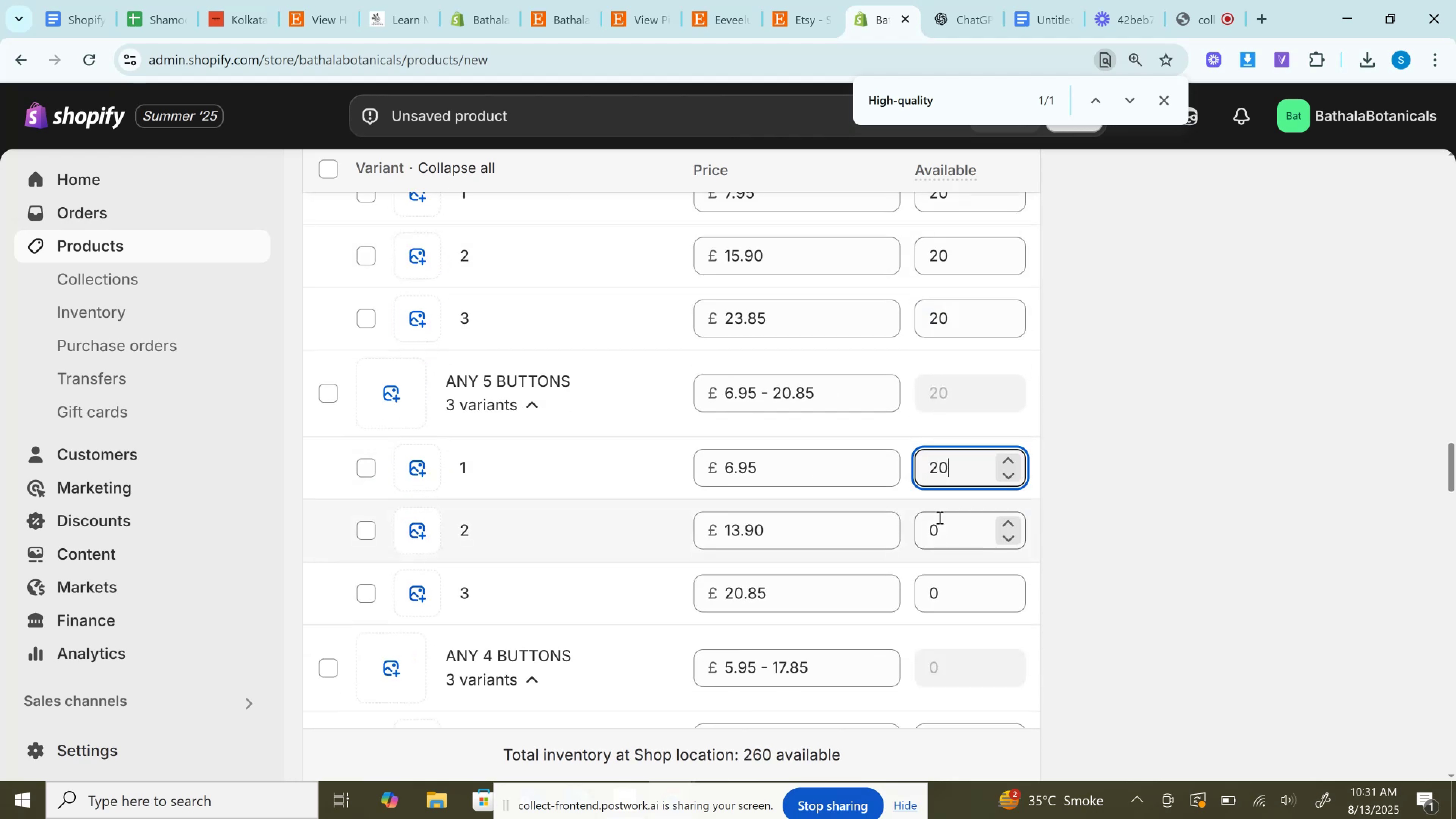 
left_click([939, 526])
 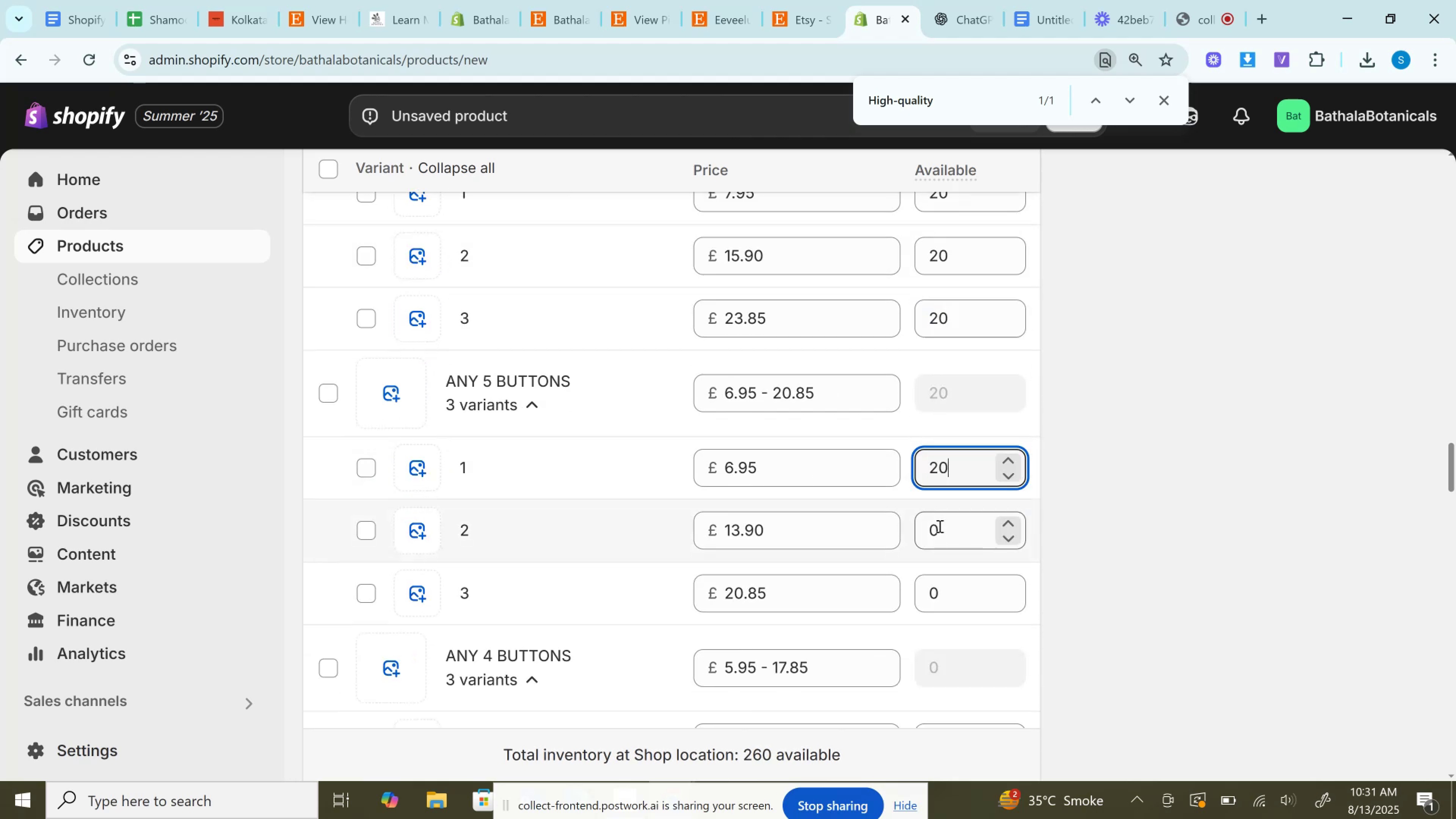 
key(Control+A)
 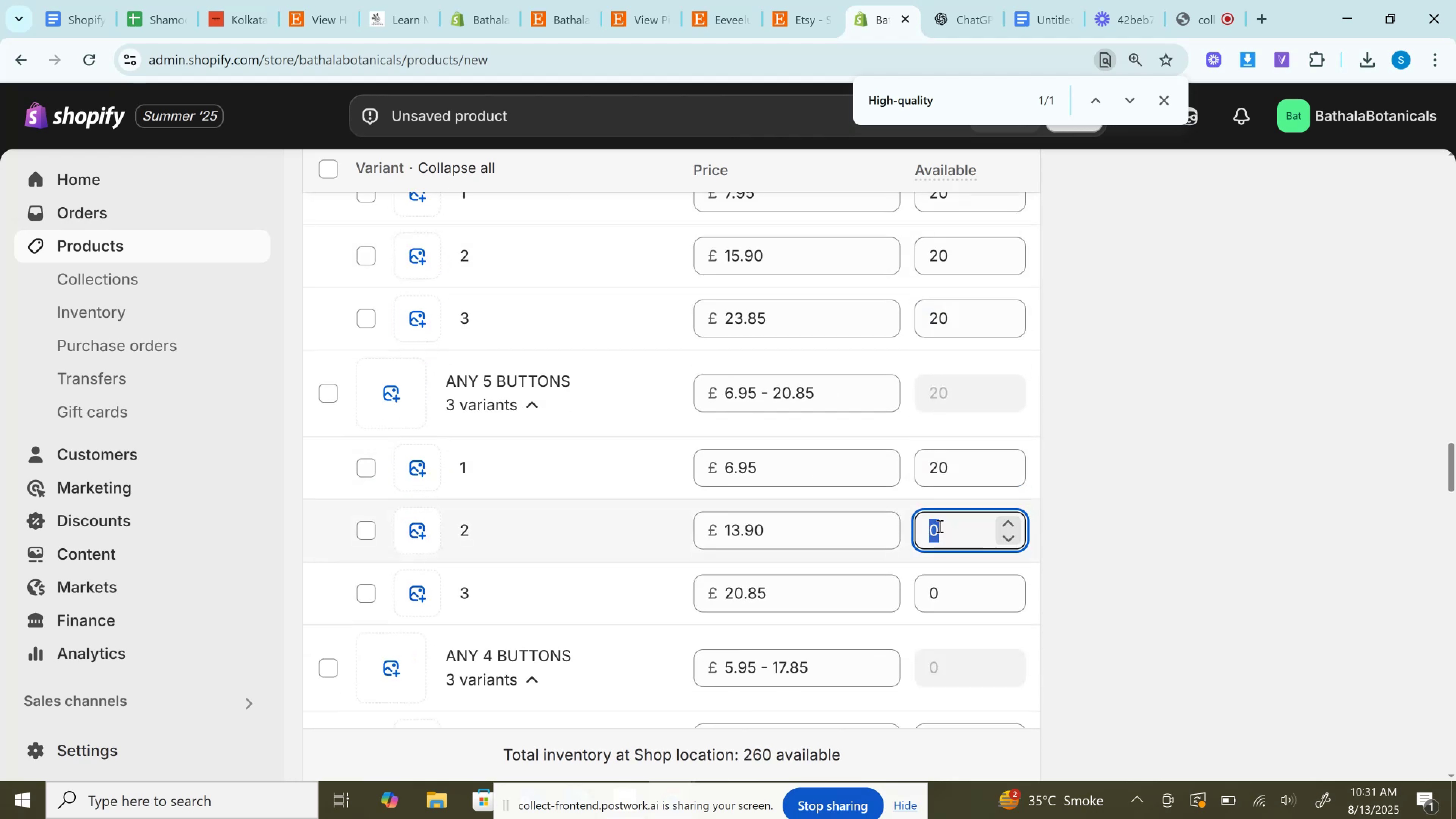 
key(Control+V)
 